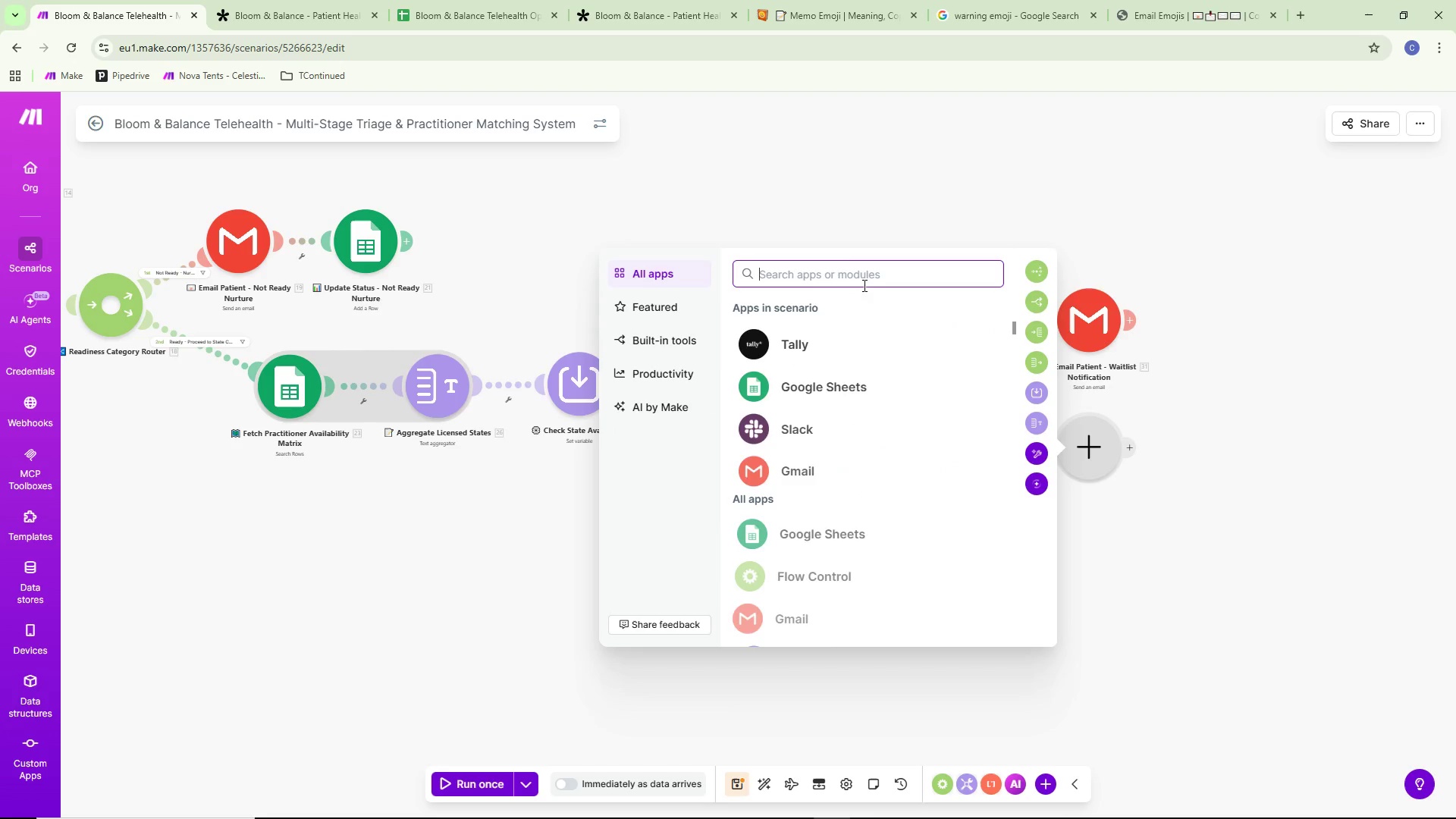 
mouse_move([1219, 583])
 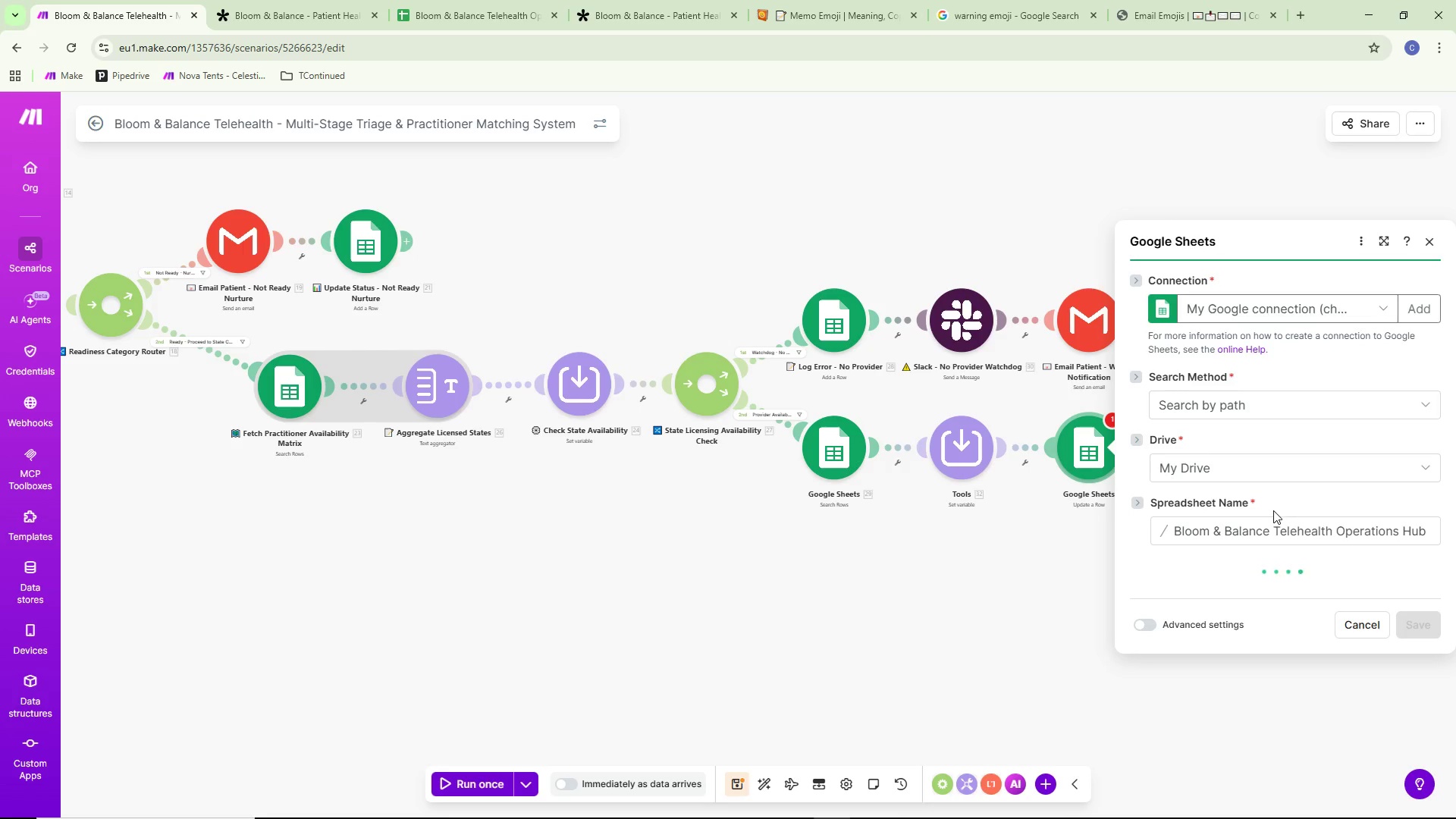 
scroll: coordinate [1236, 530], scroll_direction: down, amount: 1.0
 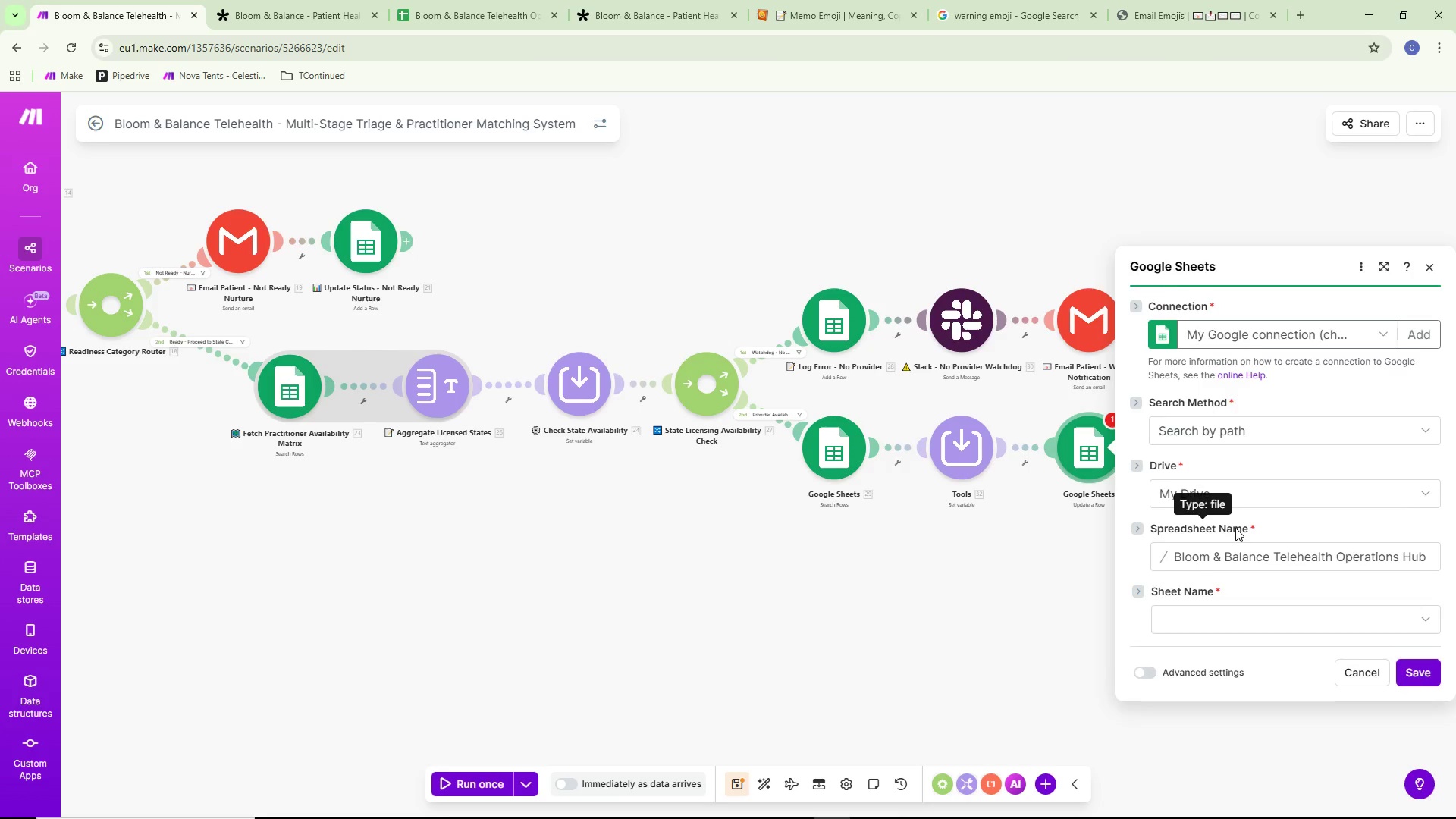 
left_click([1219, 578])
 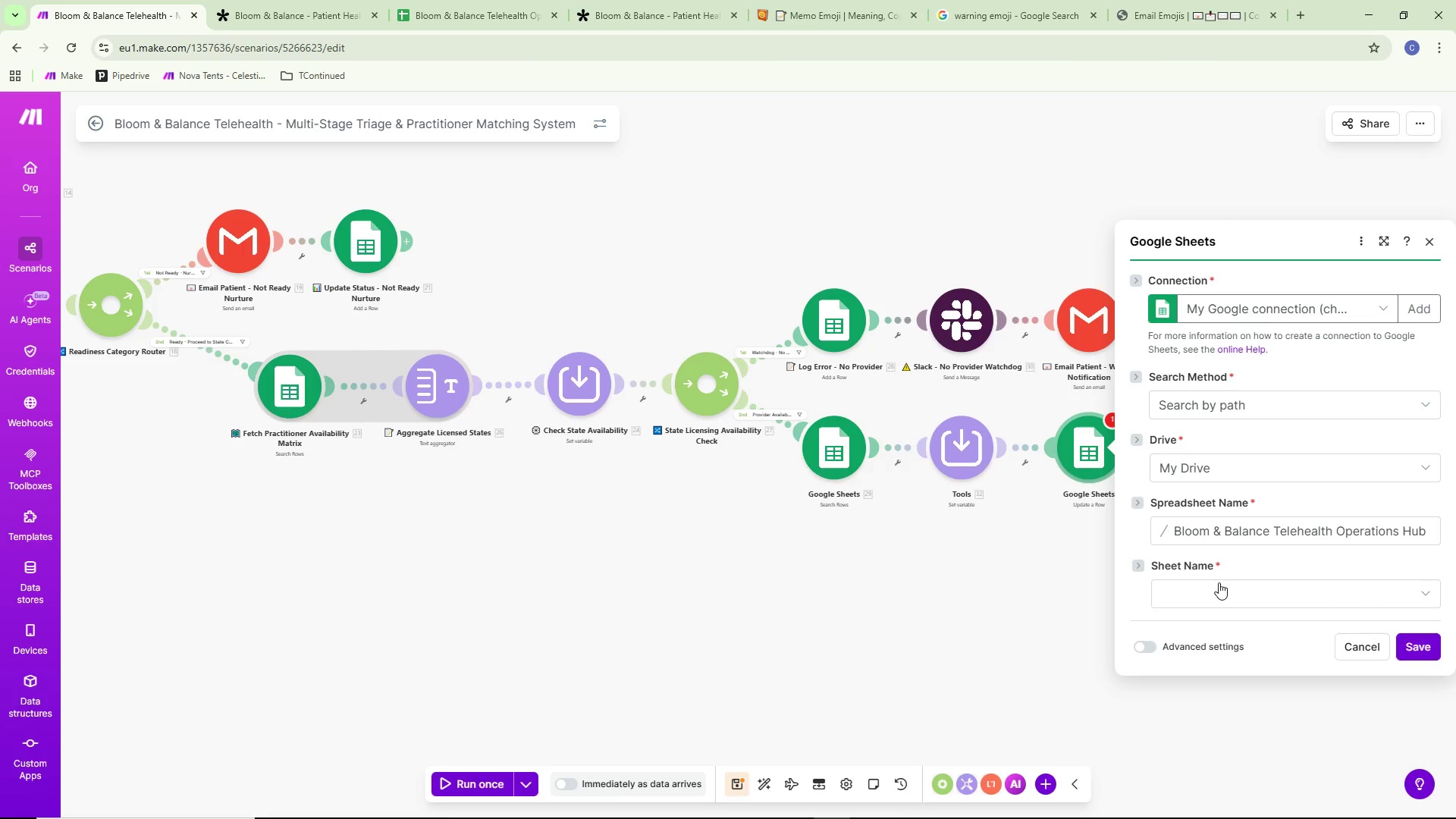 
scroll: coordinate [1235, 527], scroll_direction: down, amount: 1.0
 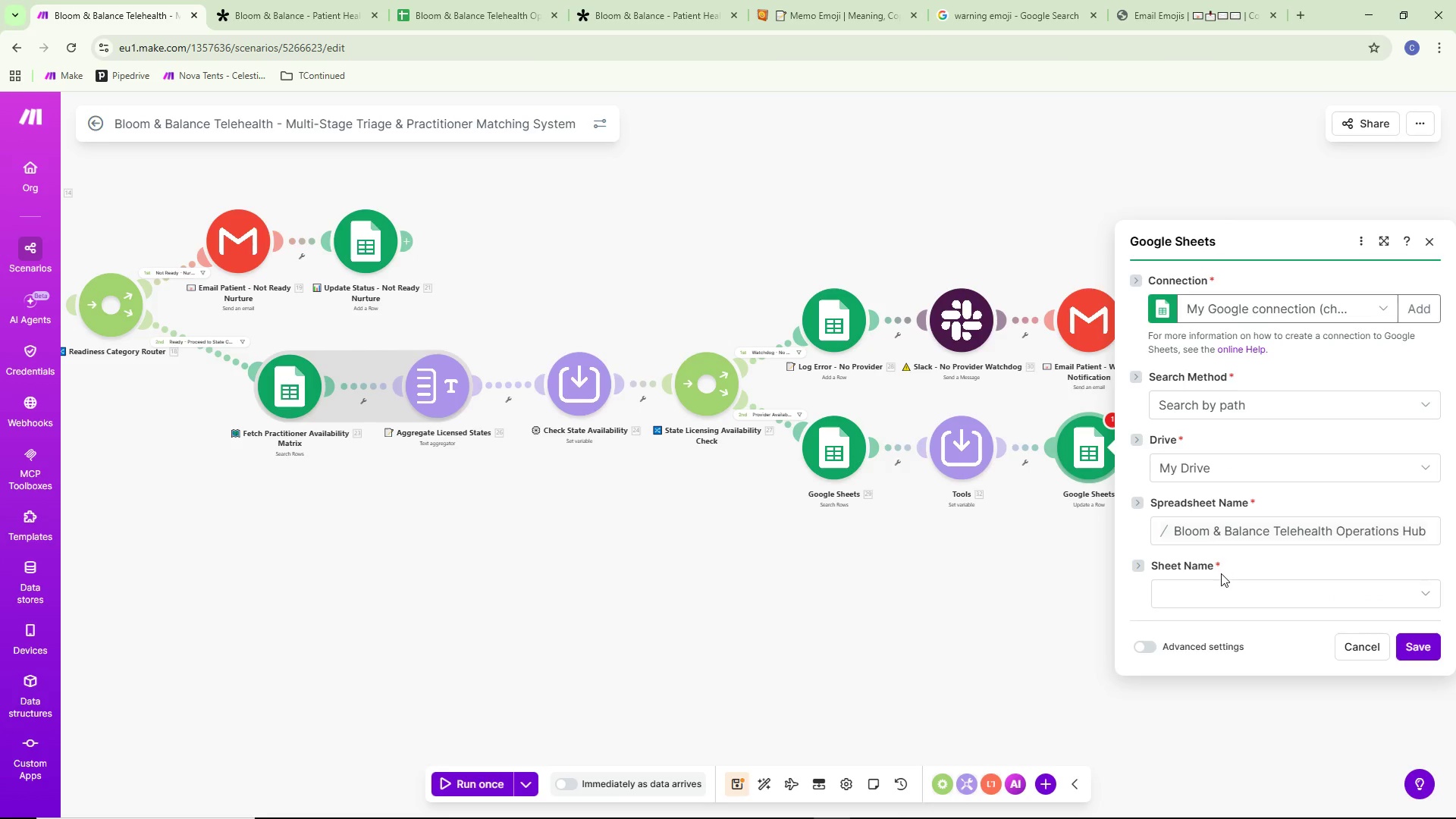 
double_click([1219, 582])
 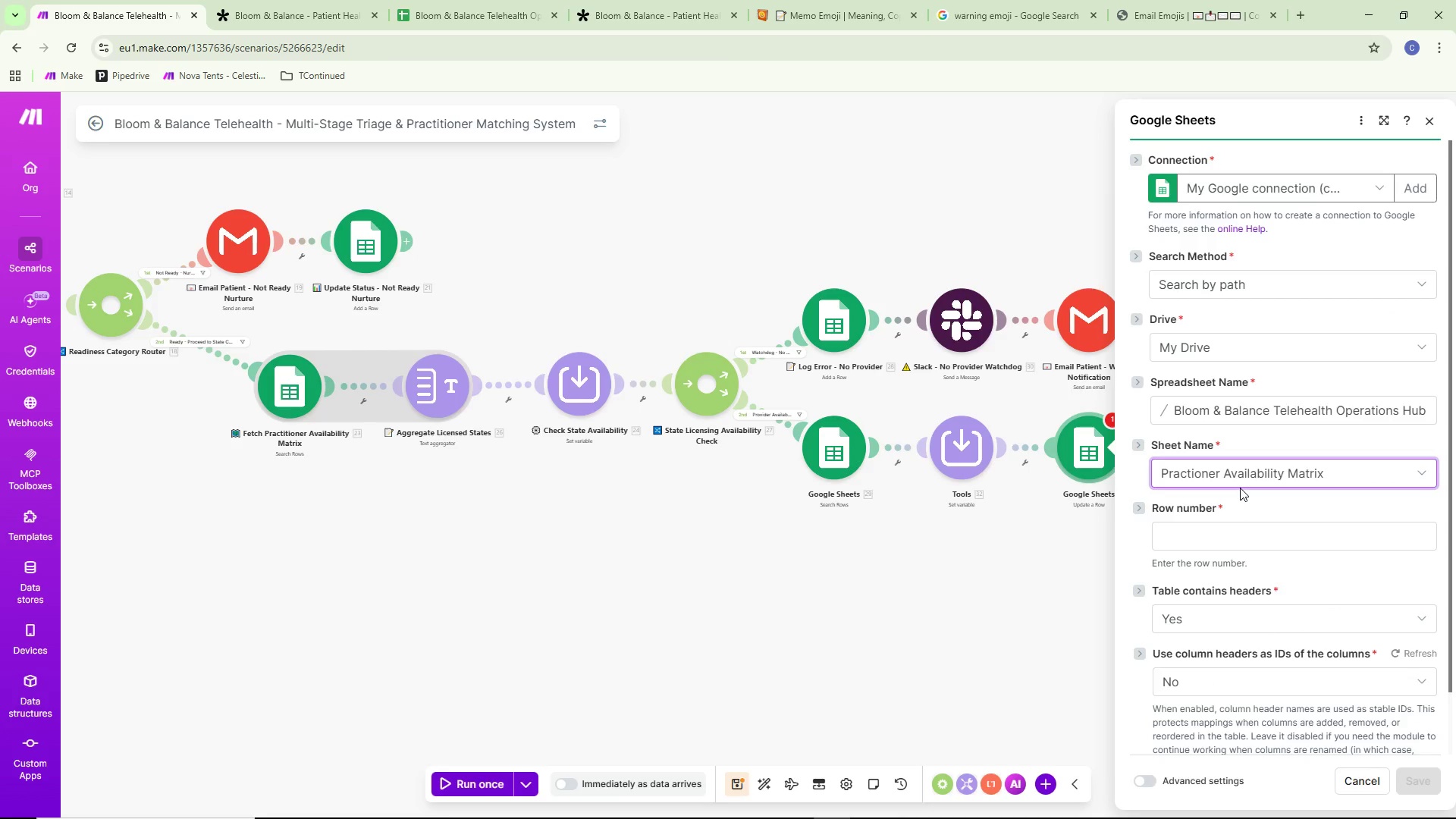 
scroll: coordinate [1241, 548], scroll_direction: down, amount: 3.0
 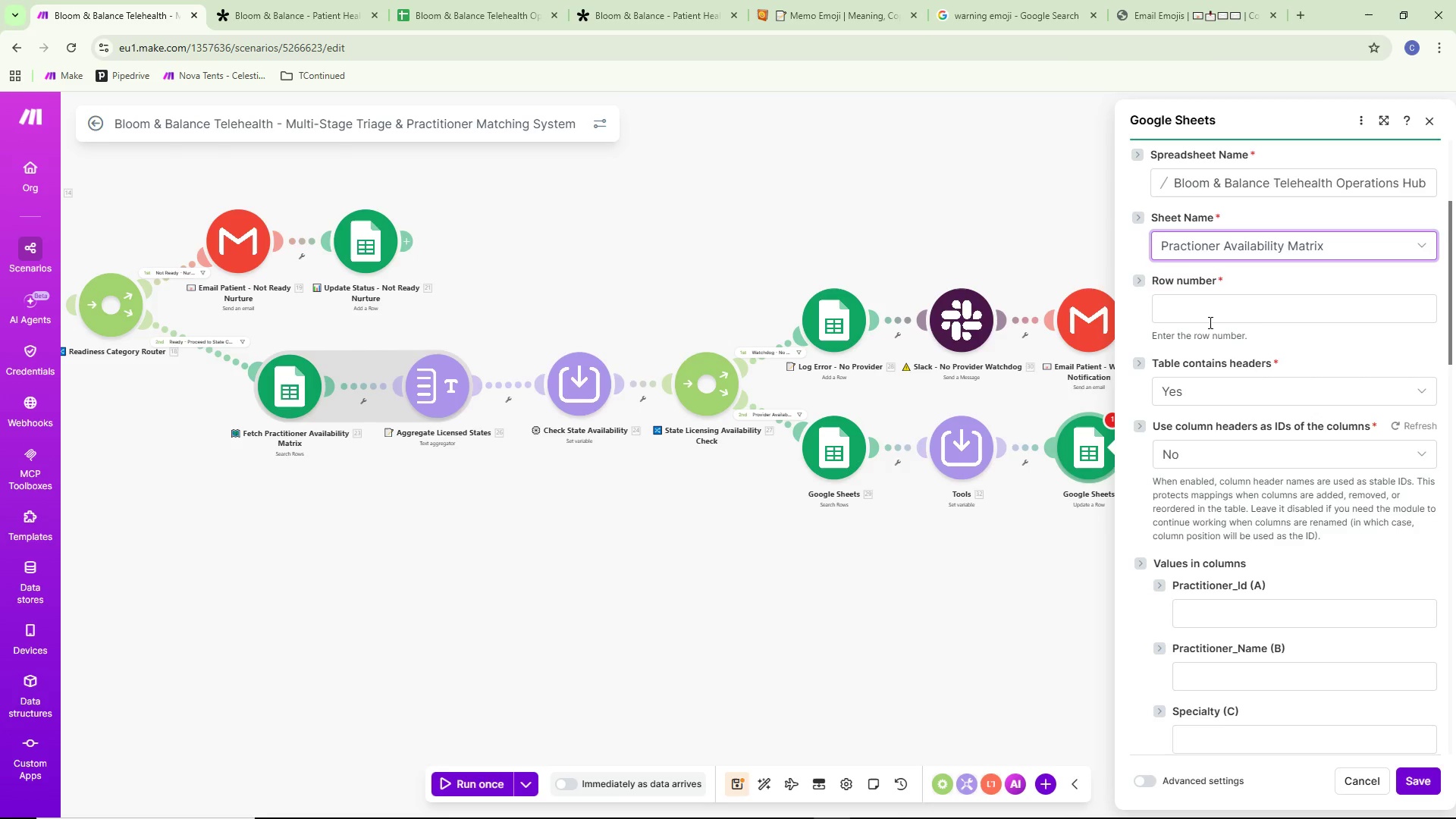 
wait(17.63)
 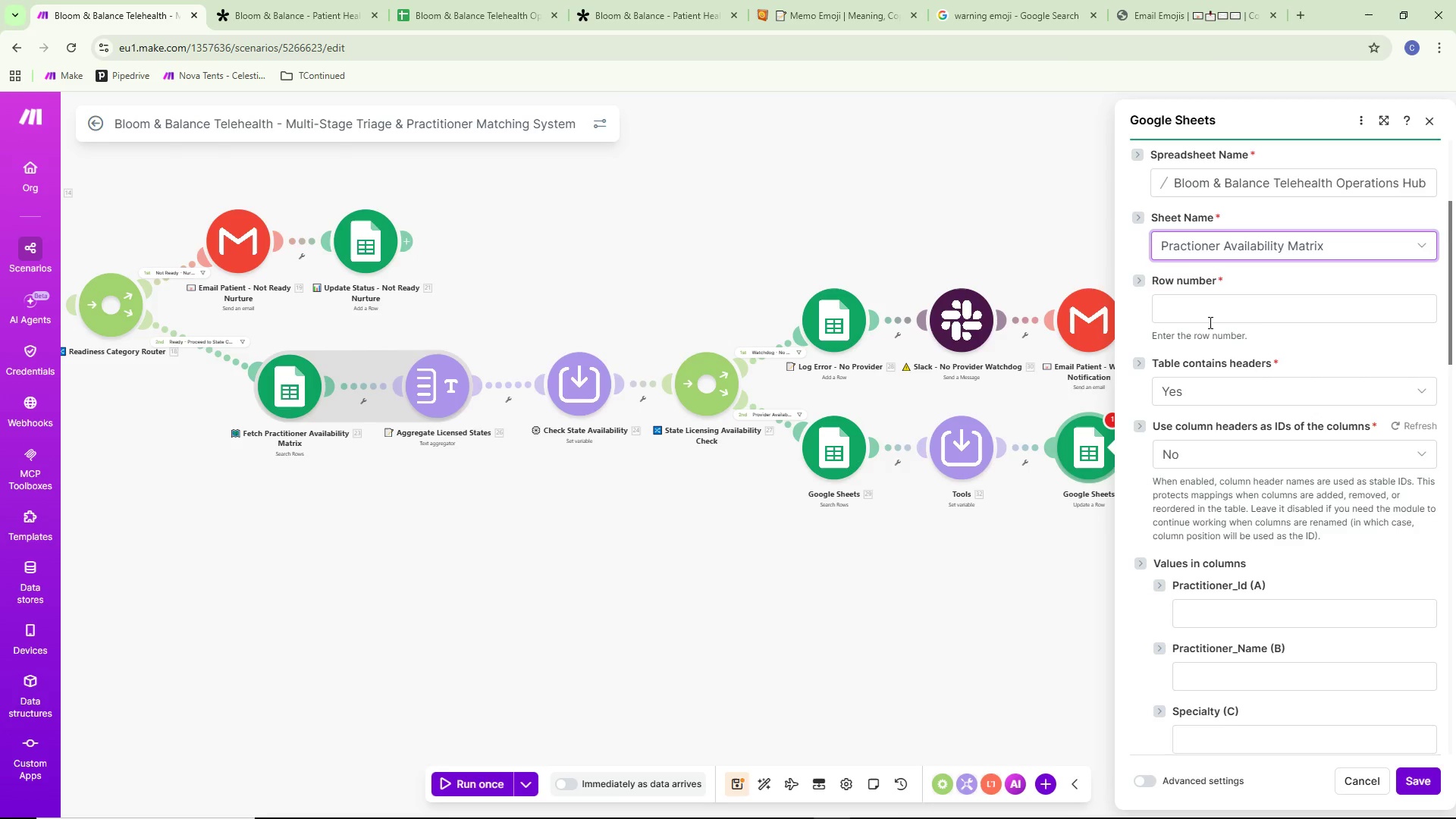 
scroll: coordinate [1225, 349], scroll_direction: down, amount: 1.0
 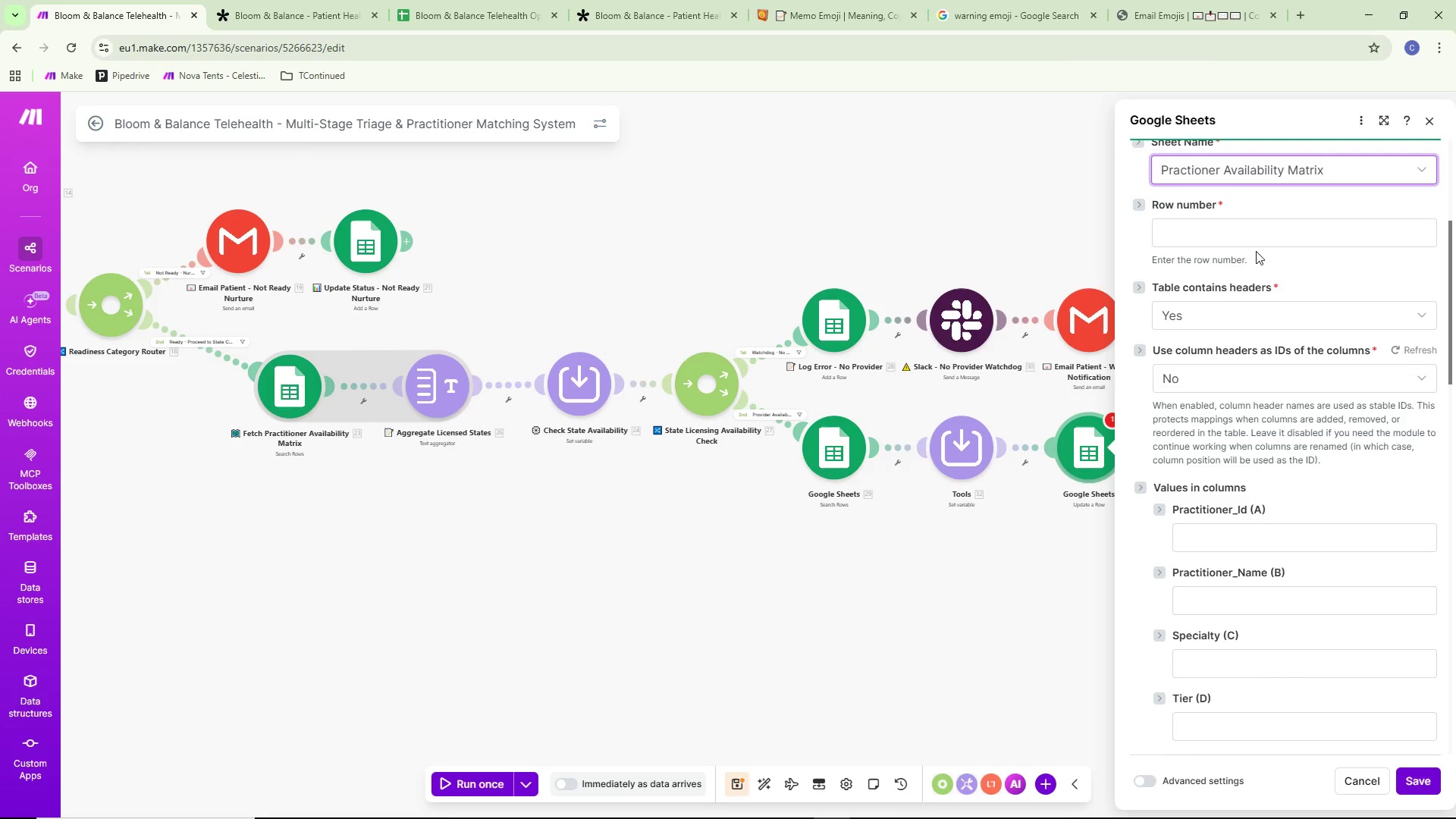 
left_click([1256, 240])
 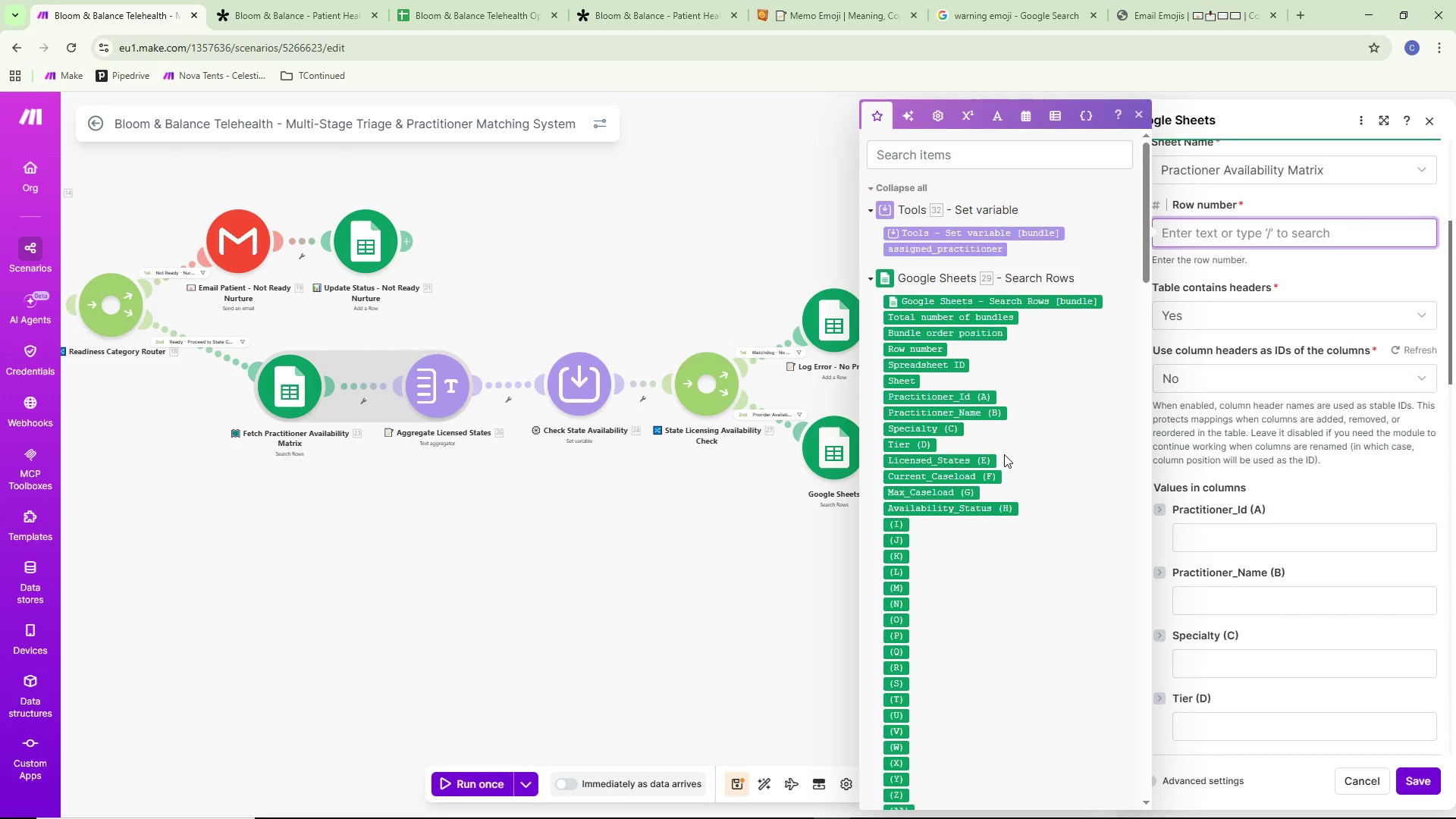 
wait(7.34)
 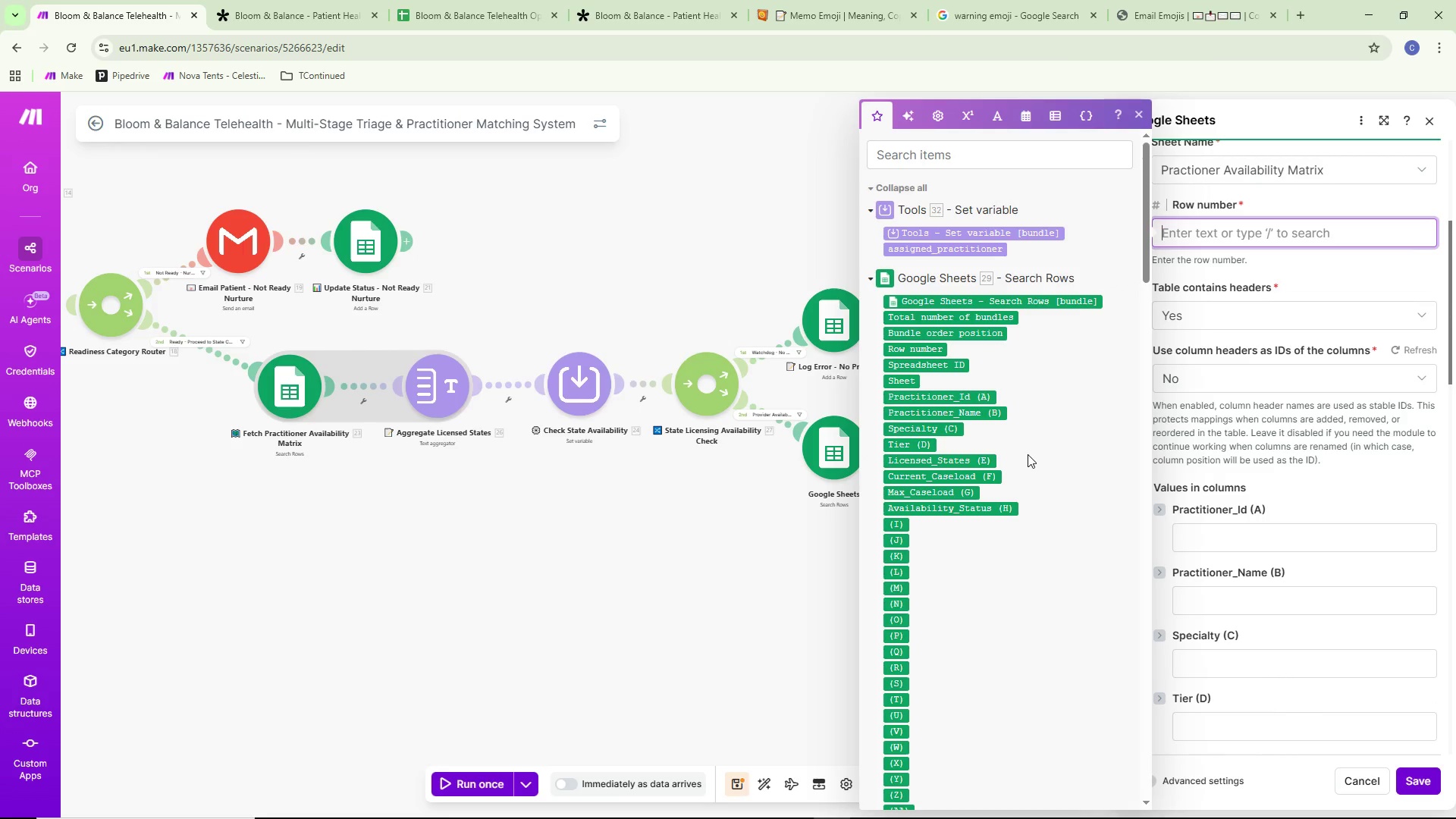 
left_click([931, 352])
 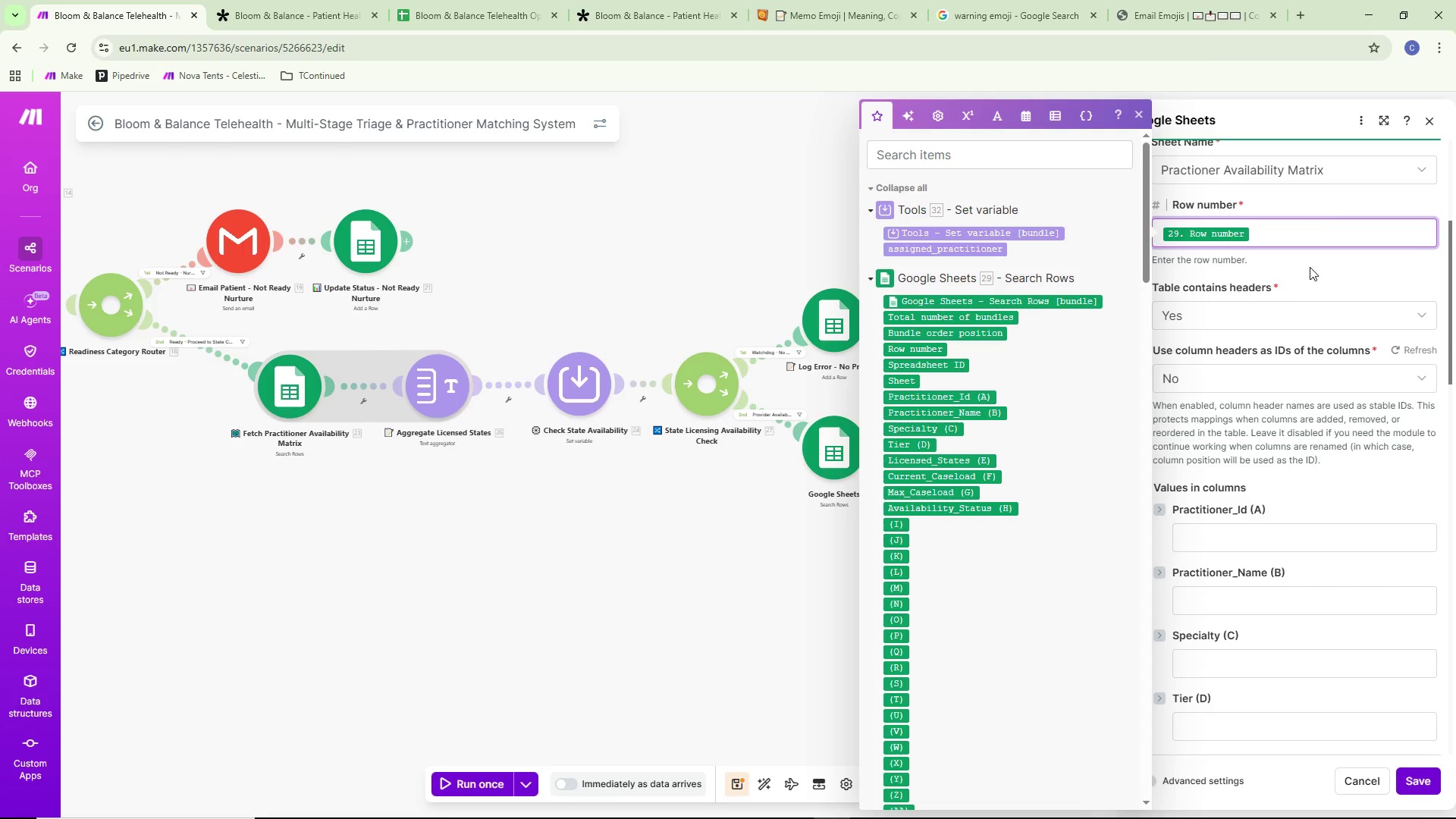 
left_click([1310, 267])
 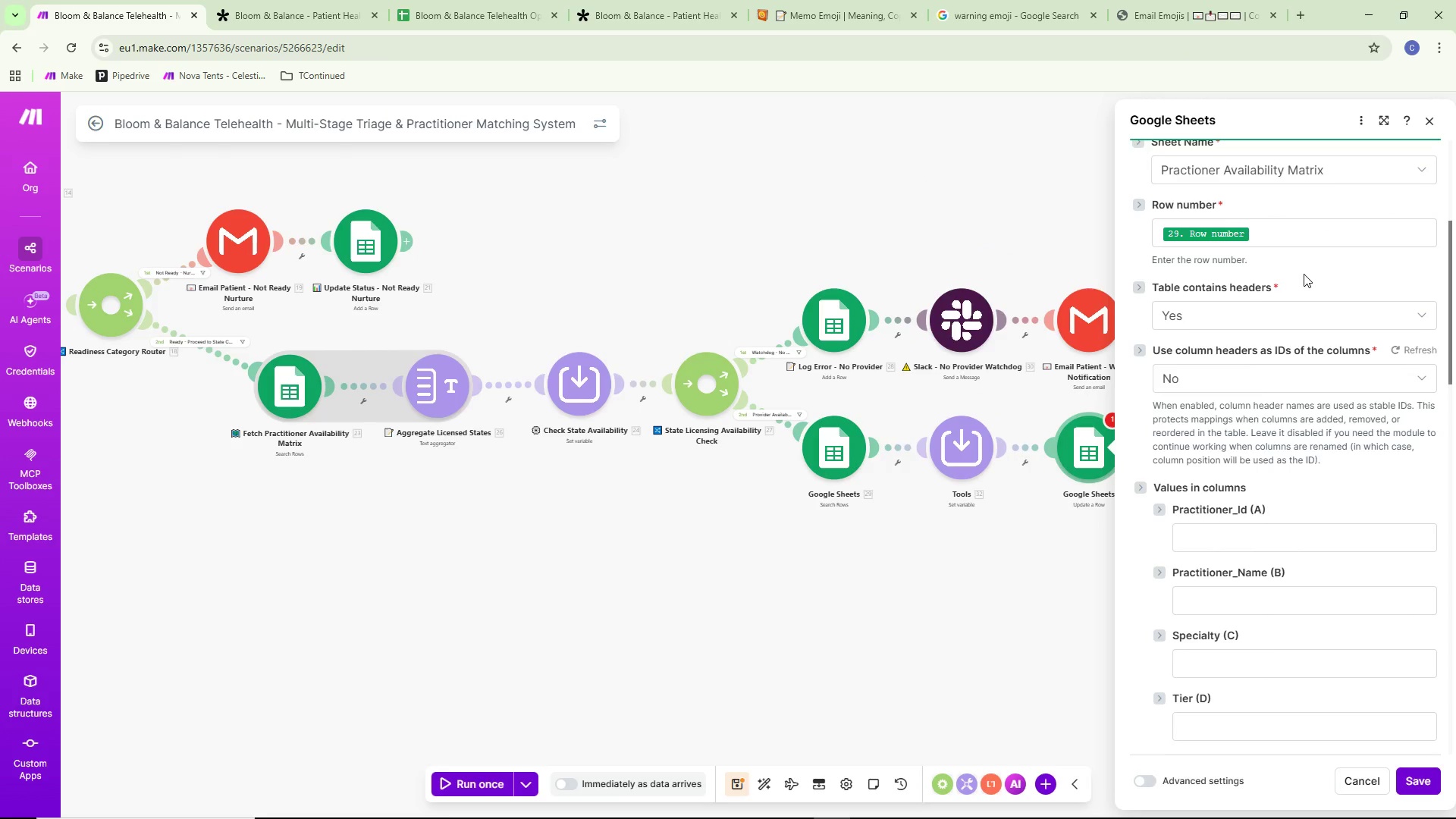 
left_click([1281, 233])
 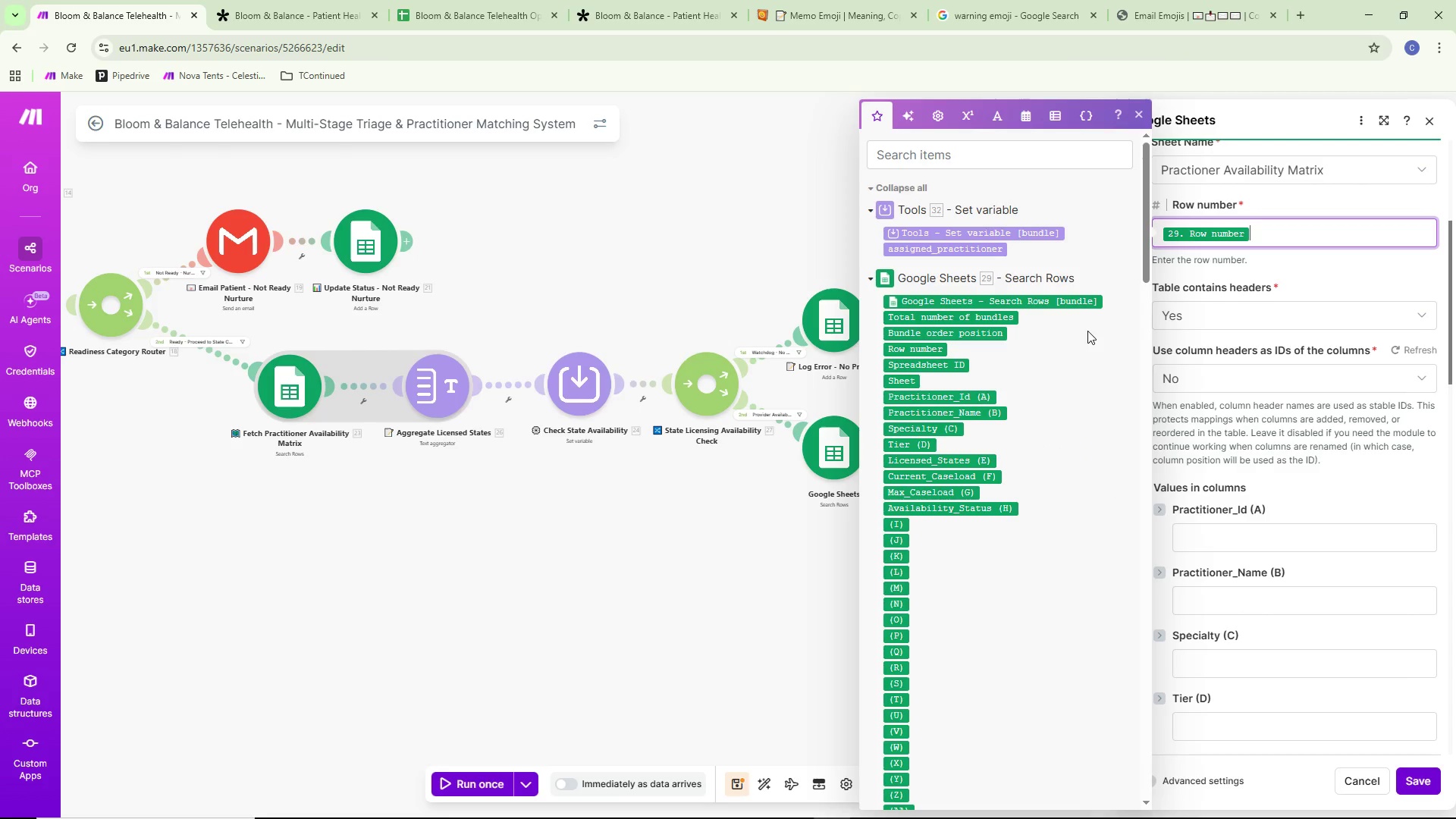 
scroll: coordinate [1261, 416], scroll_direction: down, amount: 3.0
 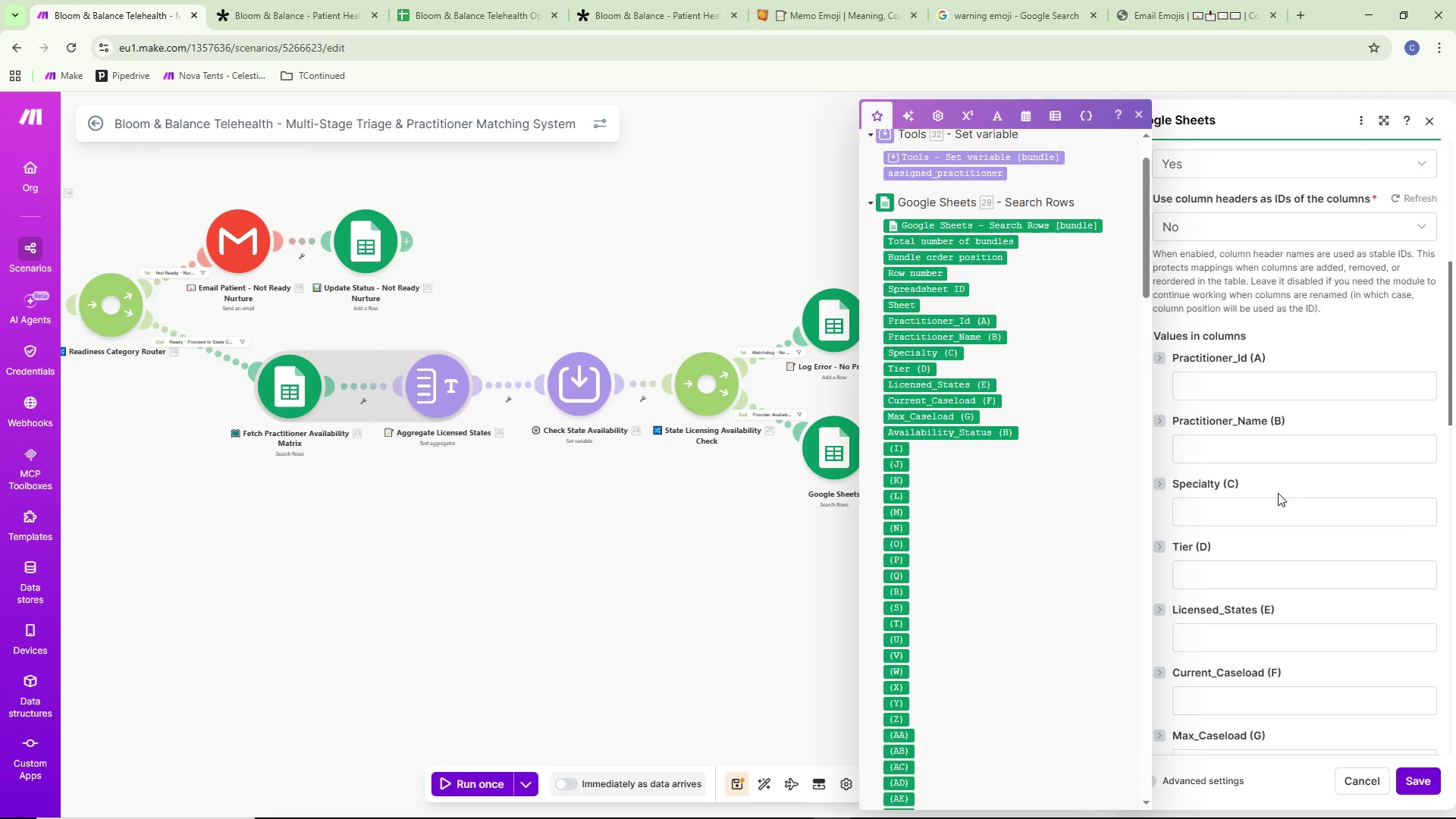 
left_click([1279, 473])
 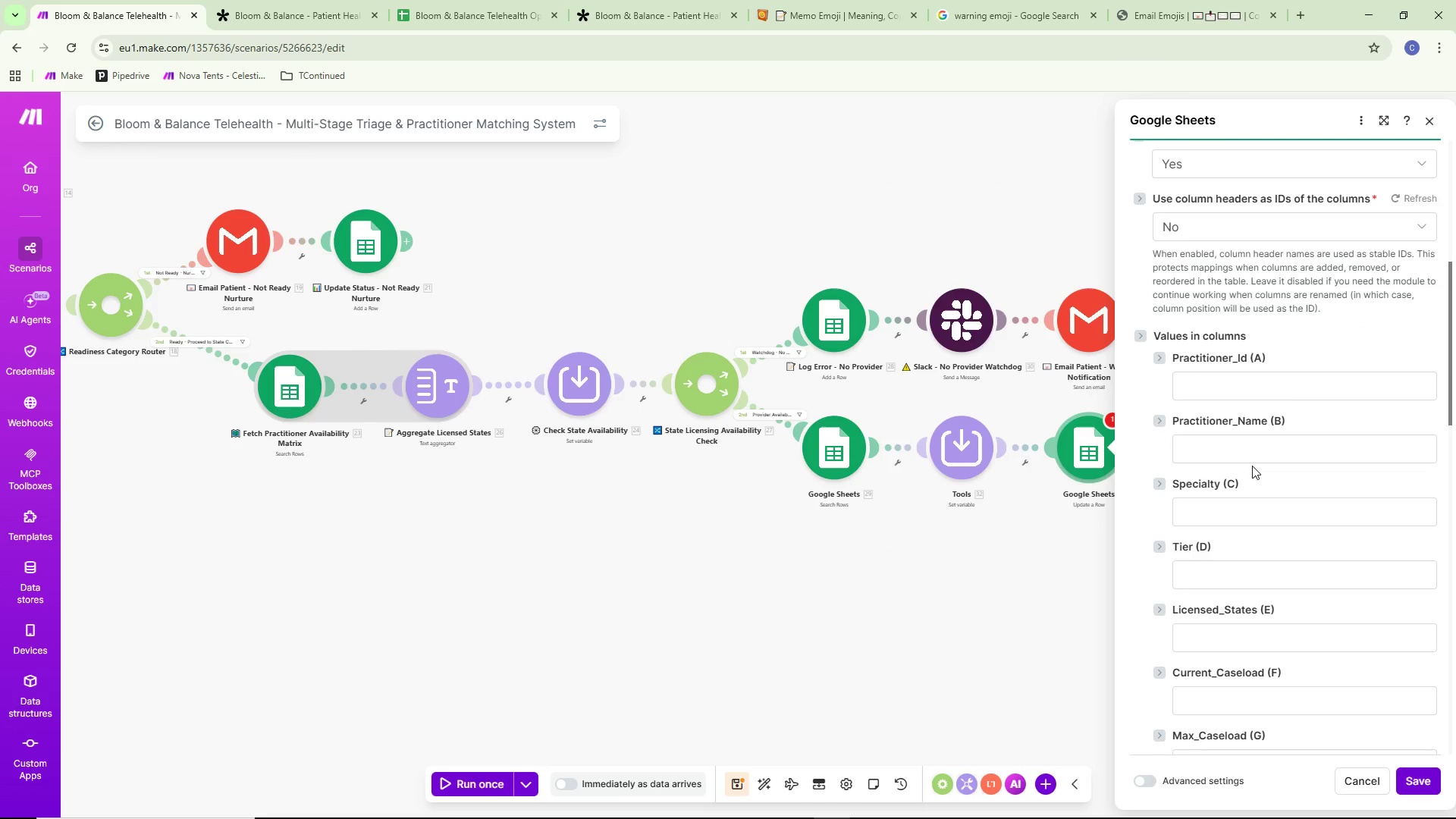 
scroll: coordinate [1277, 491], scroll_direction: down, amount: 2.0
 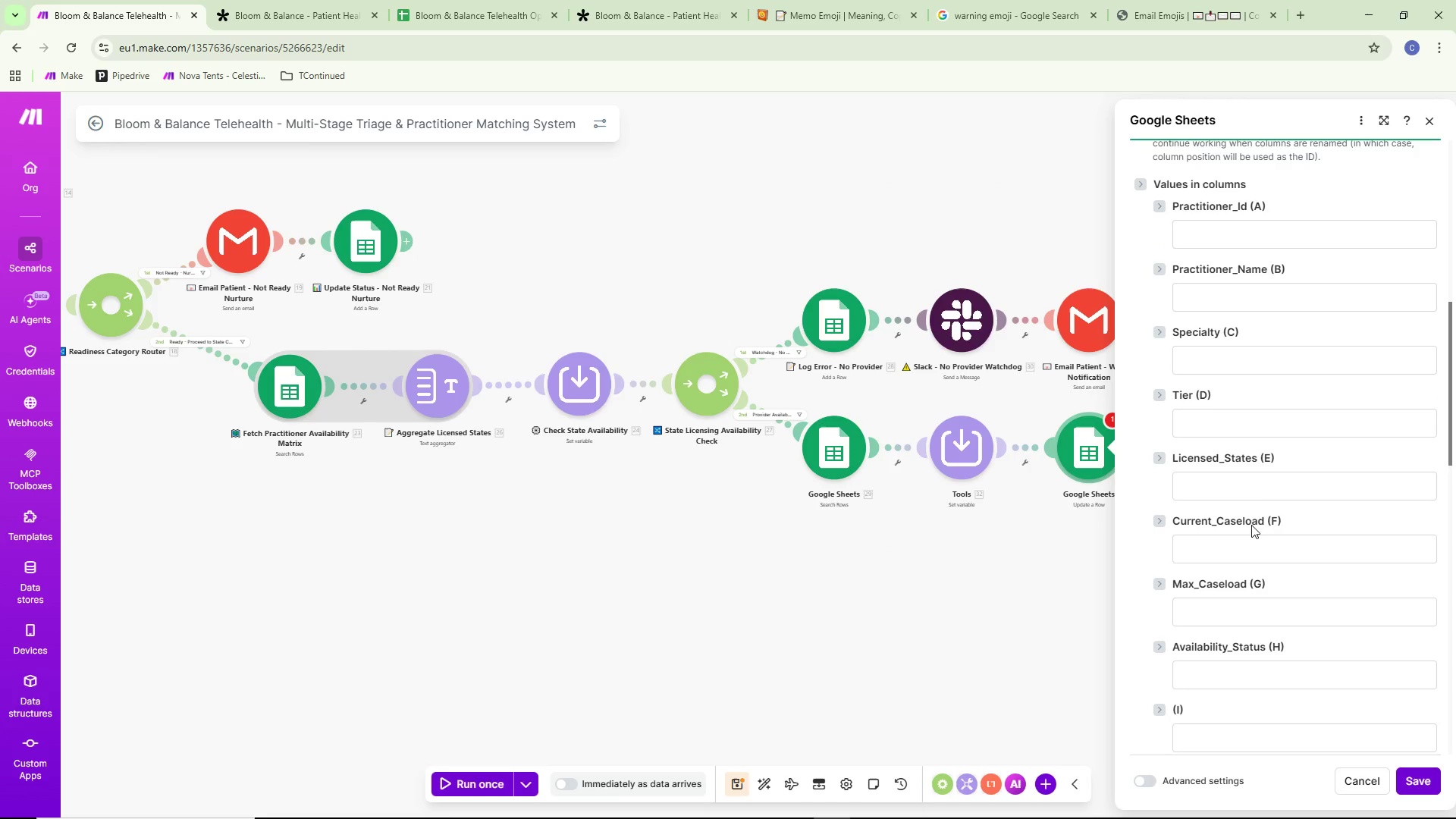 
left_click([1240, 549])
 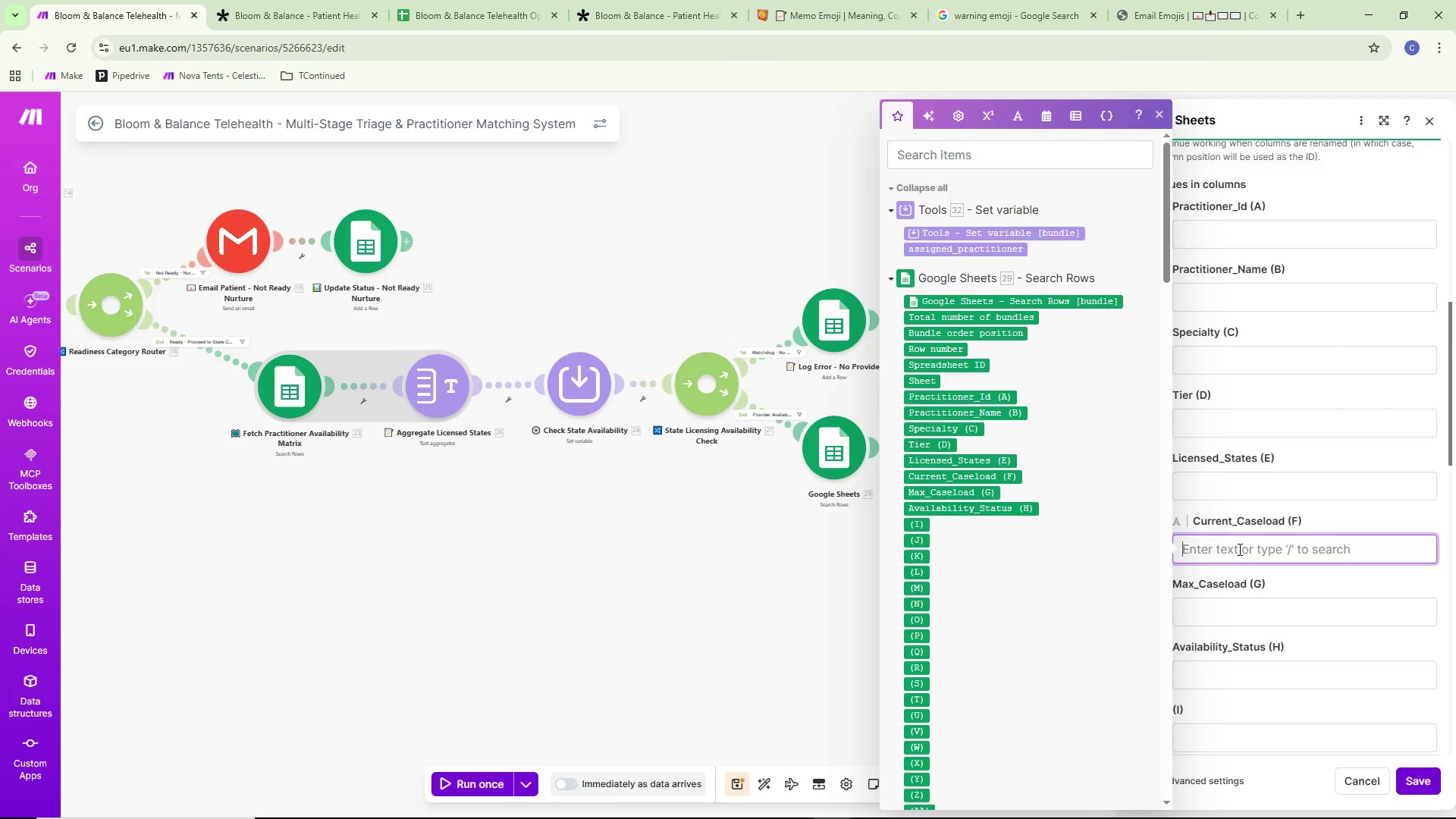 
wait(10.64)
 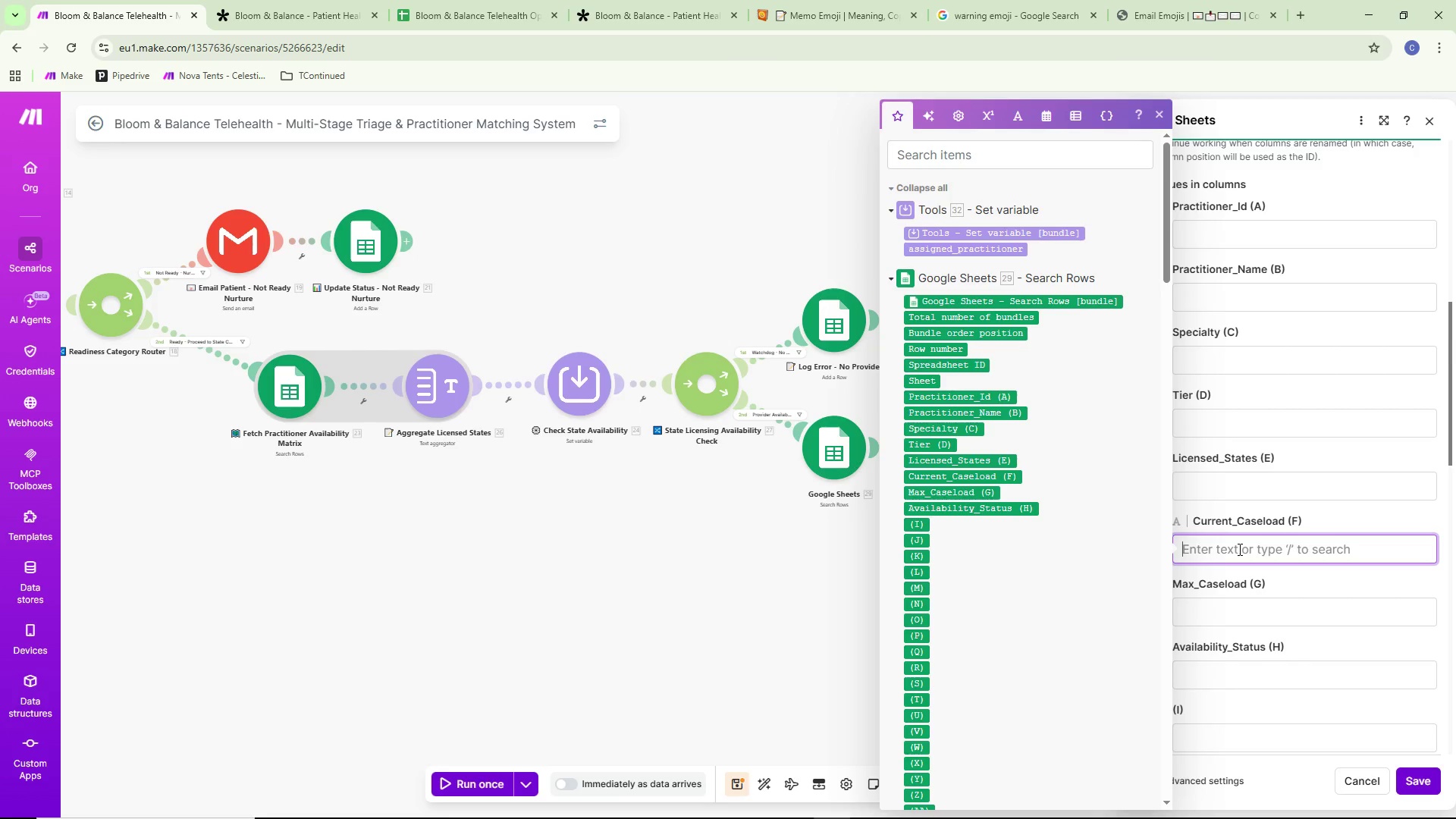 
scroll: coordinate [1028, 400], scroll_direction: down, amount: 20.0
 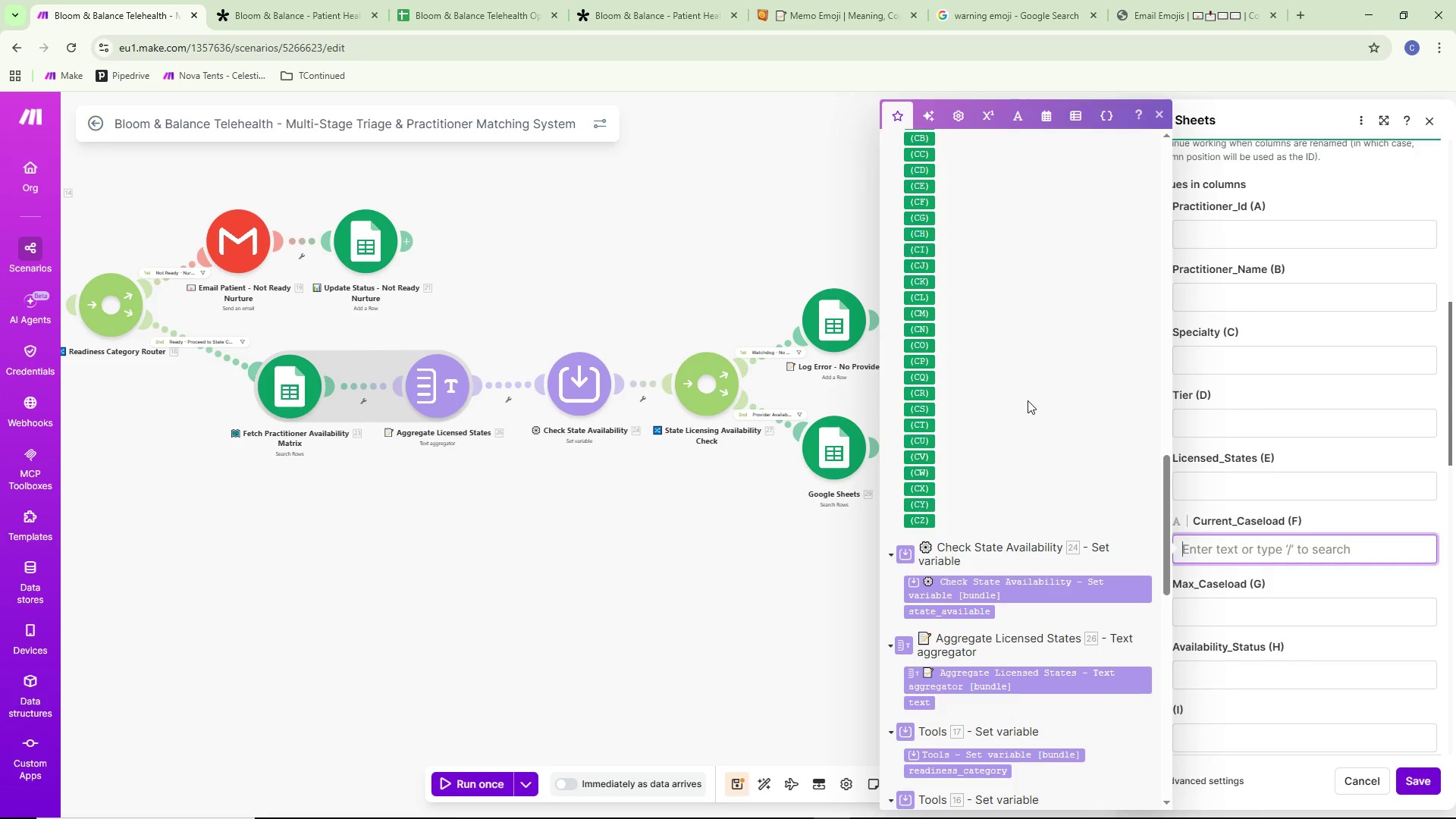 
scroll: coordinate [967, 438], scroll_direction: up, amount: 19.0
 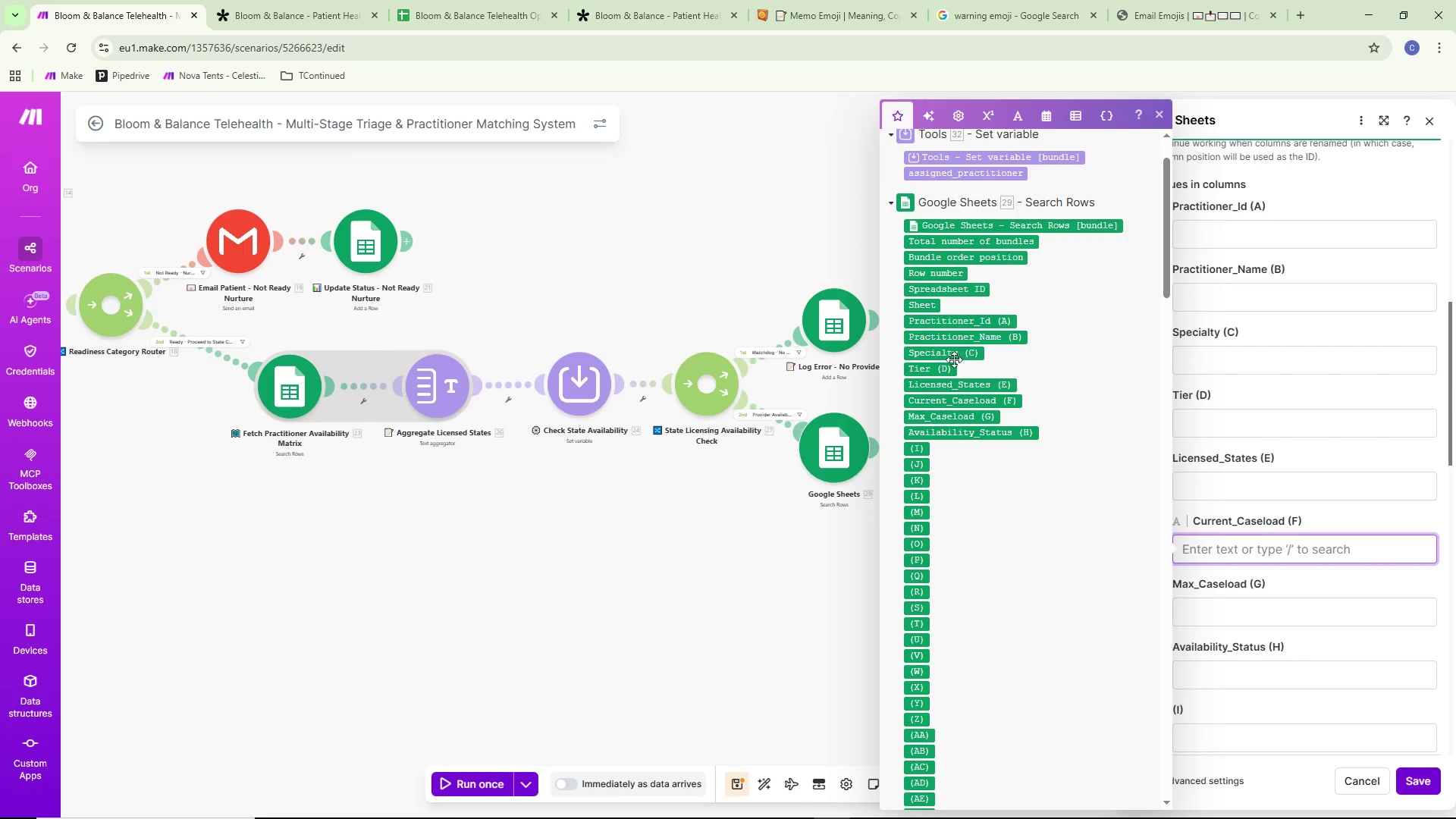 
left_click([953, 406])
 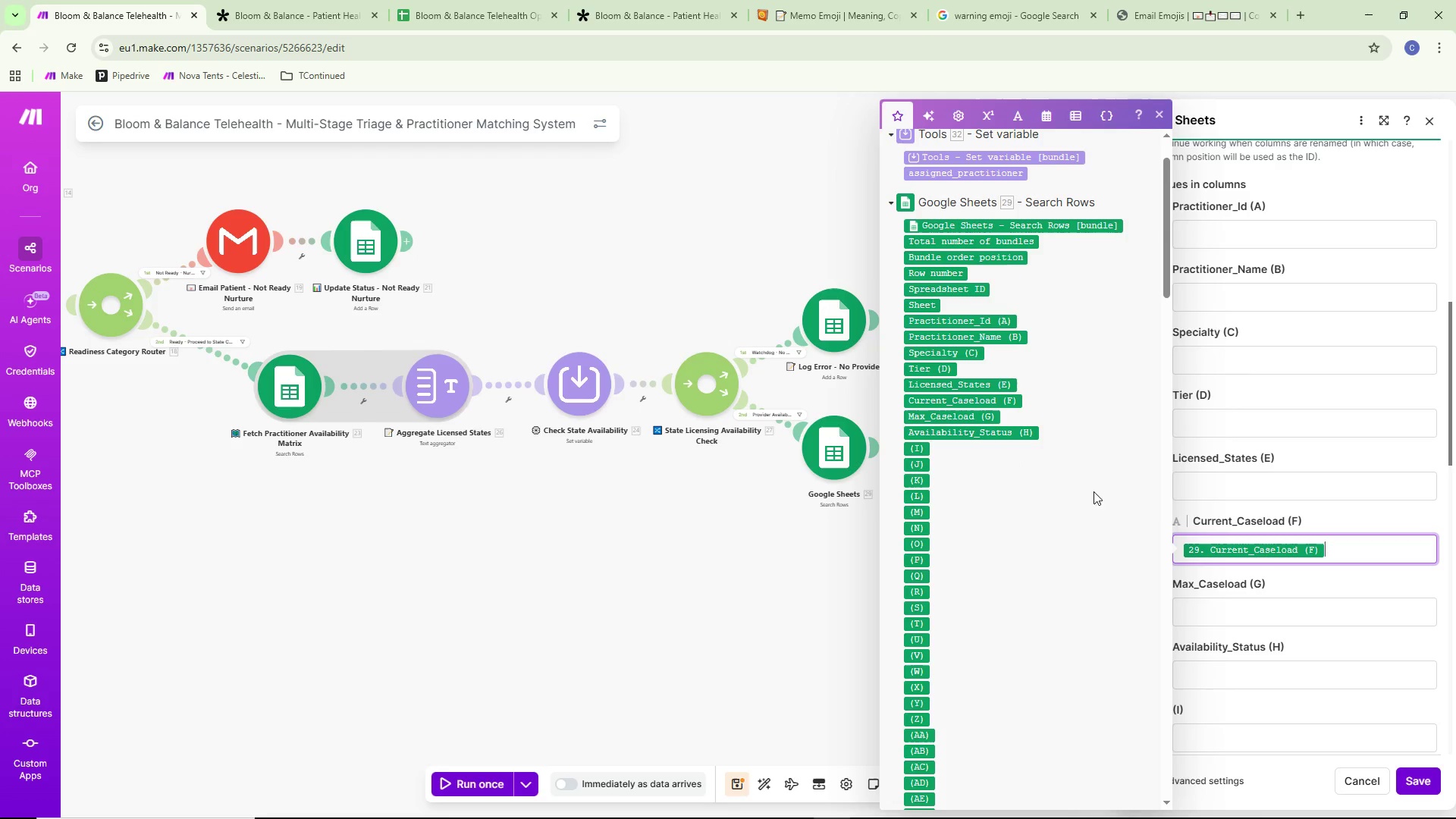 
mouse_move([1189, 538])
 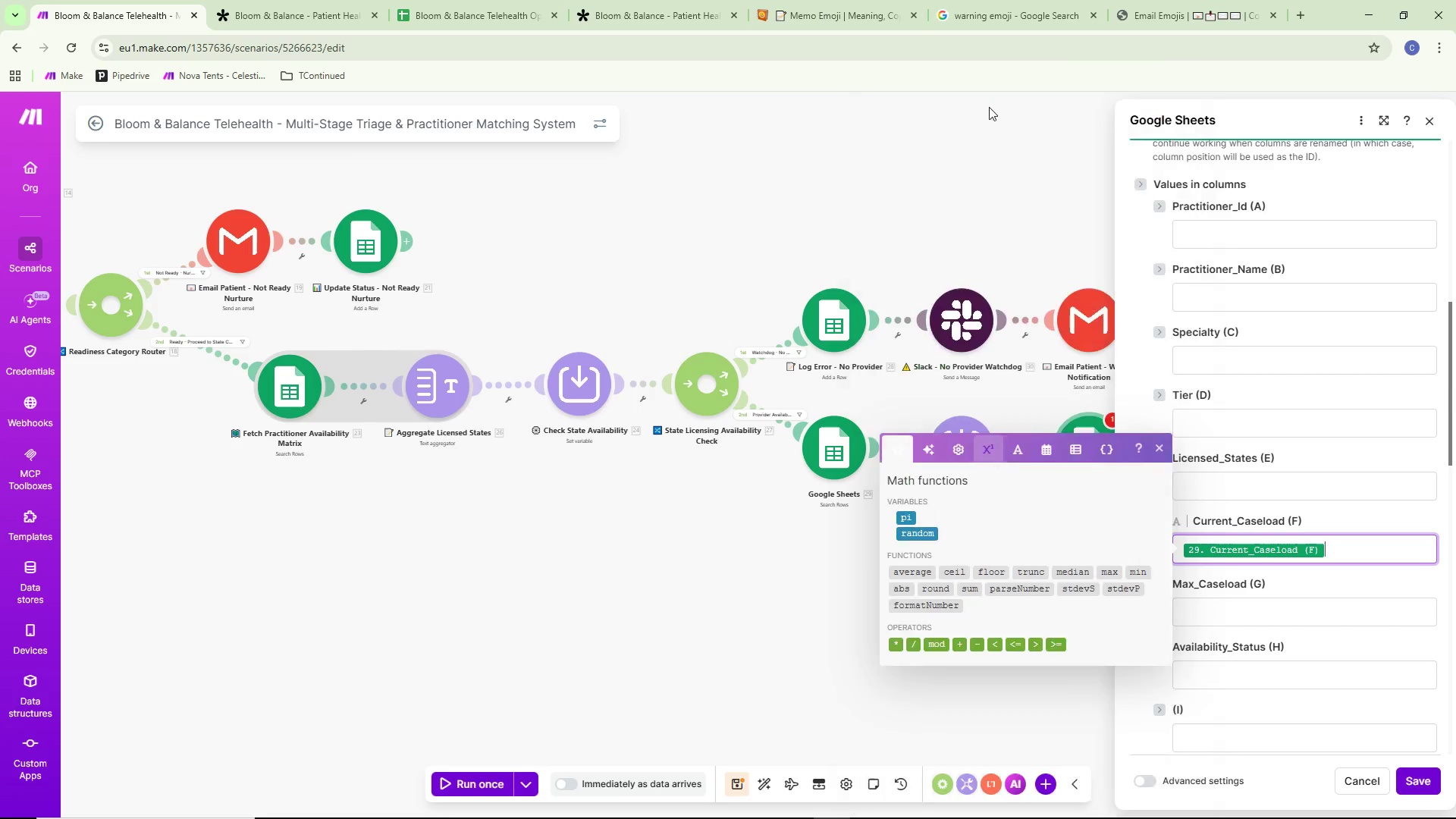 
wait(7.72)
 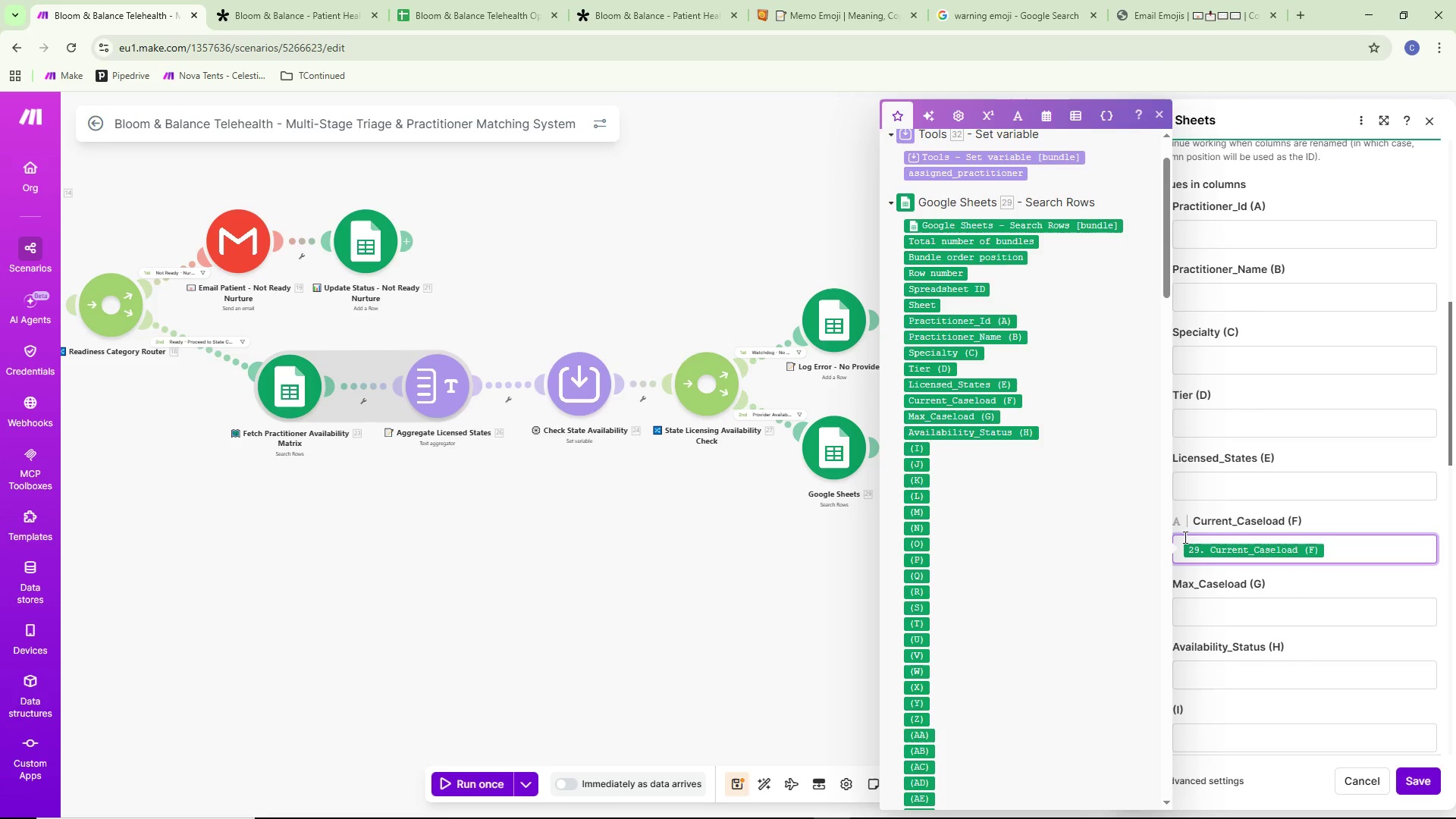 
left_click([959, 645])
 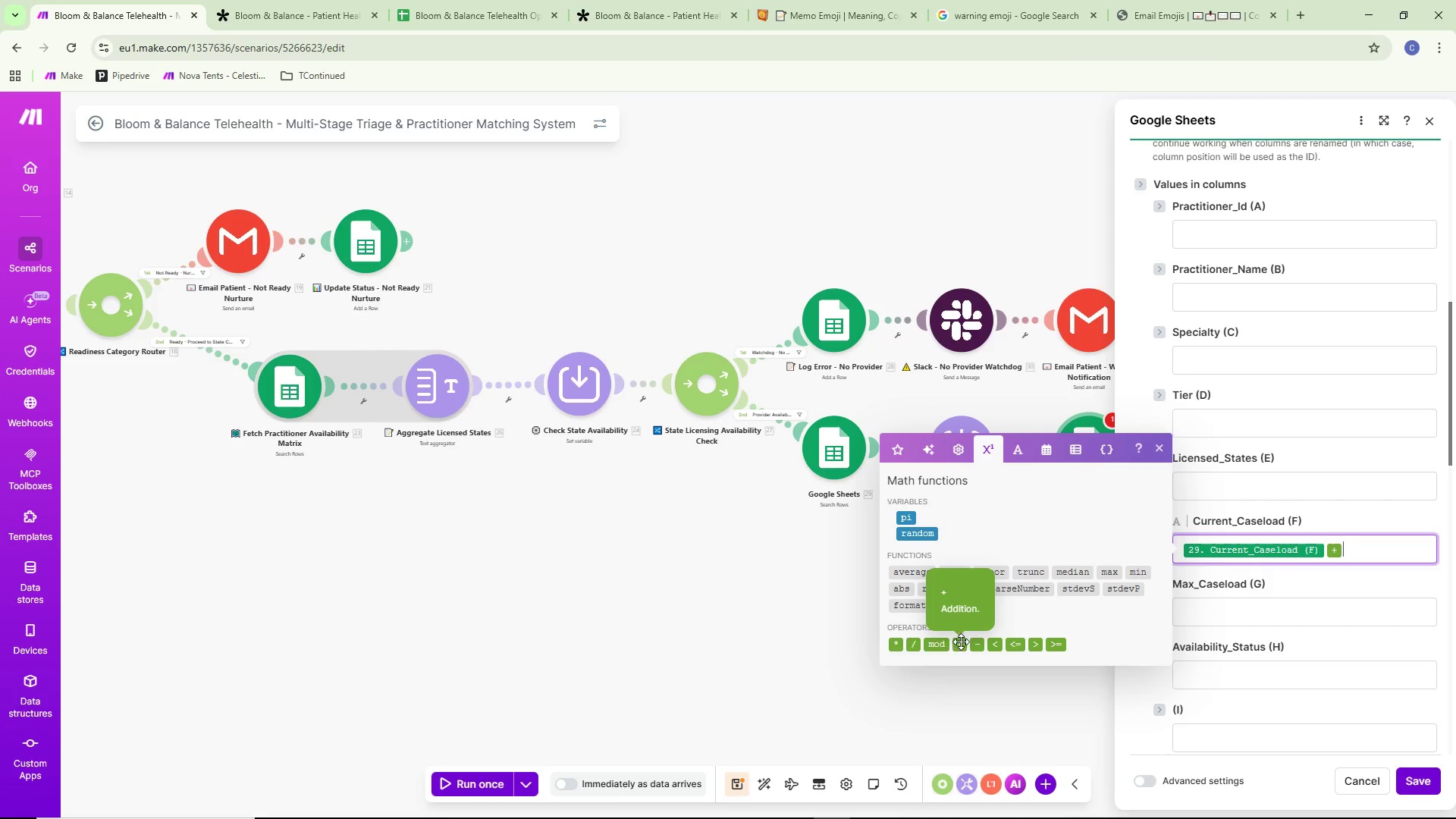 
key(1)
 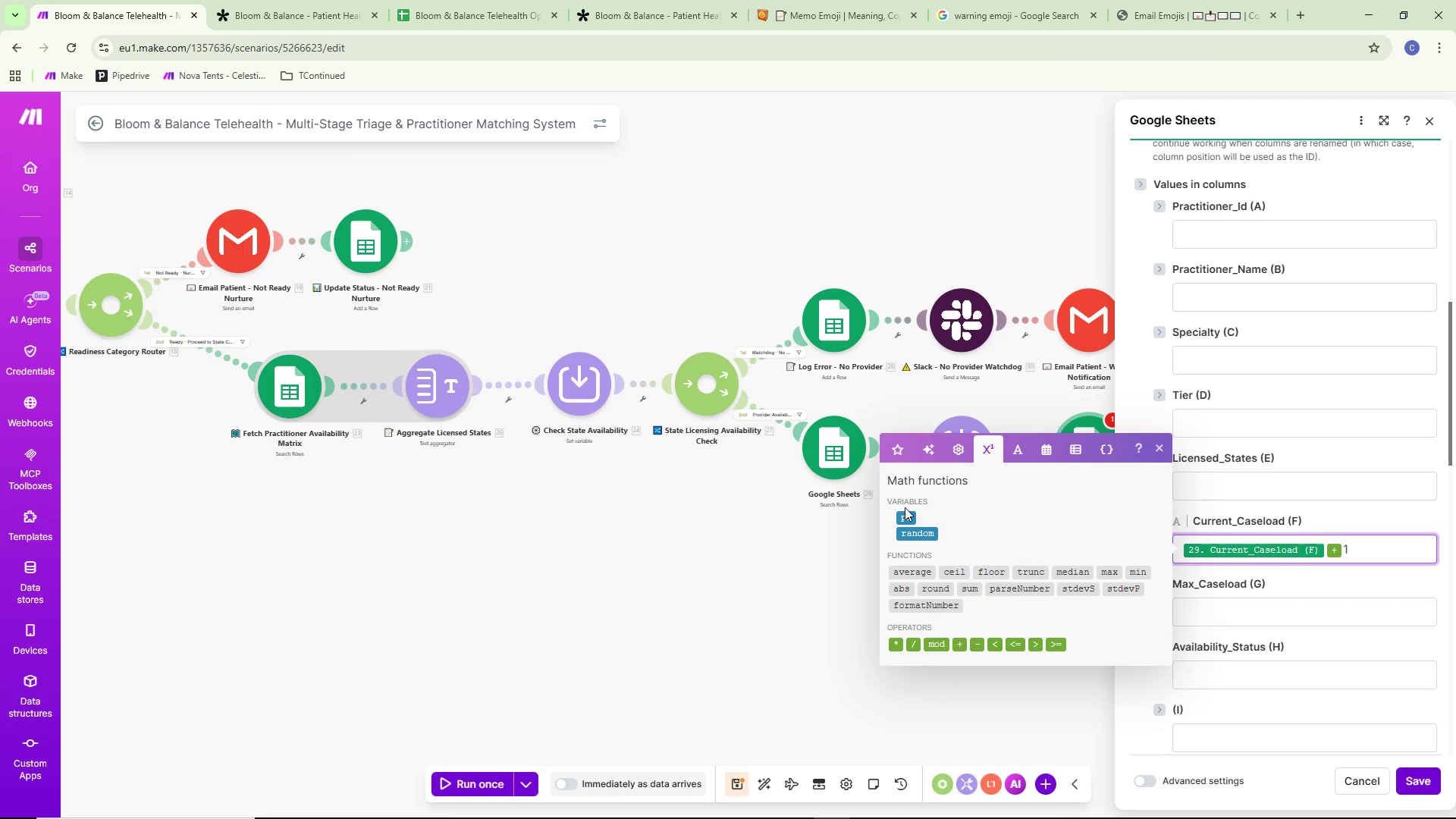 
mouse_move([906, 453])
 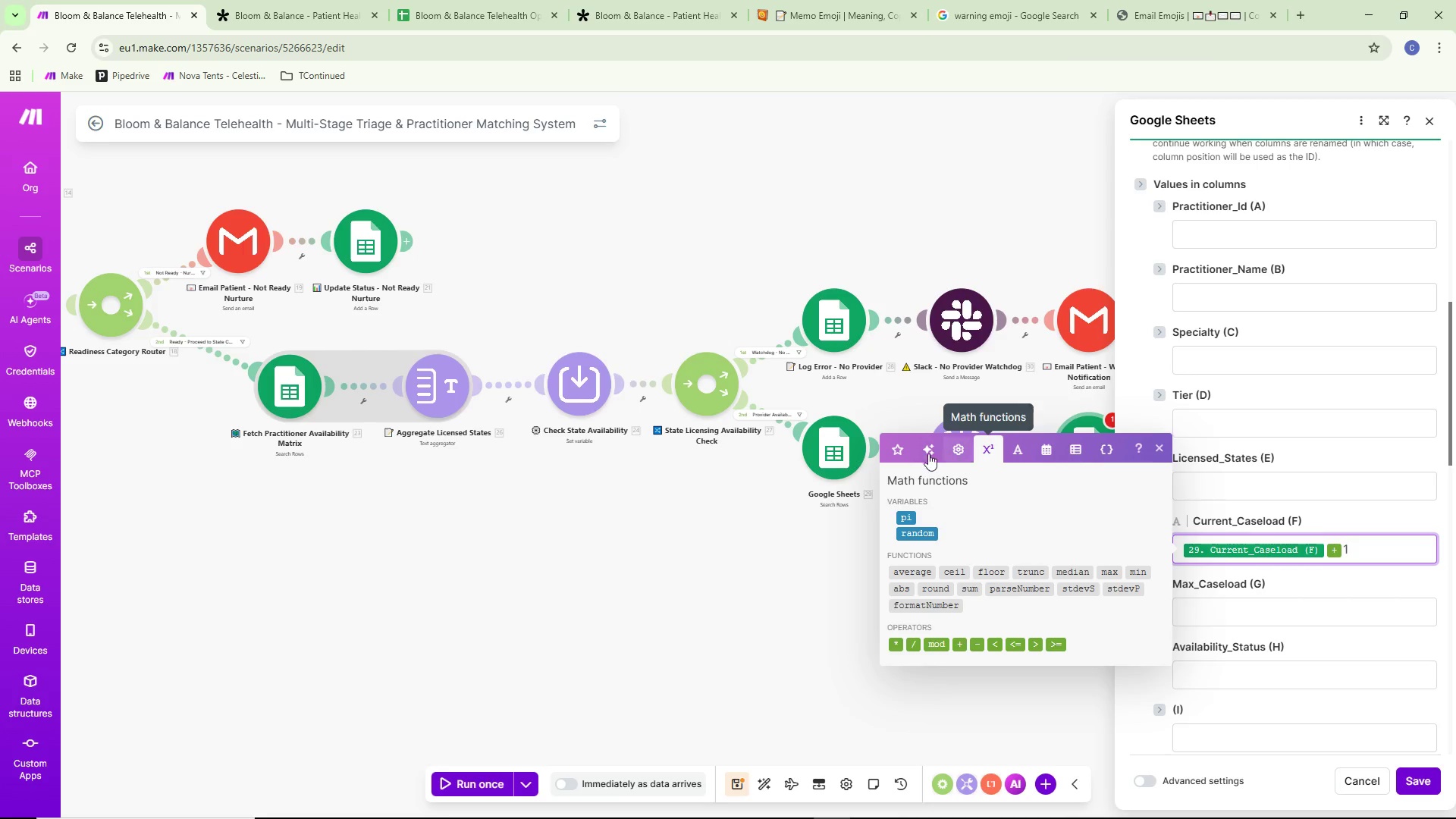 
left_click([896, 452])
 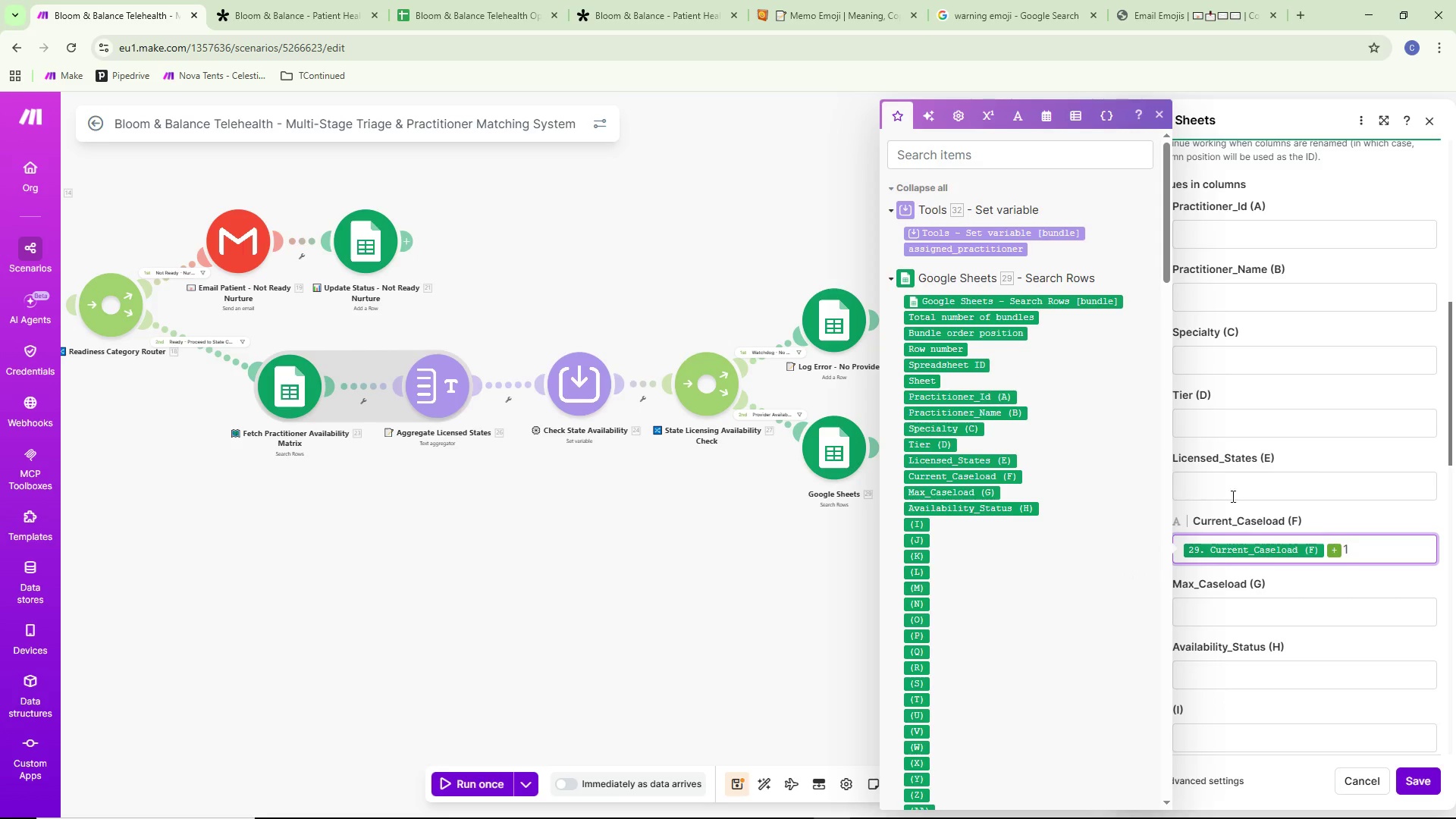 
wait(8.52)
 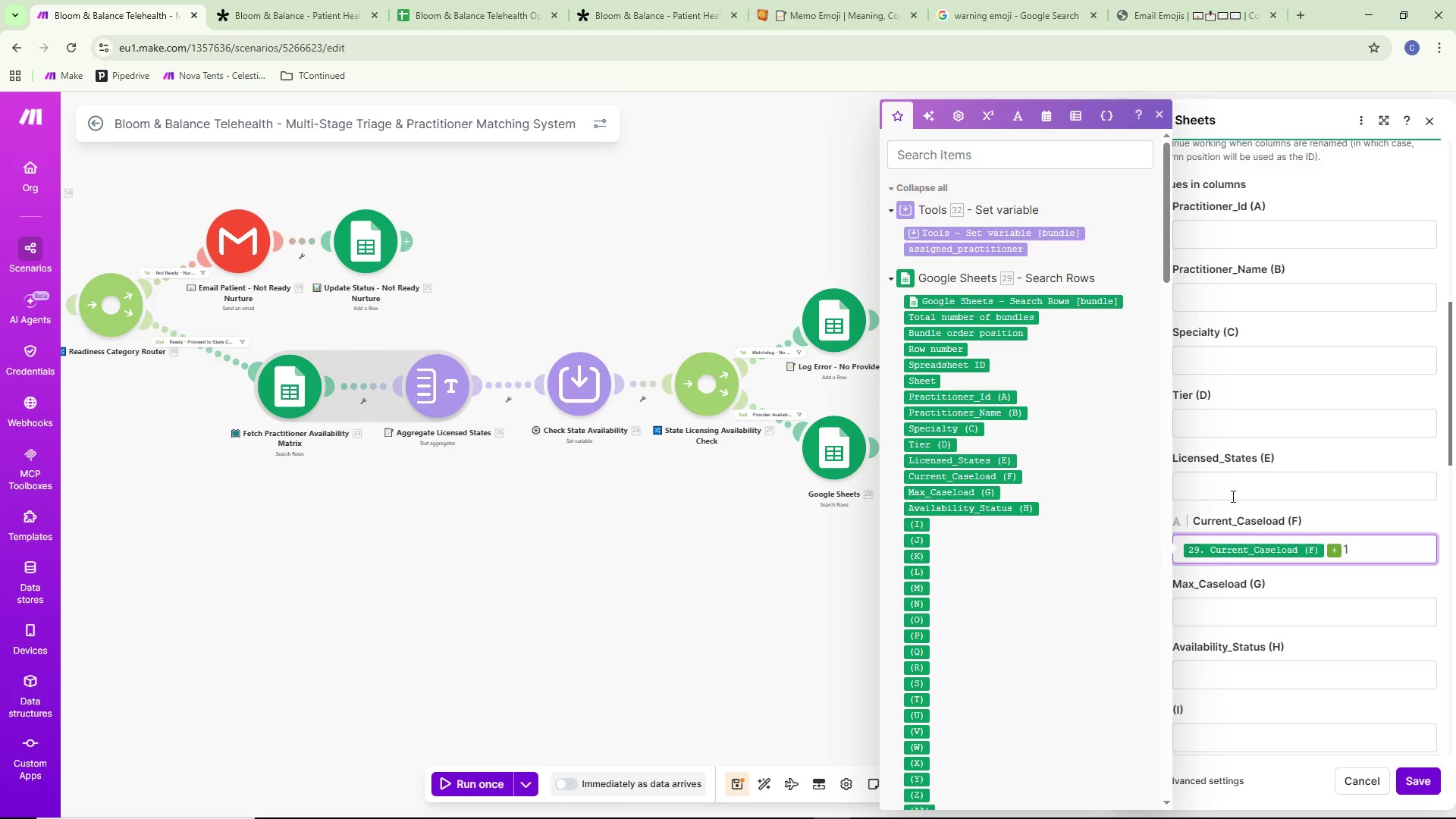 
left_click([821, 471])
 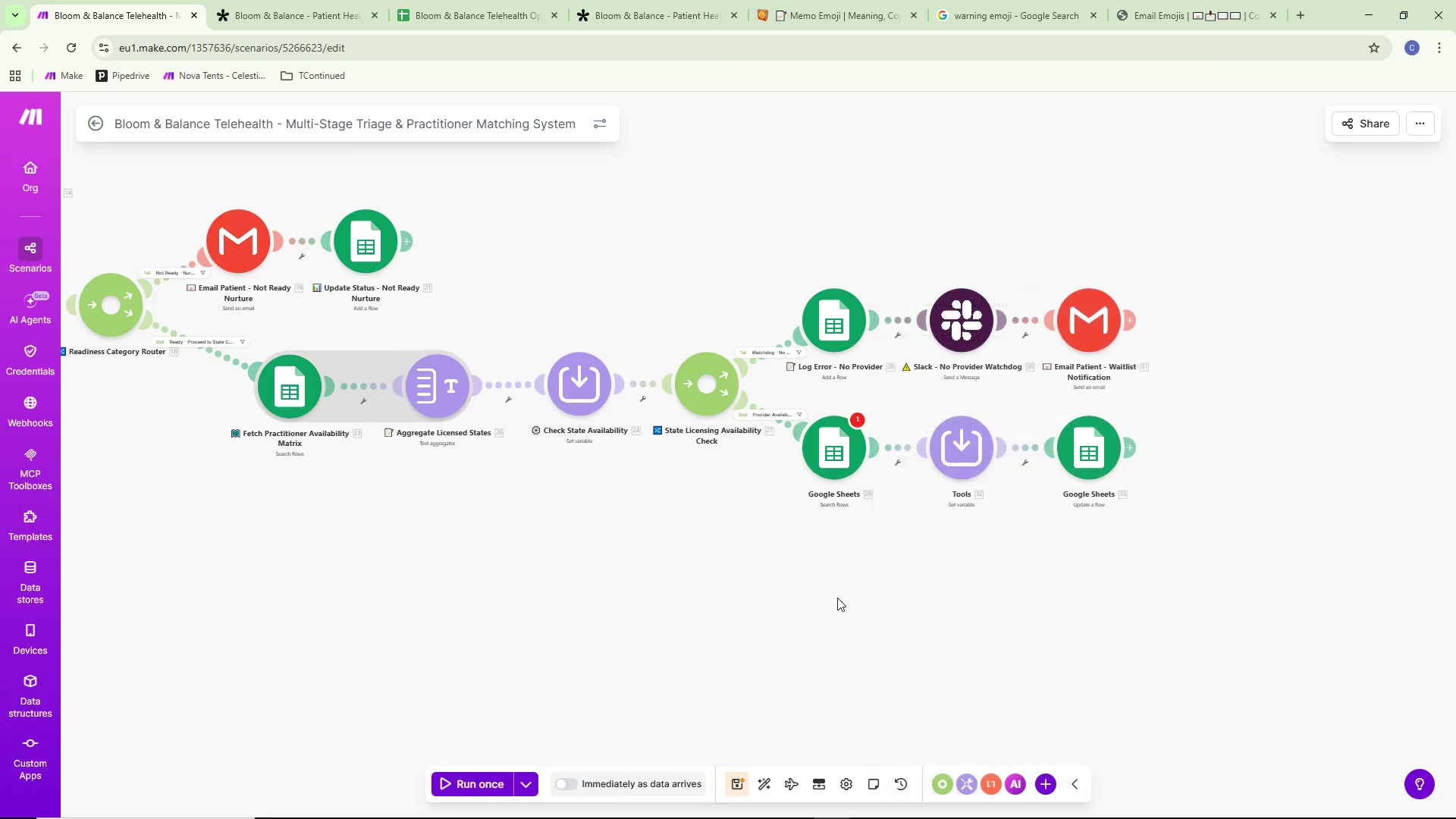 
double_click([959, 449])
 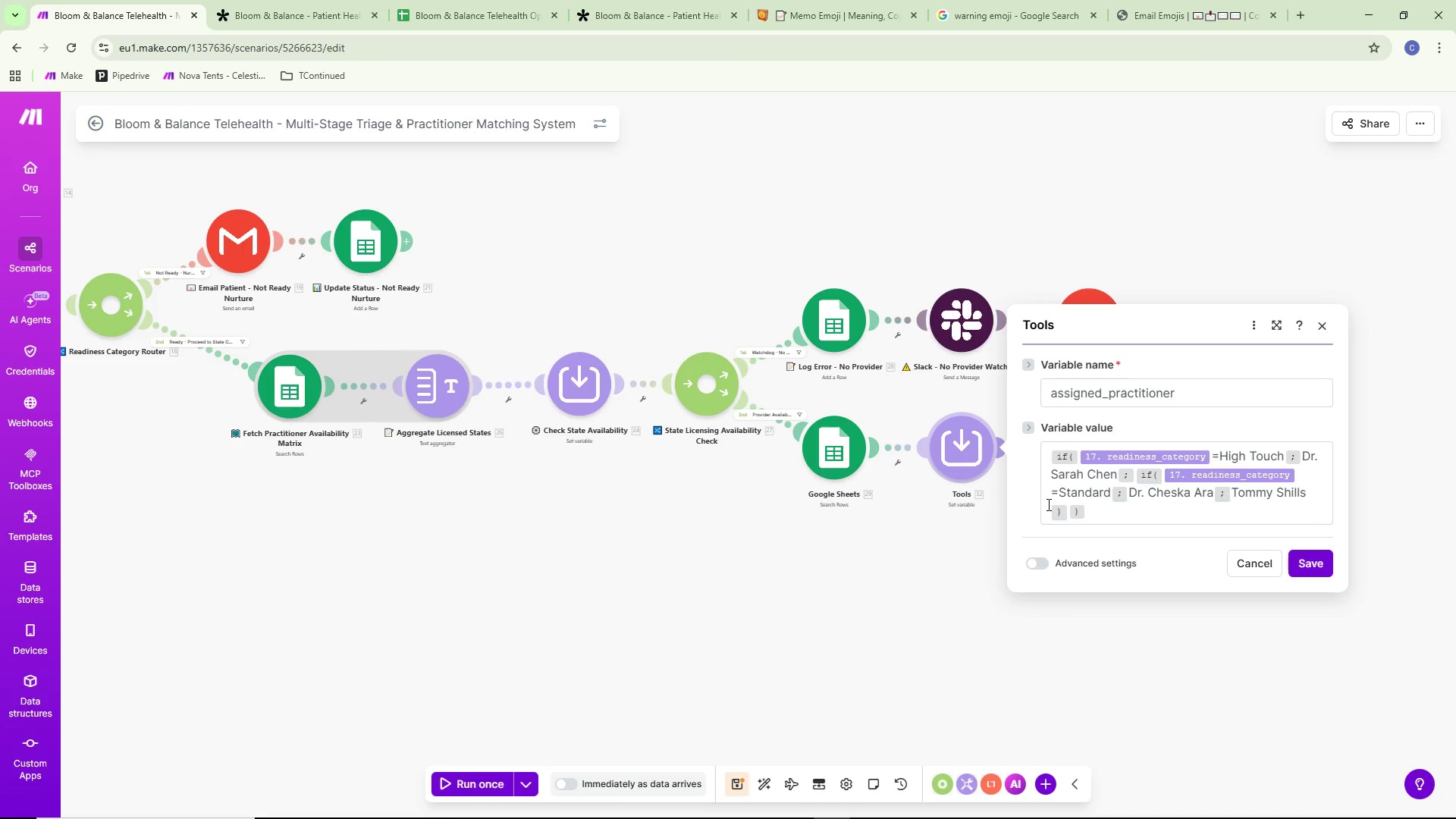 
wait(6.77)
 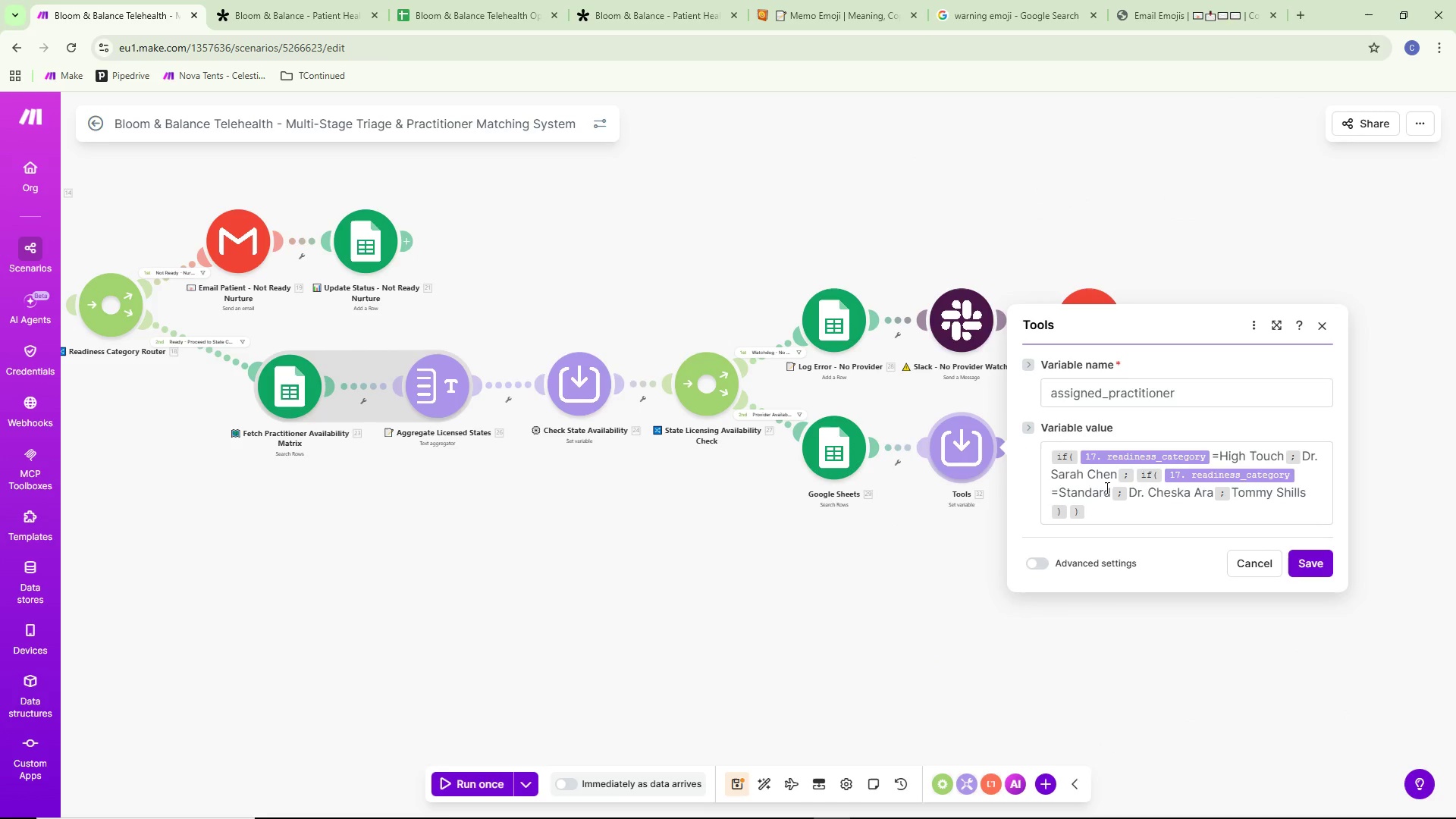 
left_click([1218, 453])
 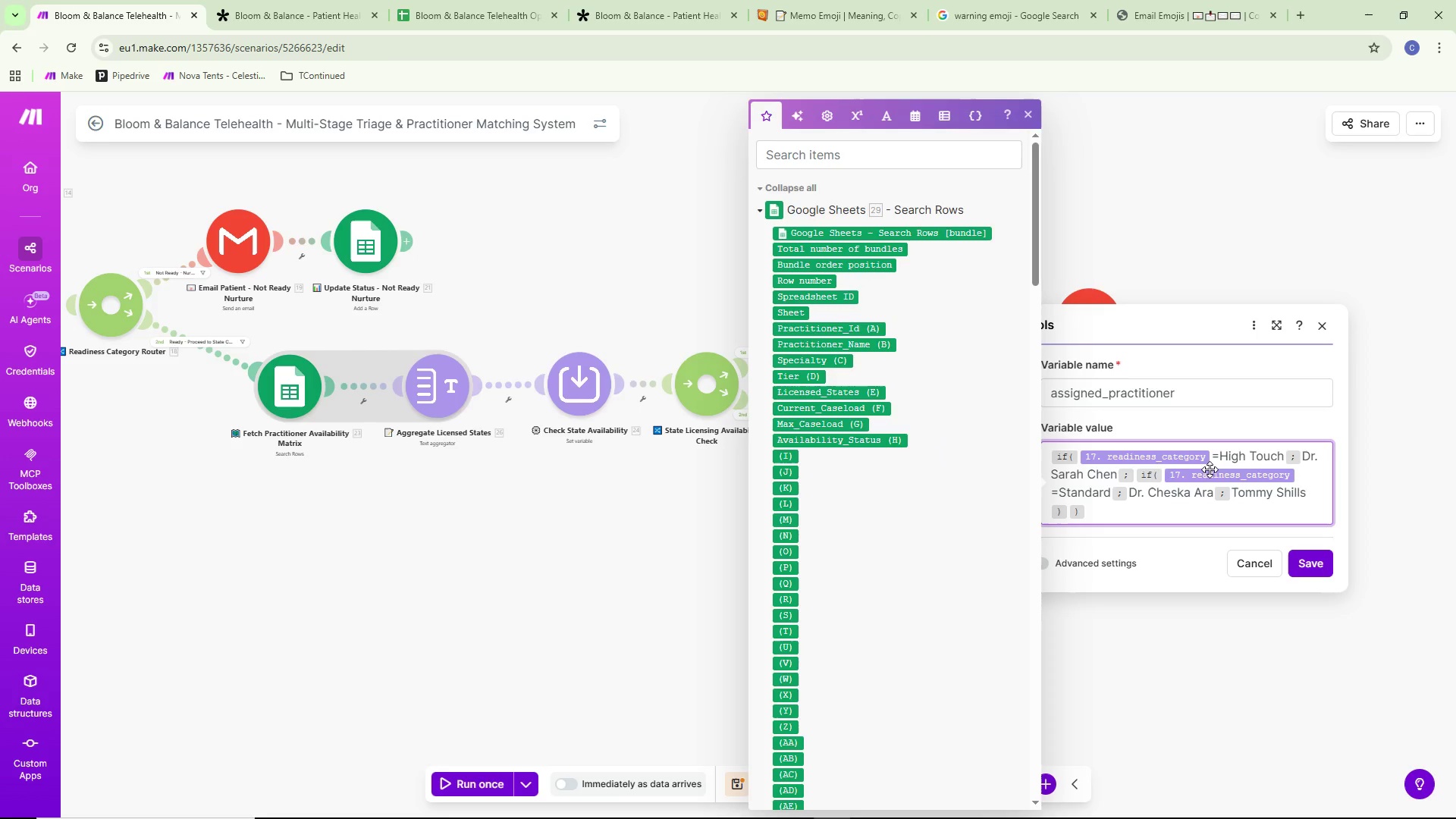 
key(Backspace)
 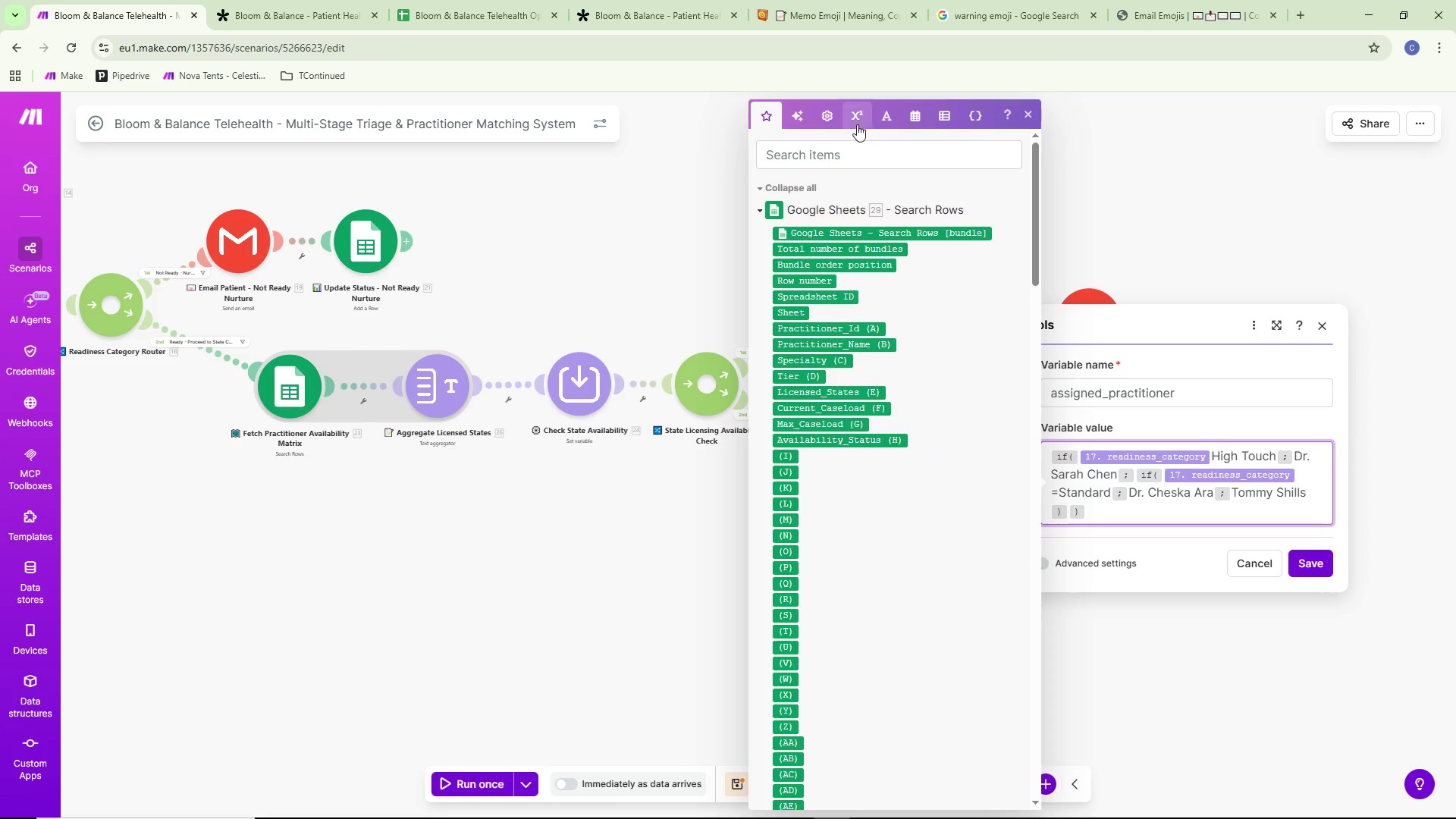 
left_click([855, 118])
 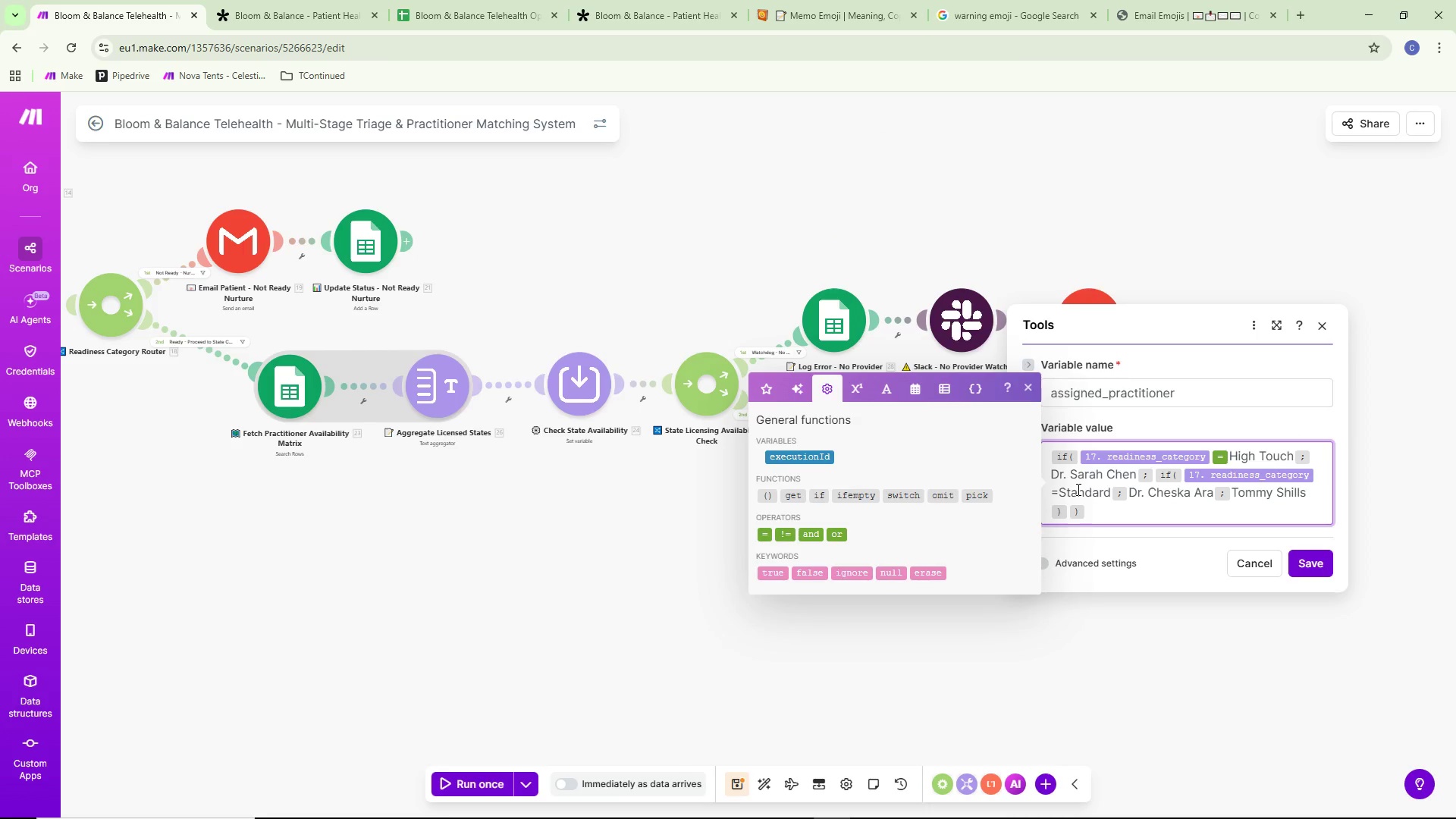 
wait(11.45)
 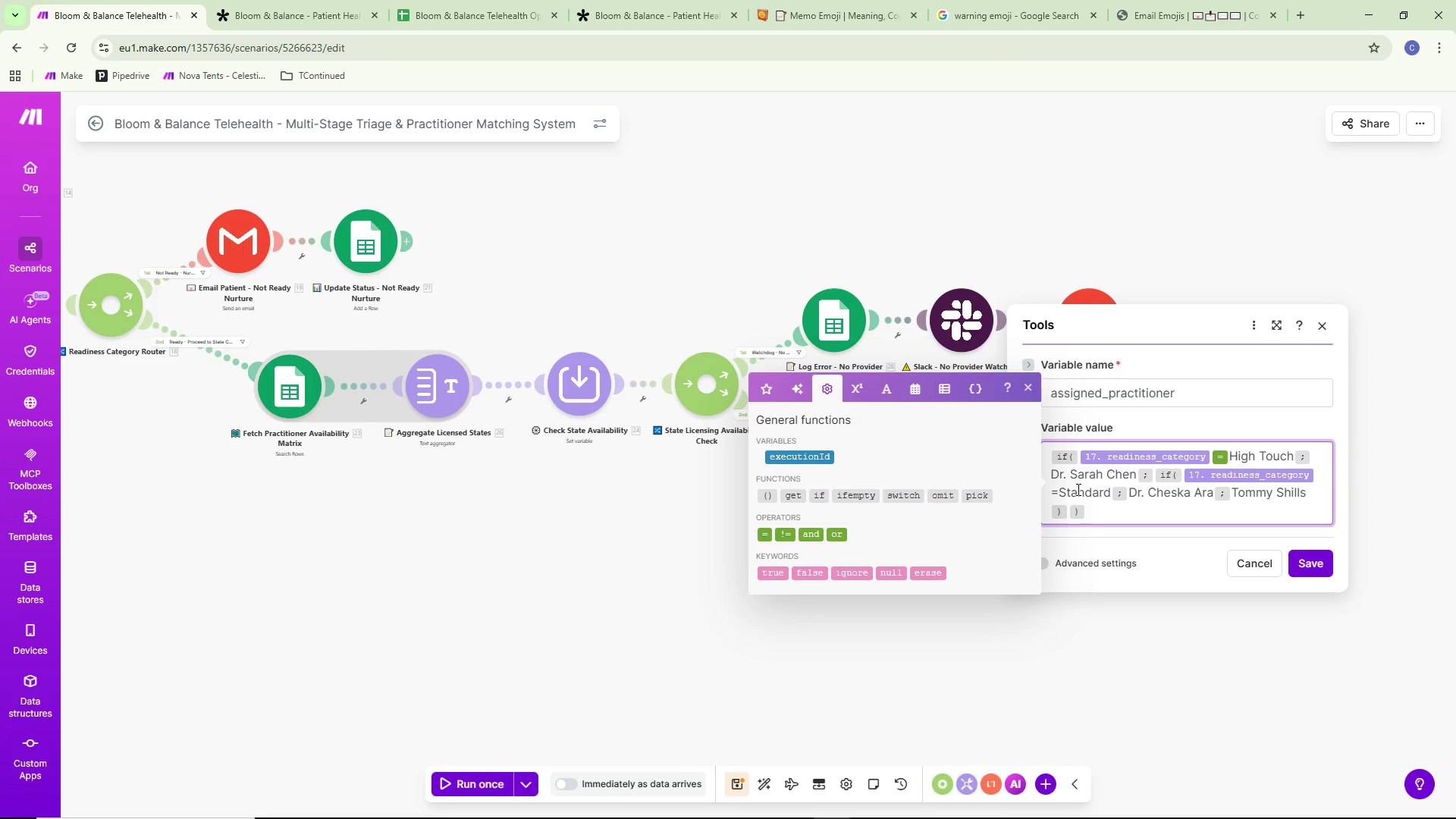 
left_click([1062, 491])
 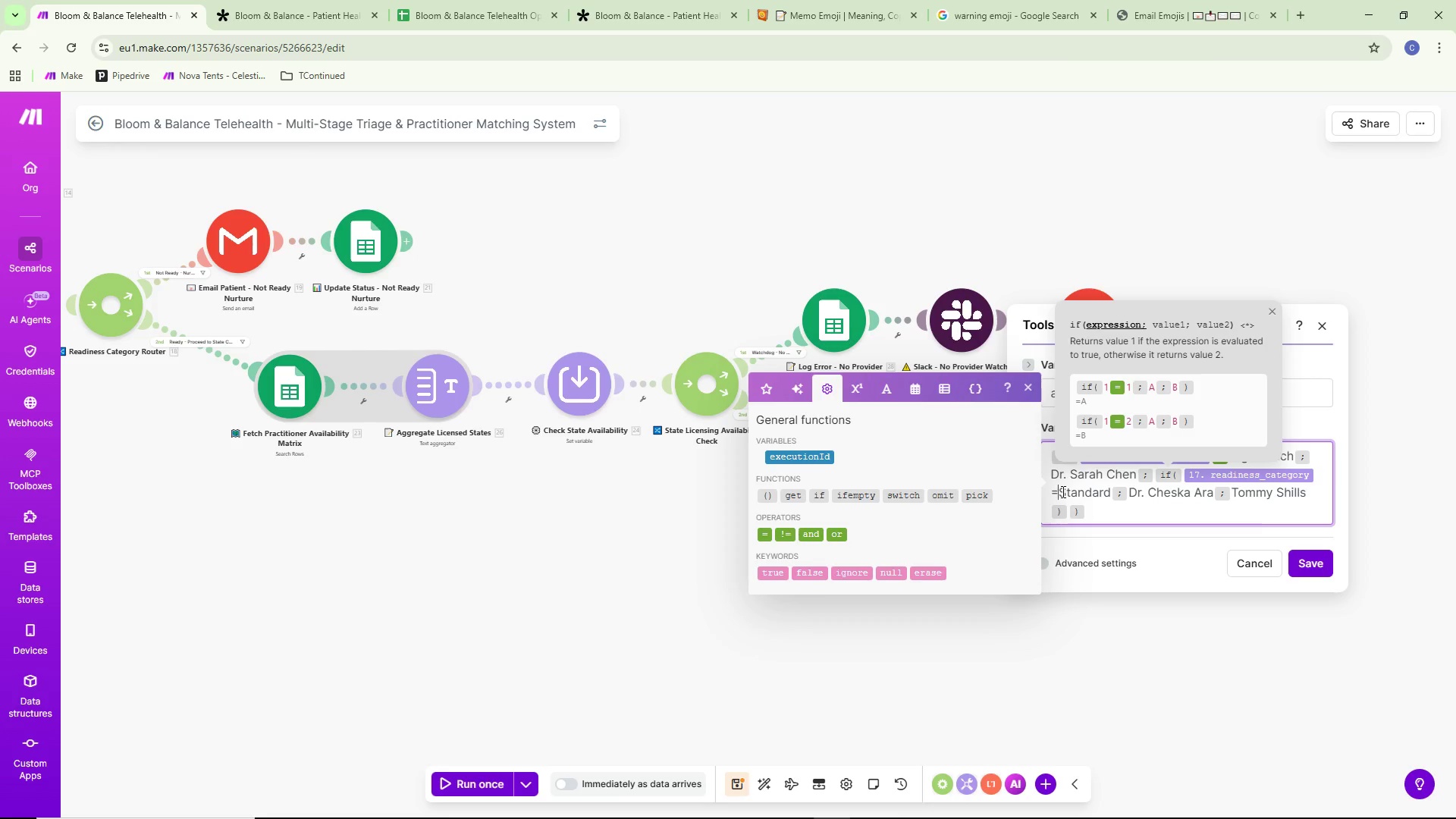 
key(Backspace)
 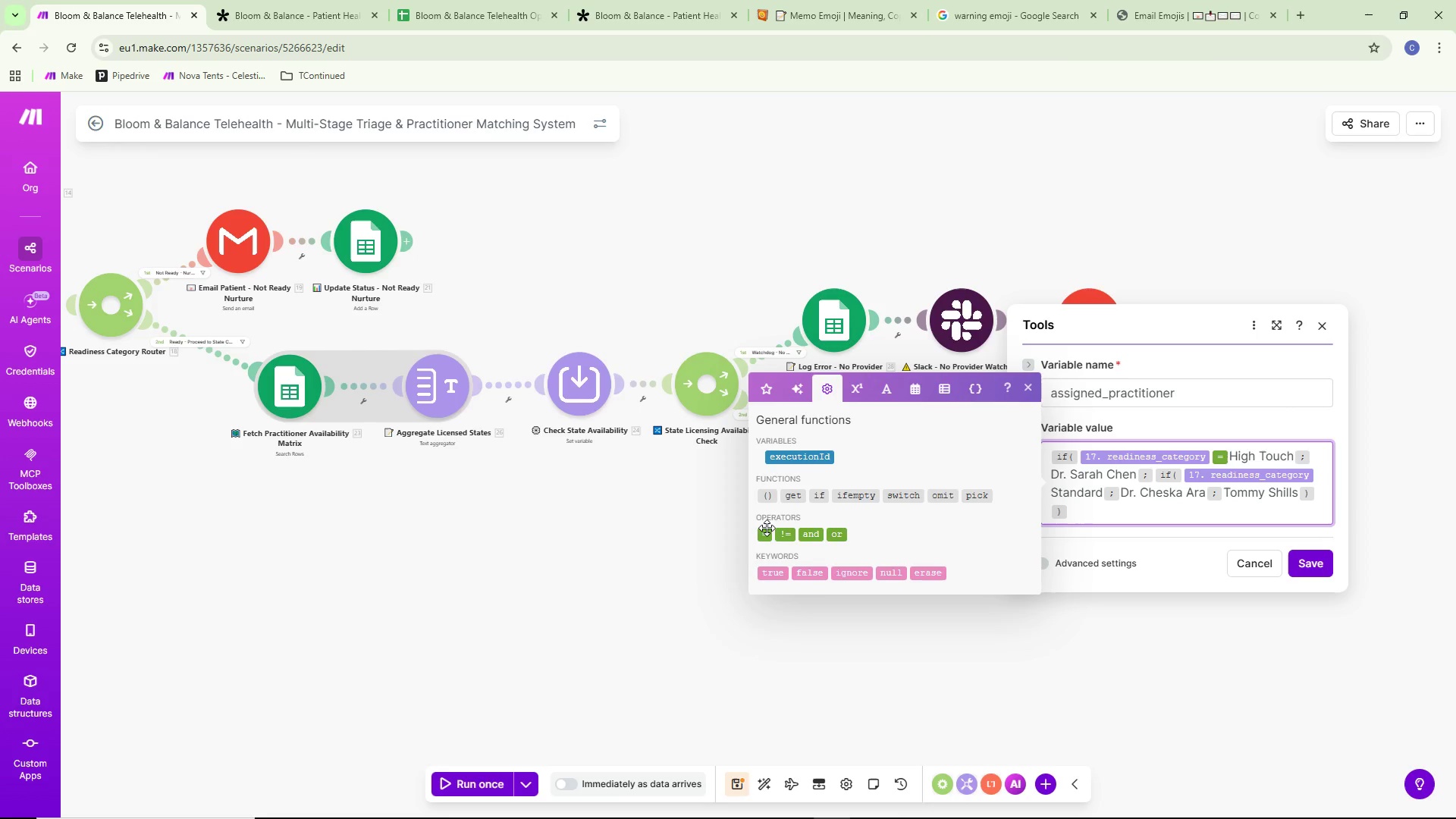 
left_click([767, 531])
 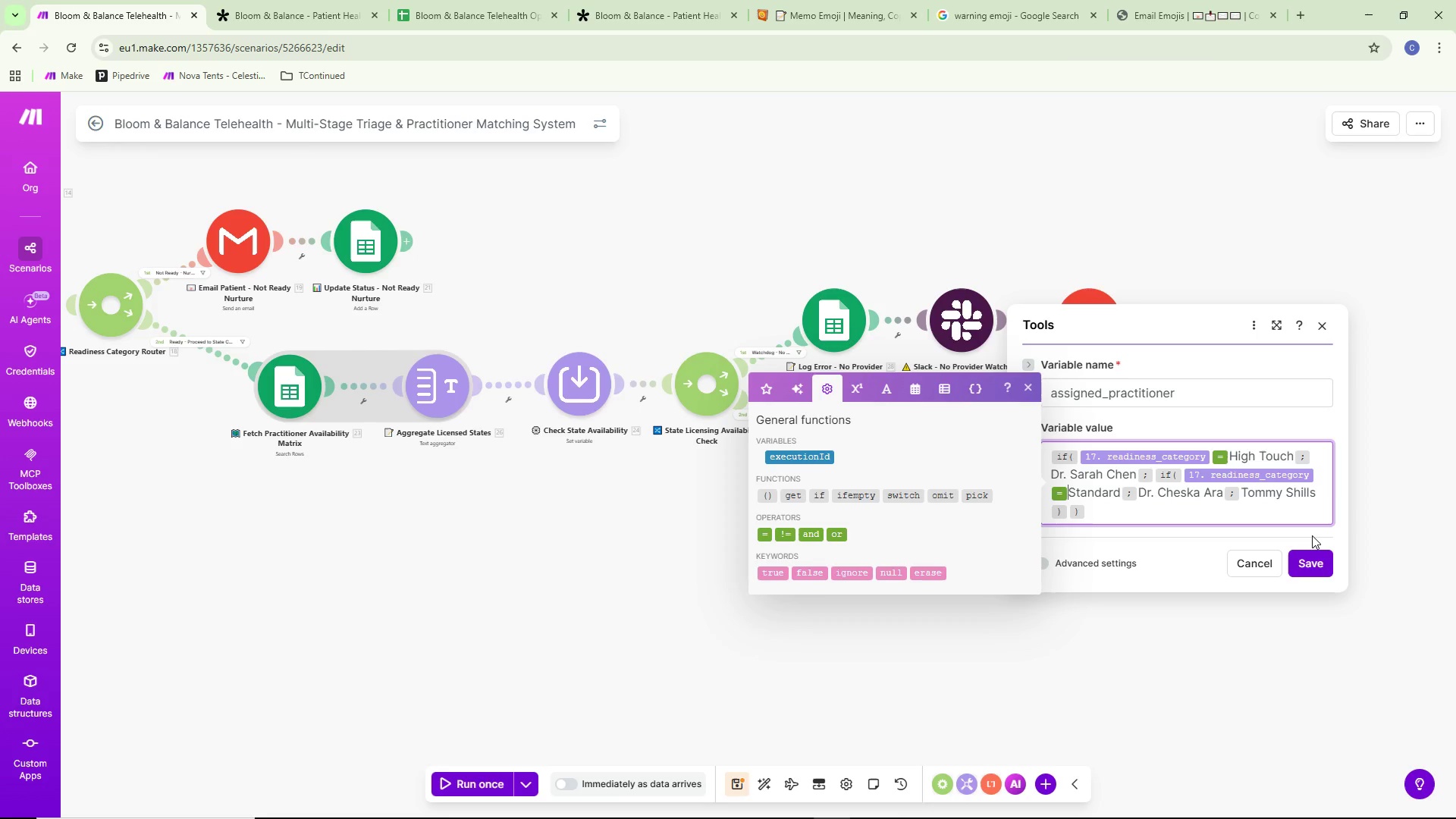 
wait(8.55)
 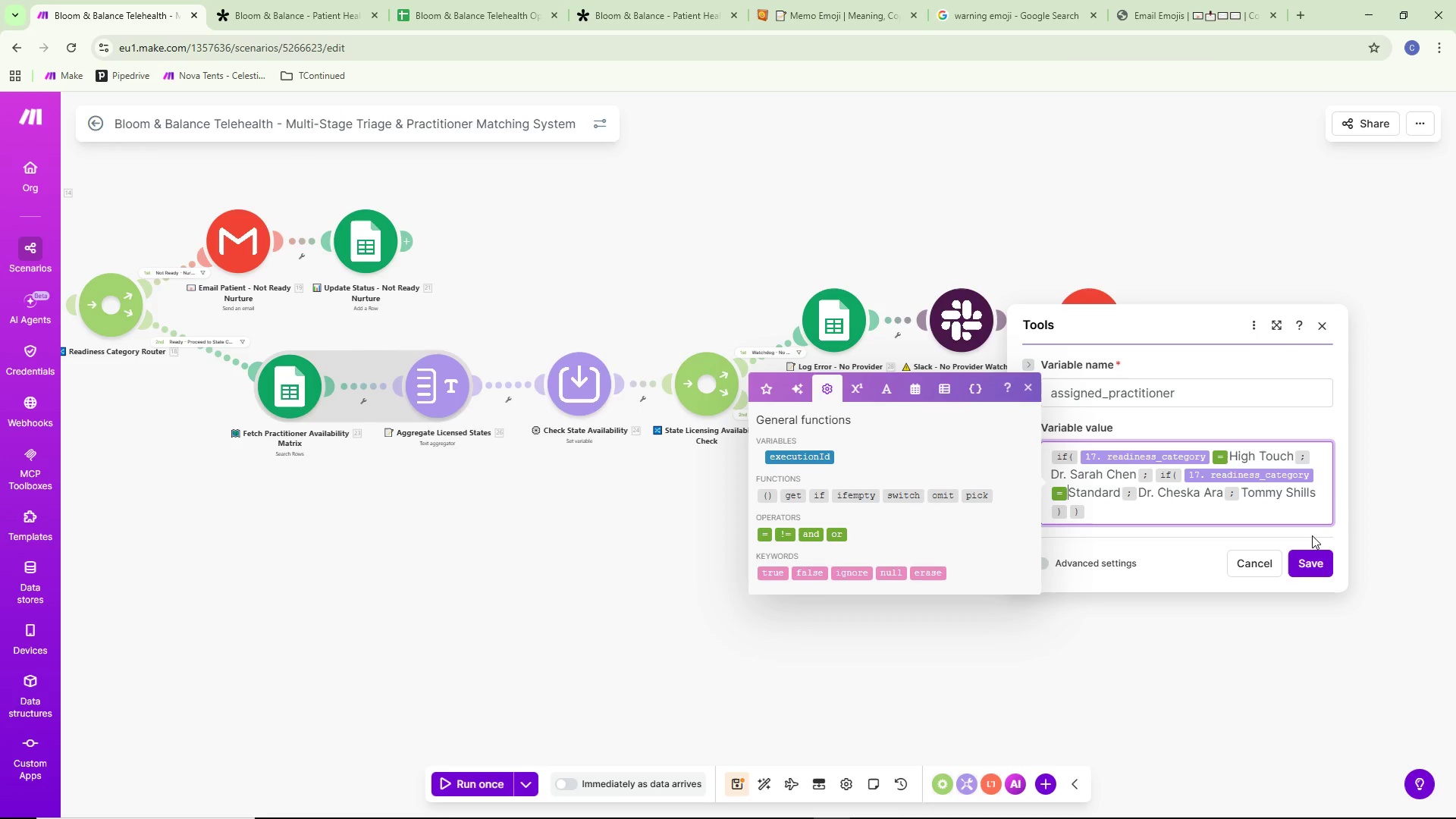 
left_click([1304, 563])
 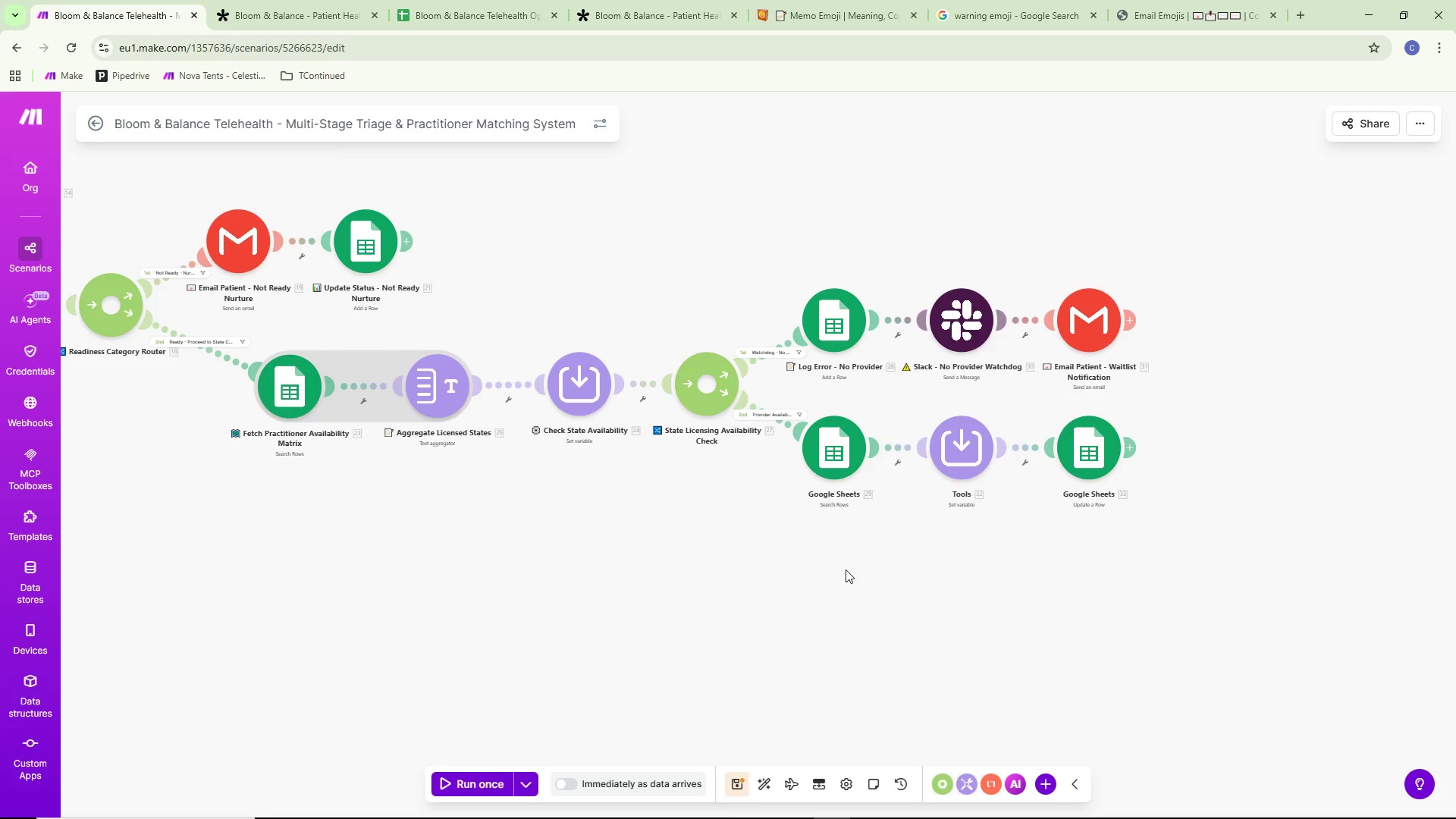 
wait(32.47)
 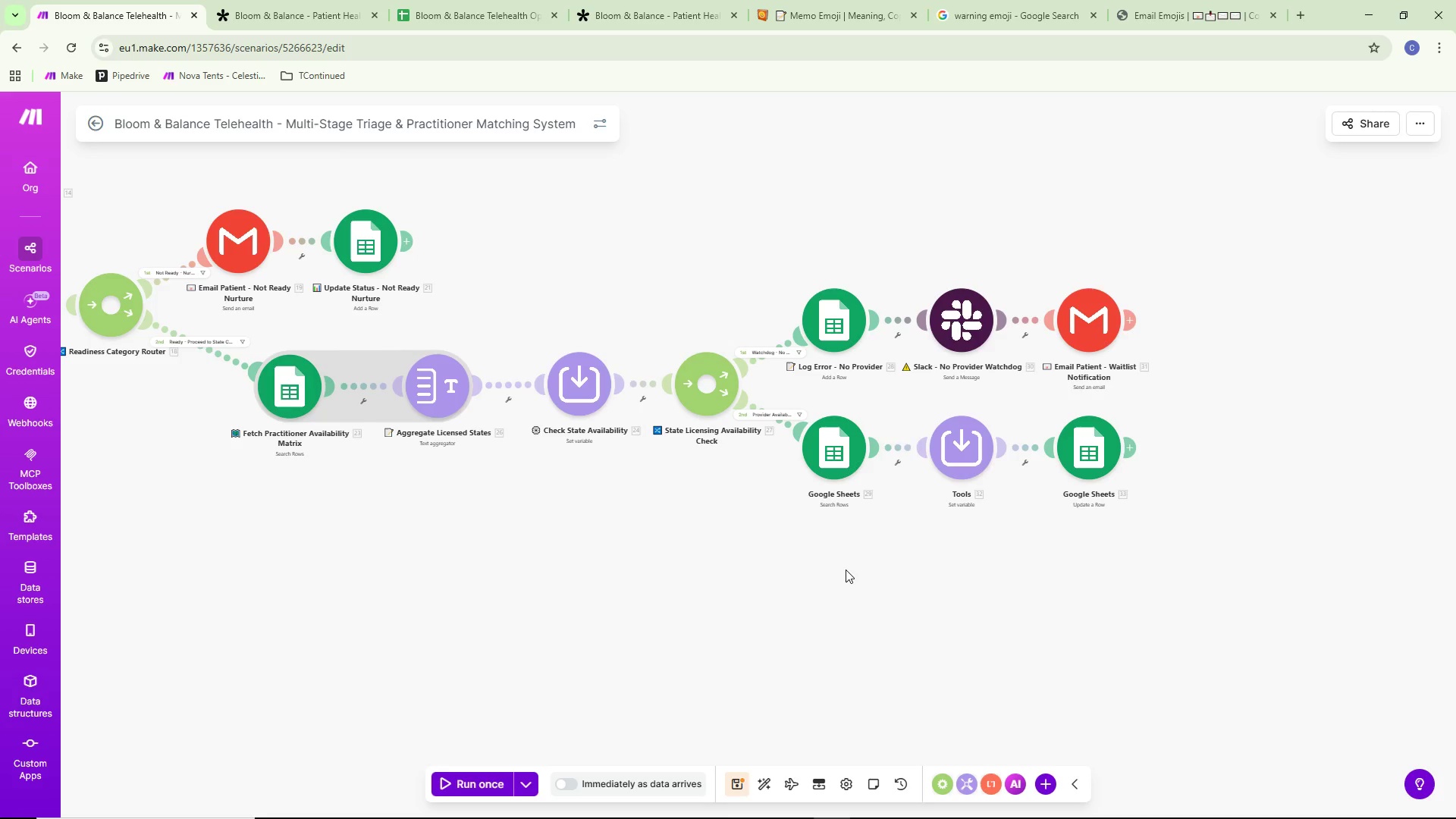 
left_click([1187, 0])
 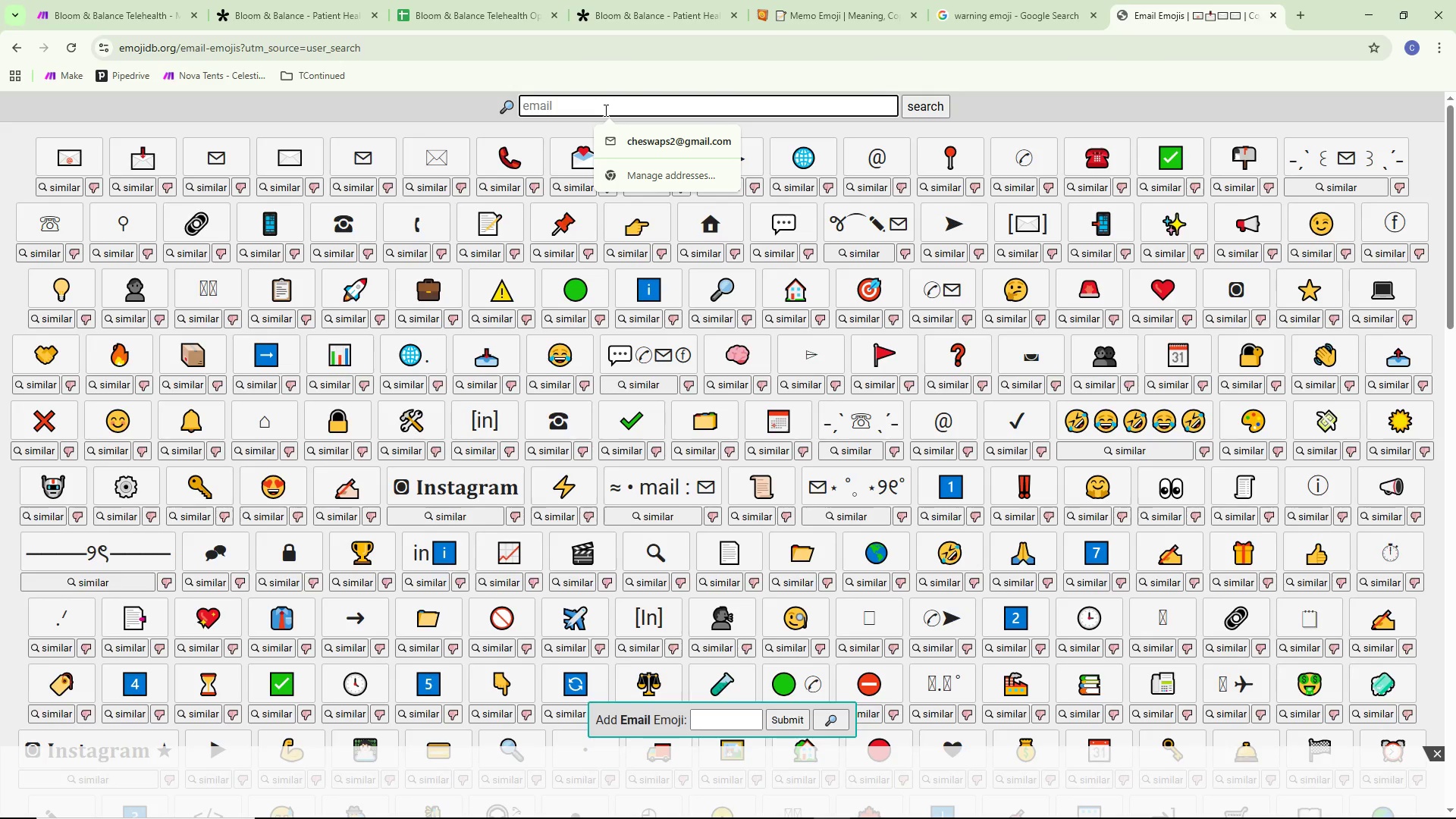 
type(personm)
key(Backspace)
 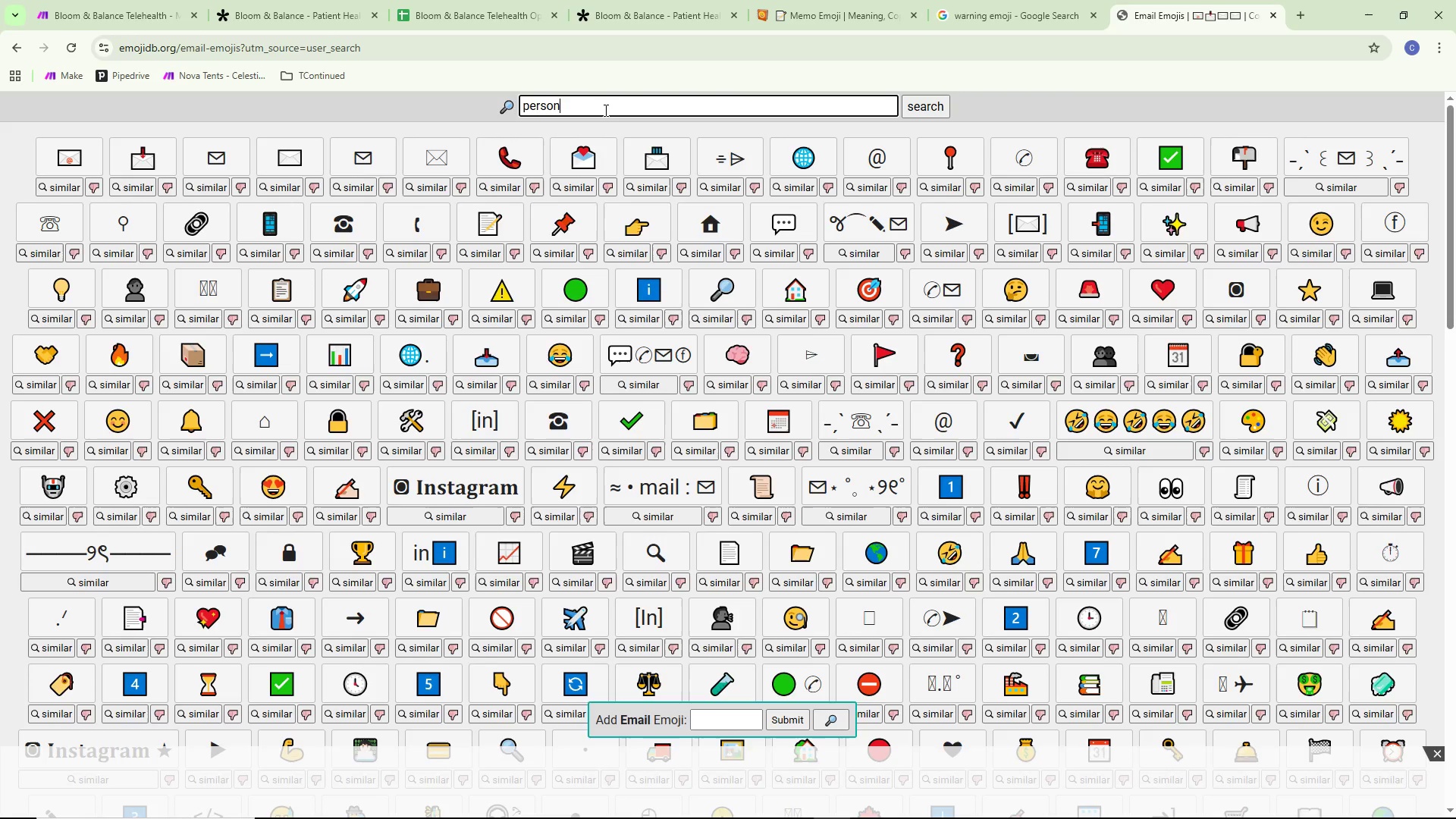 
key(Enter)
 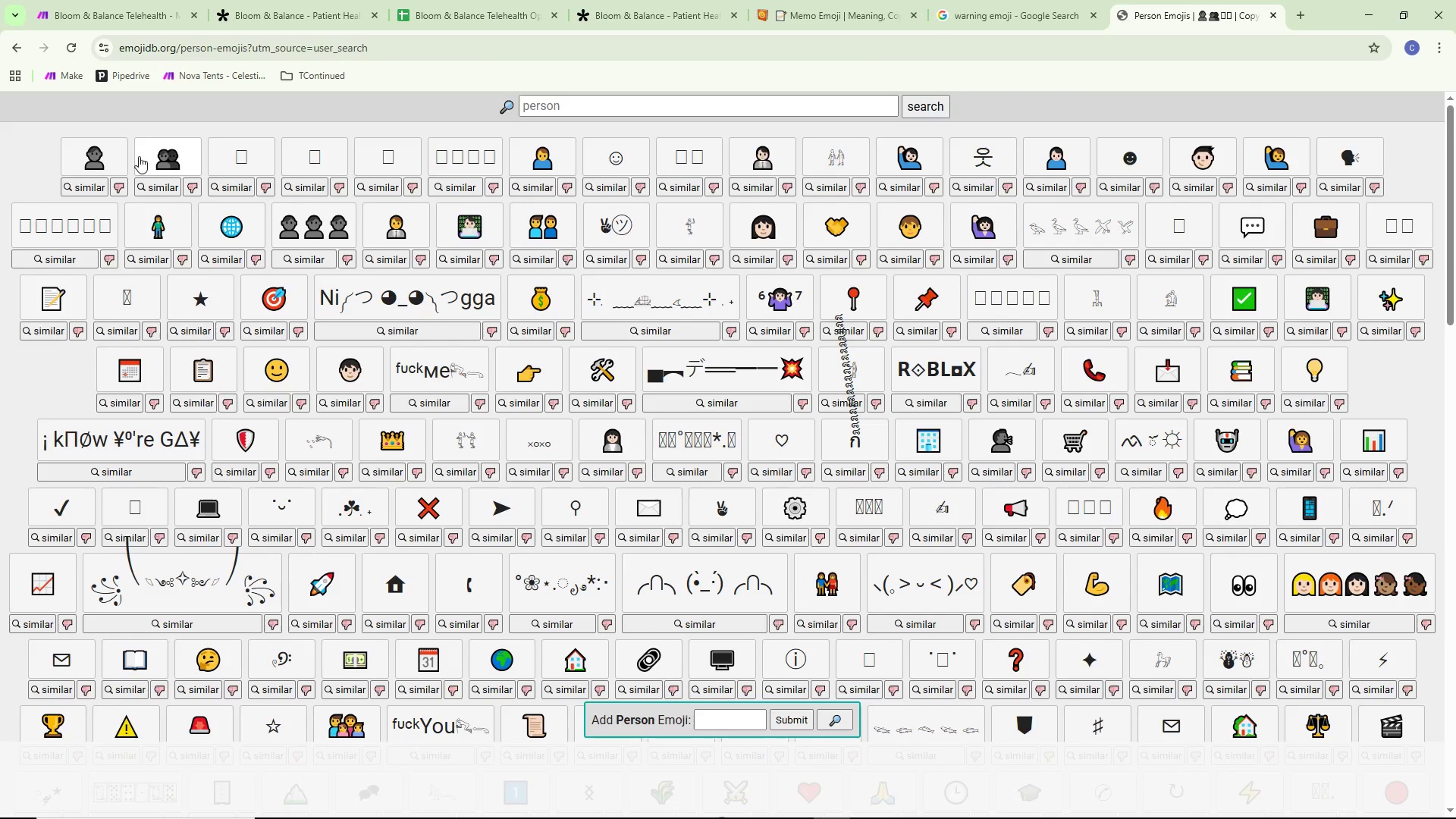 
left_click([177, 161])
 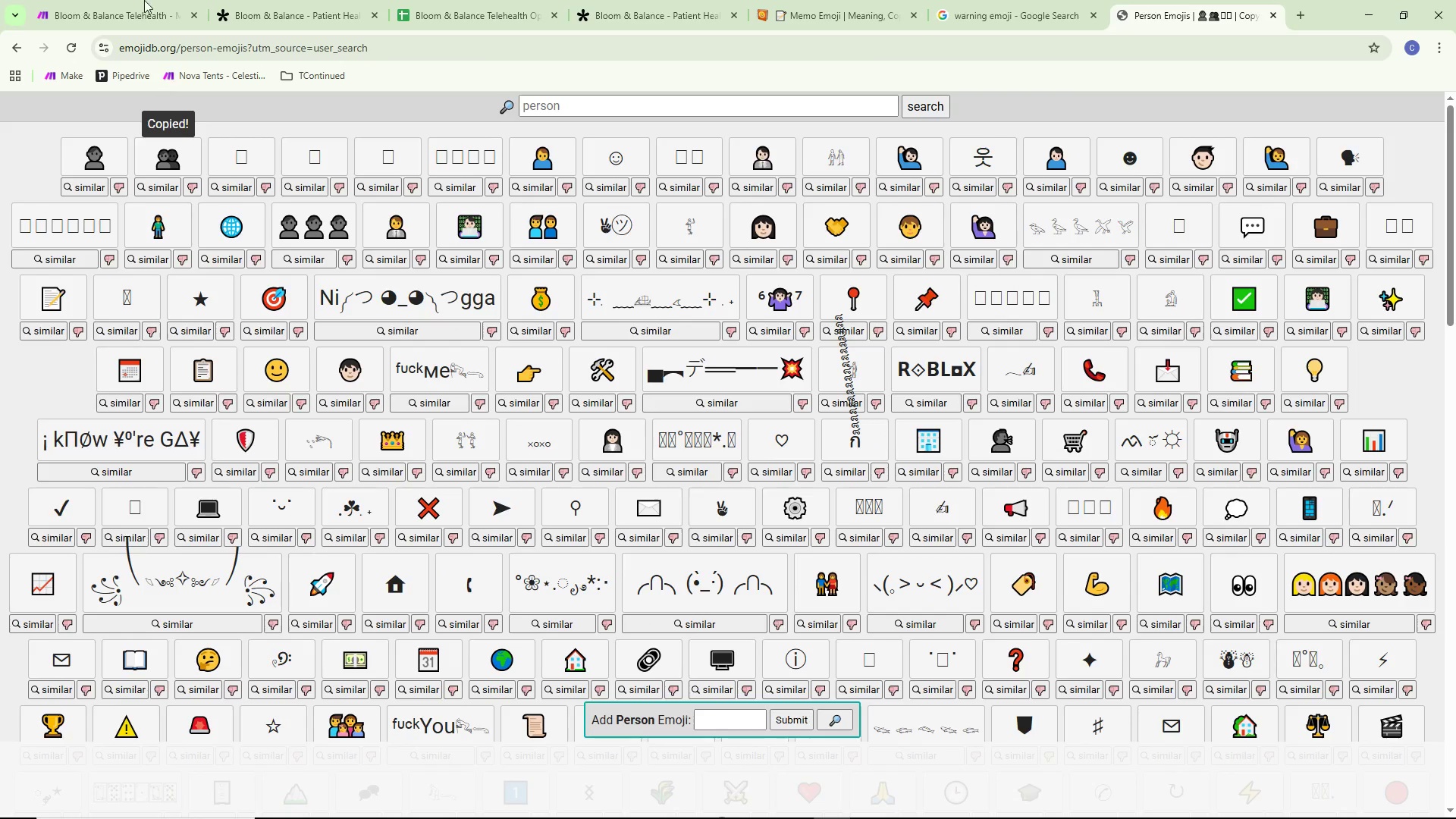 
left_click_drag(start_coordinate=[144, 0], to_coordinate=[149, 0])
 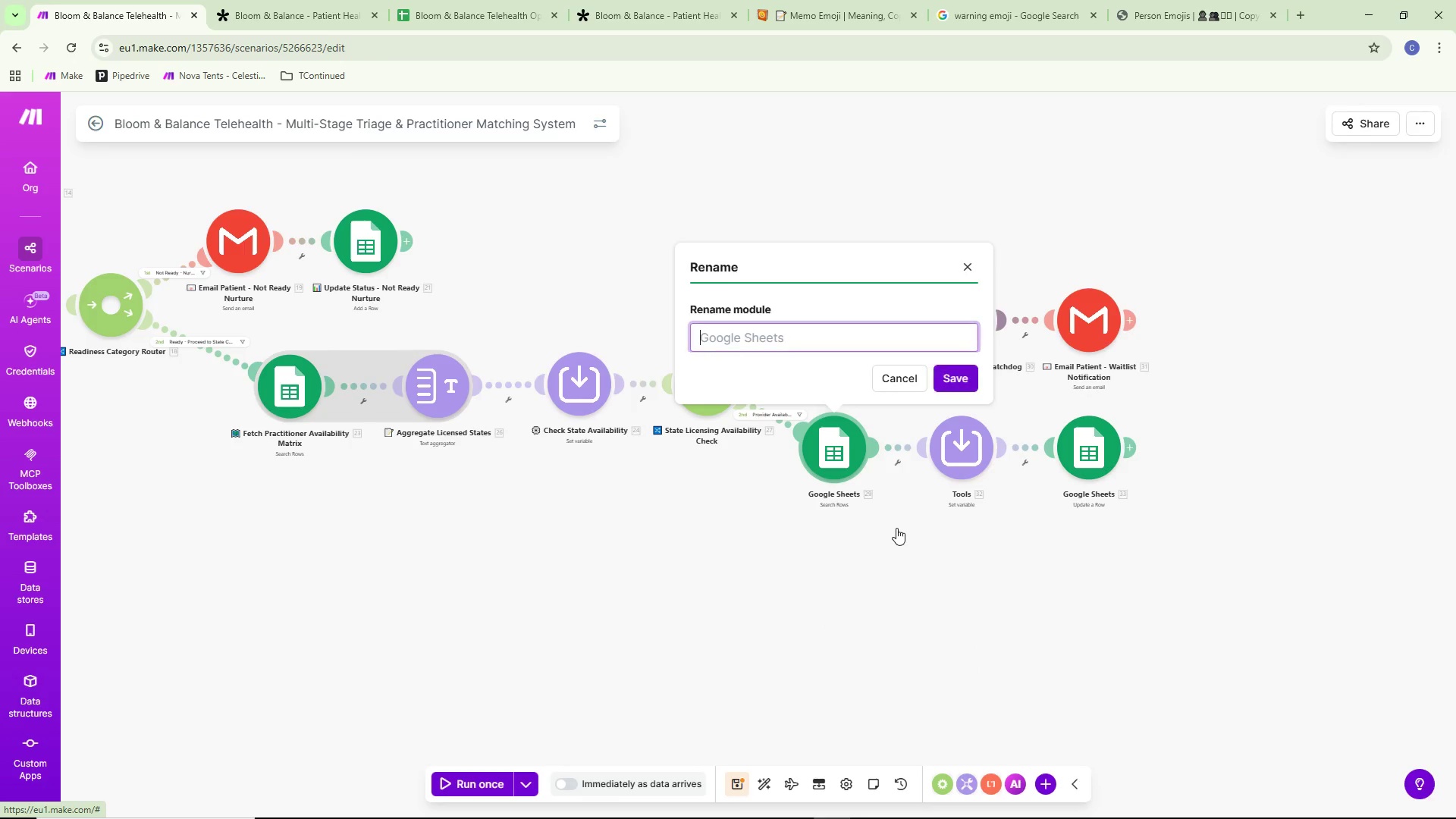 
key(Control+ControlLeft)
 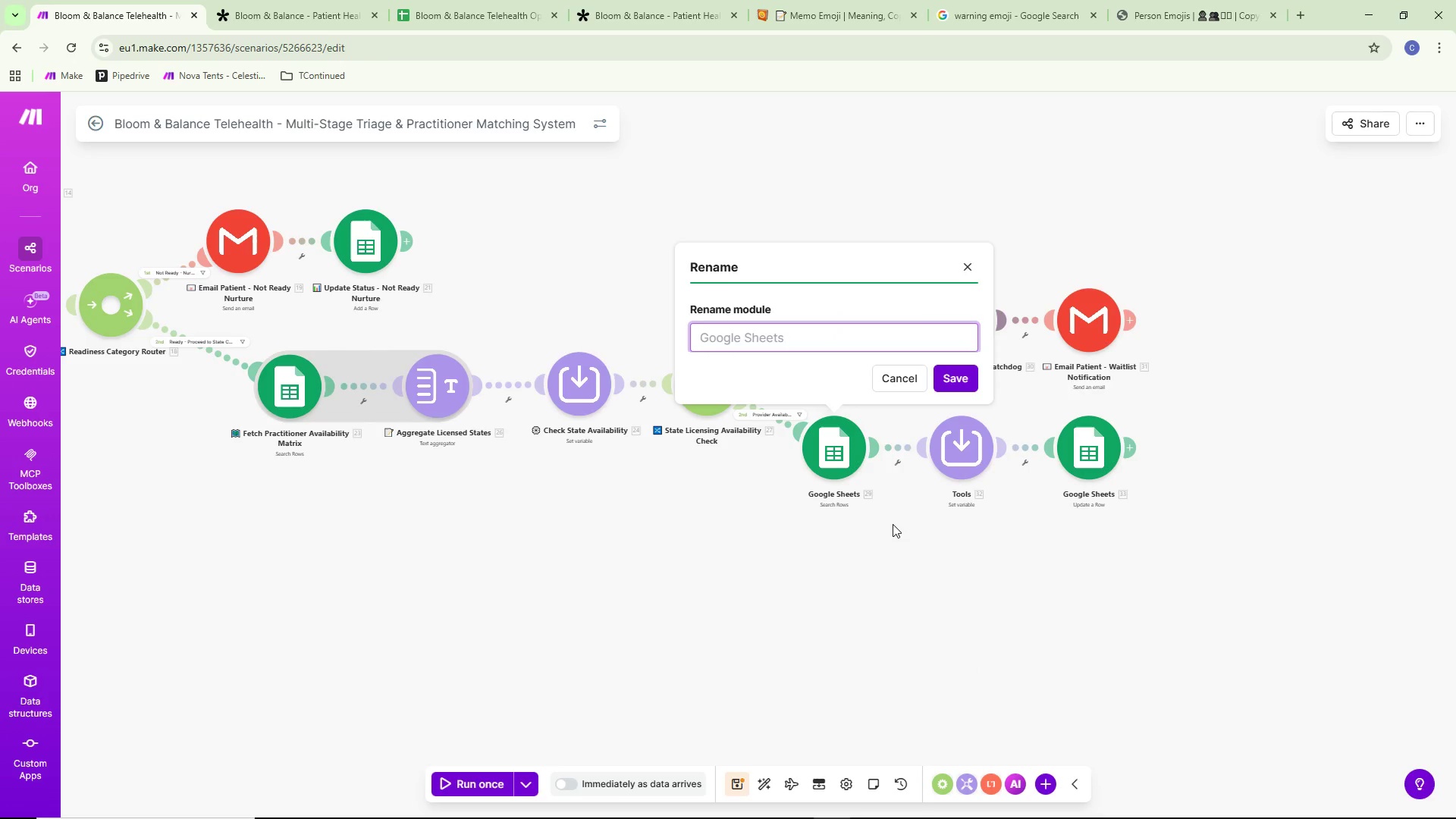 
key(Control+V)
 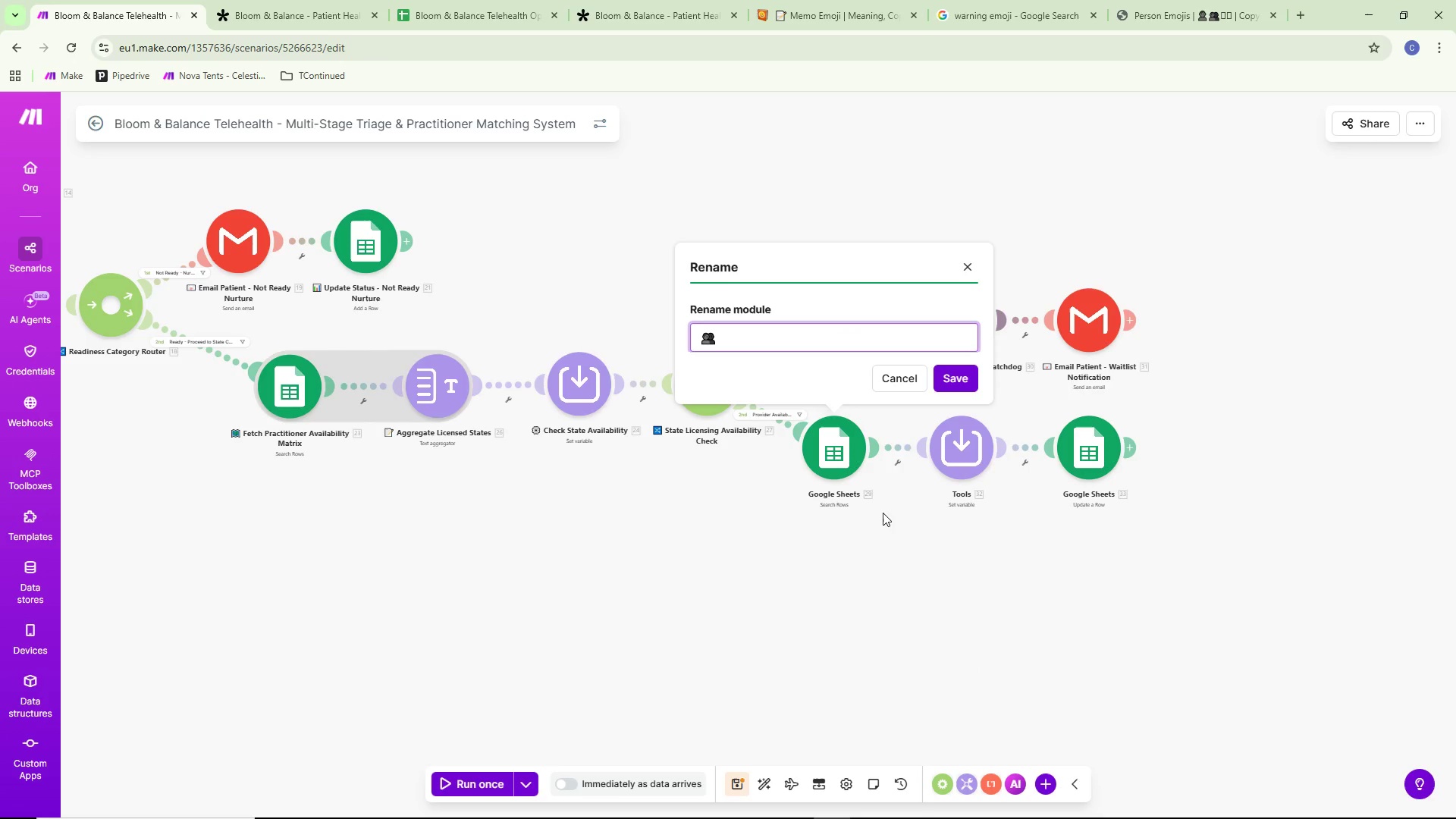 
type( Fetch Availability)
key(Backspace)
key(Backspace)
key(Backspace)
key(Backspace)
key(Backspace)
type(le Practitioner)
 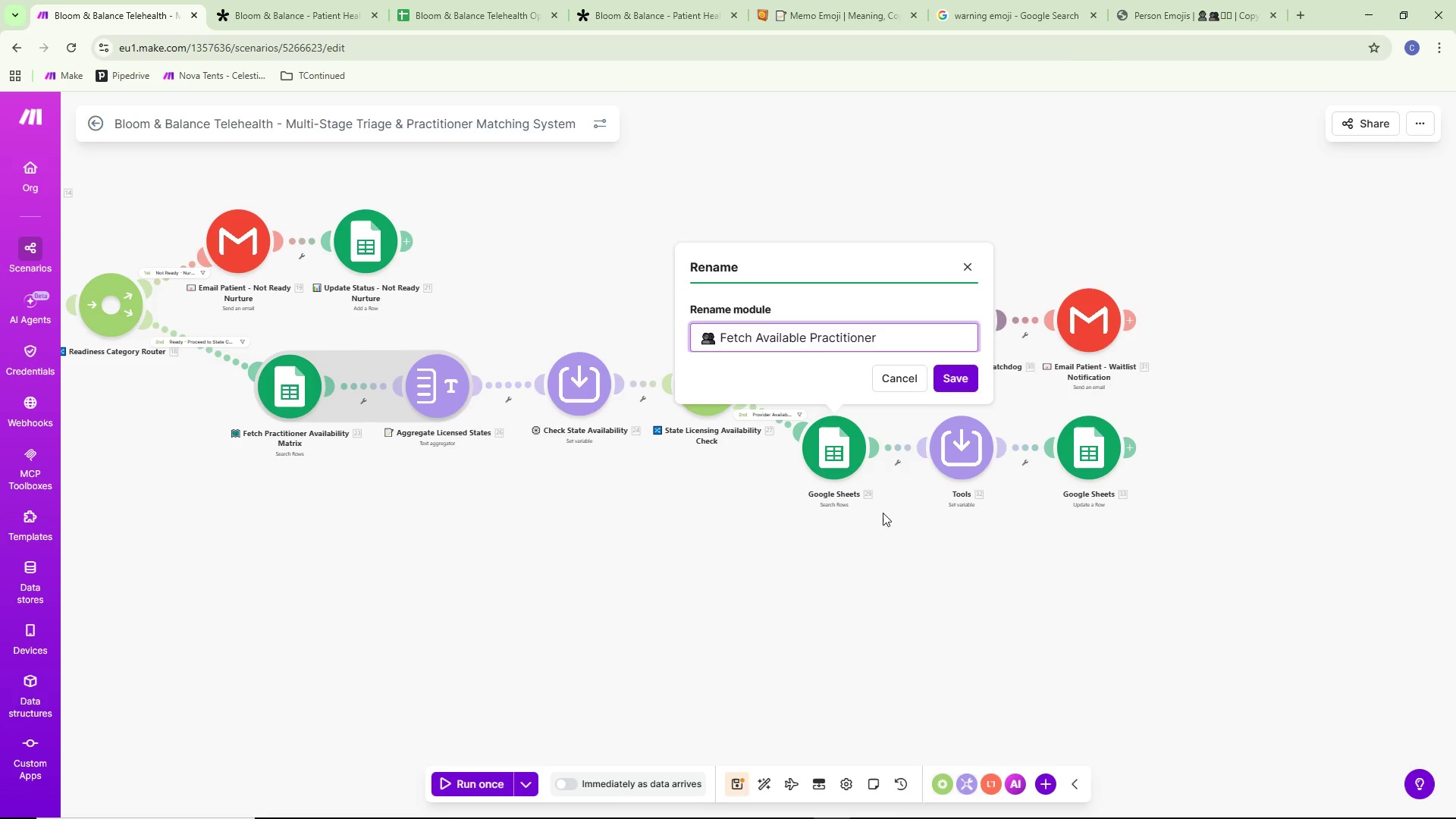 
left_click([941, 372])
 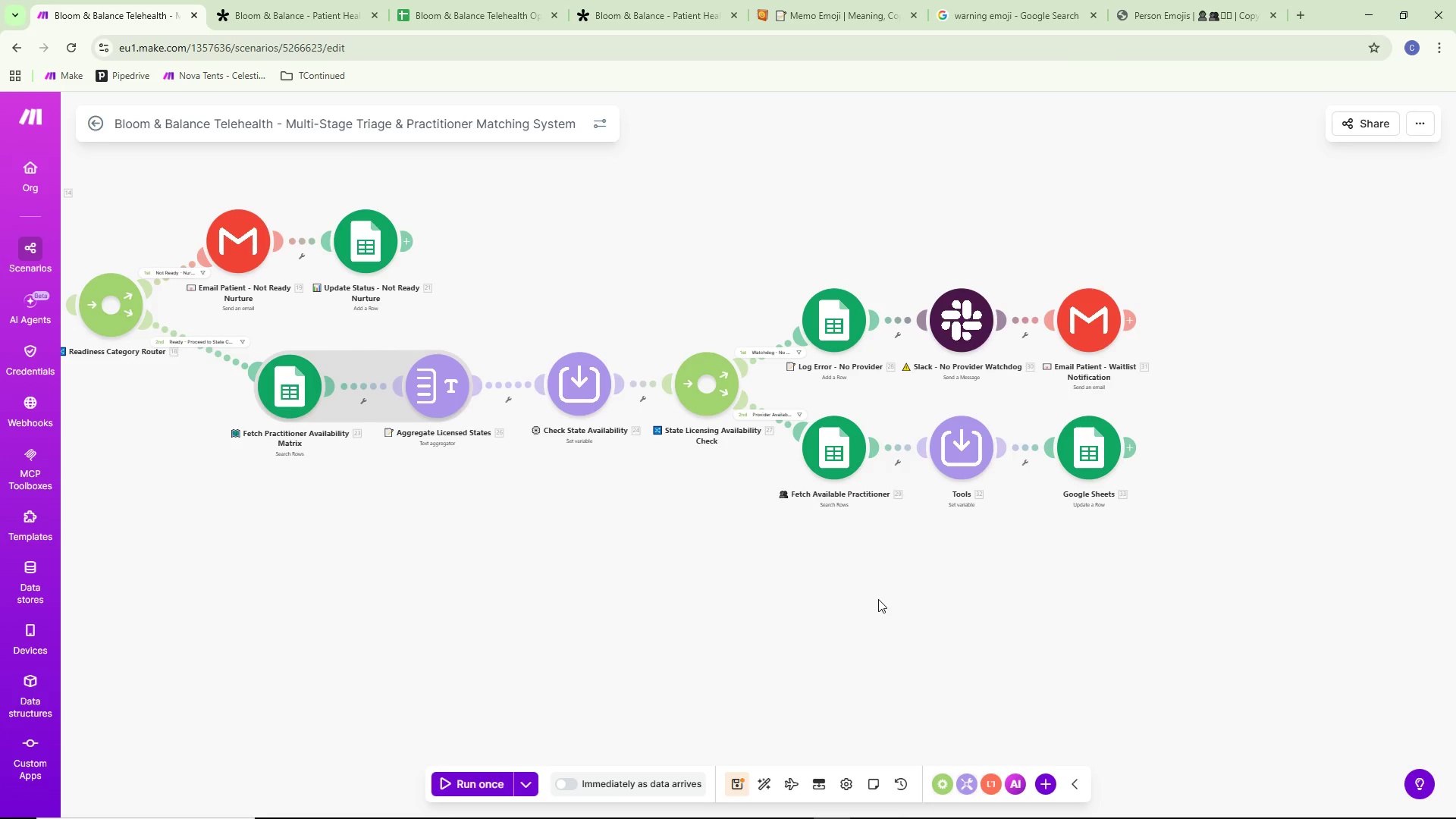 
wait(7.62)
 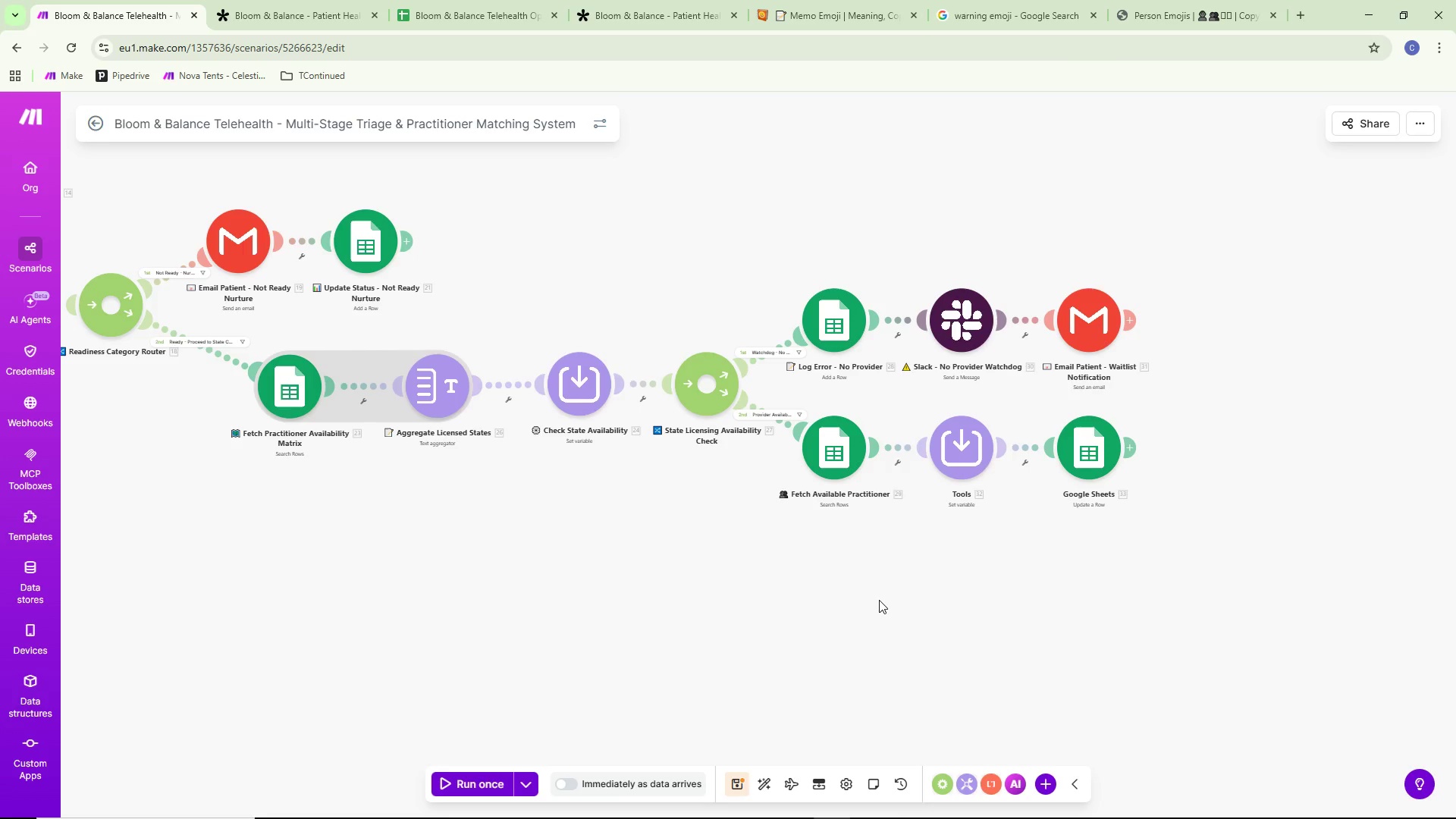 
right_click([828, 459])
 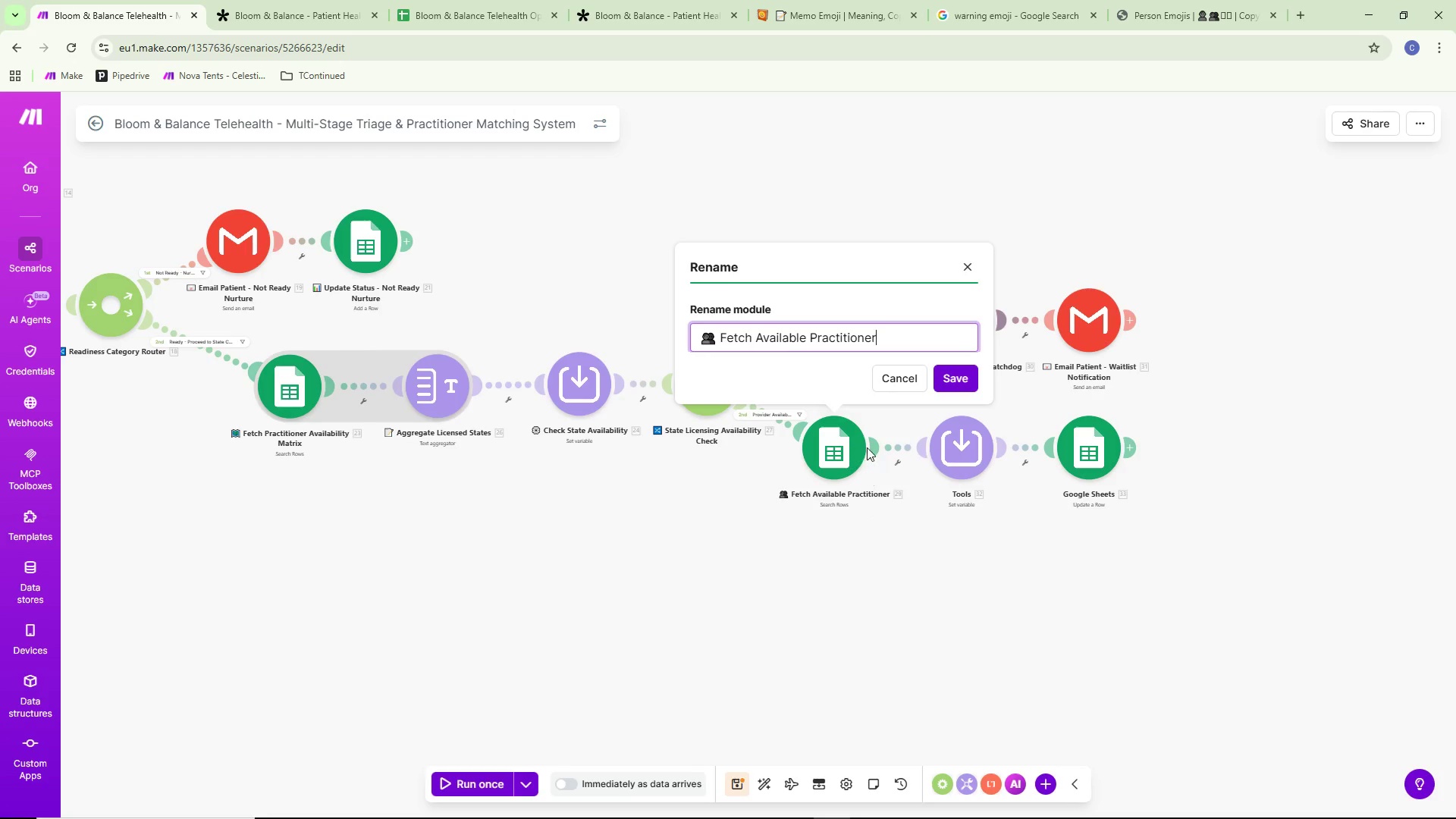 
key(S)
 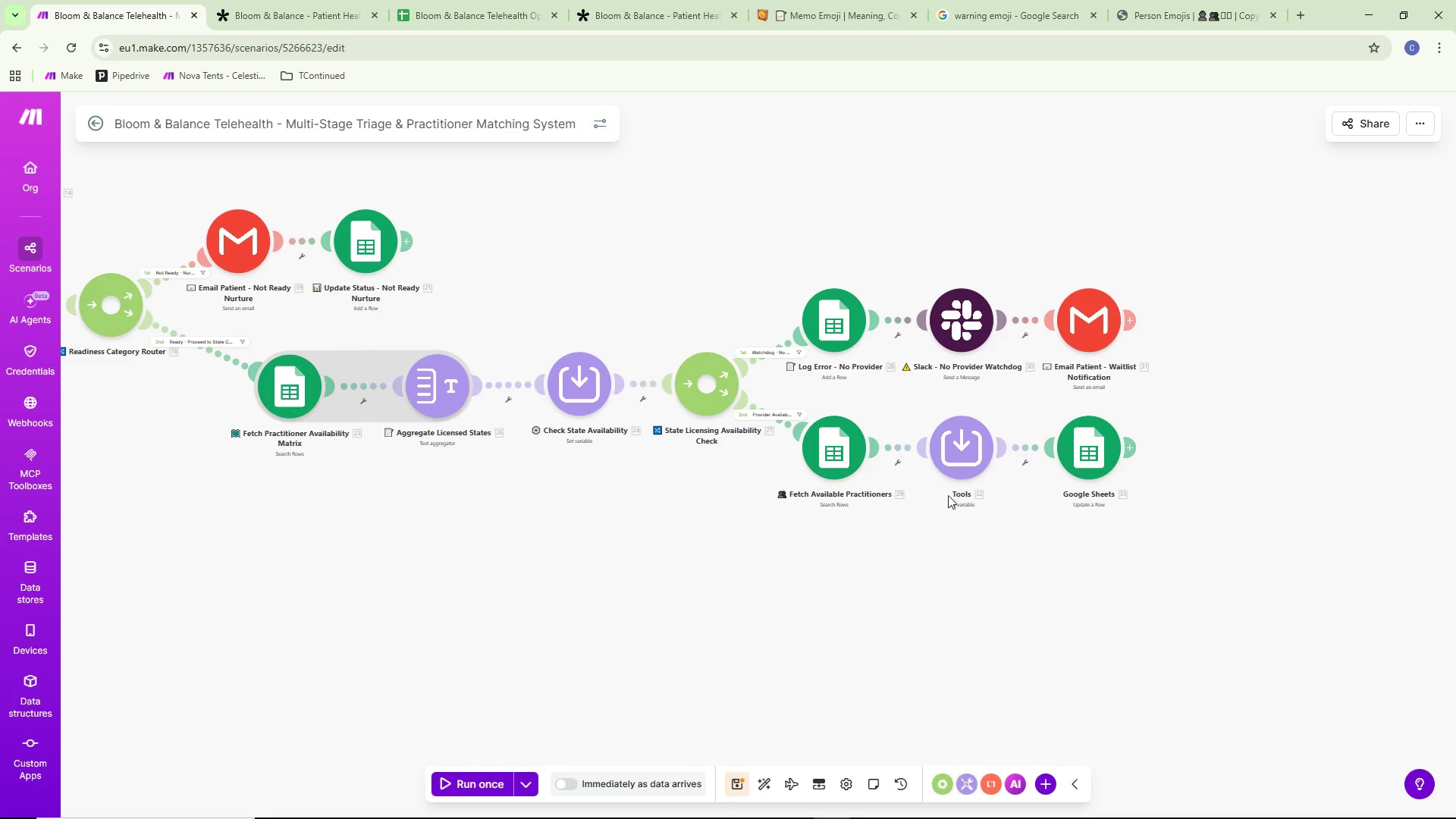 
right_click([940, 444])
 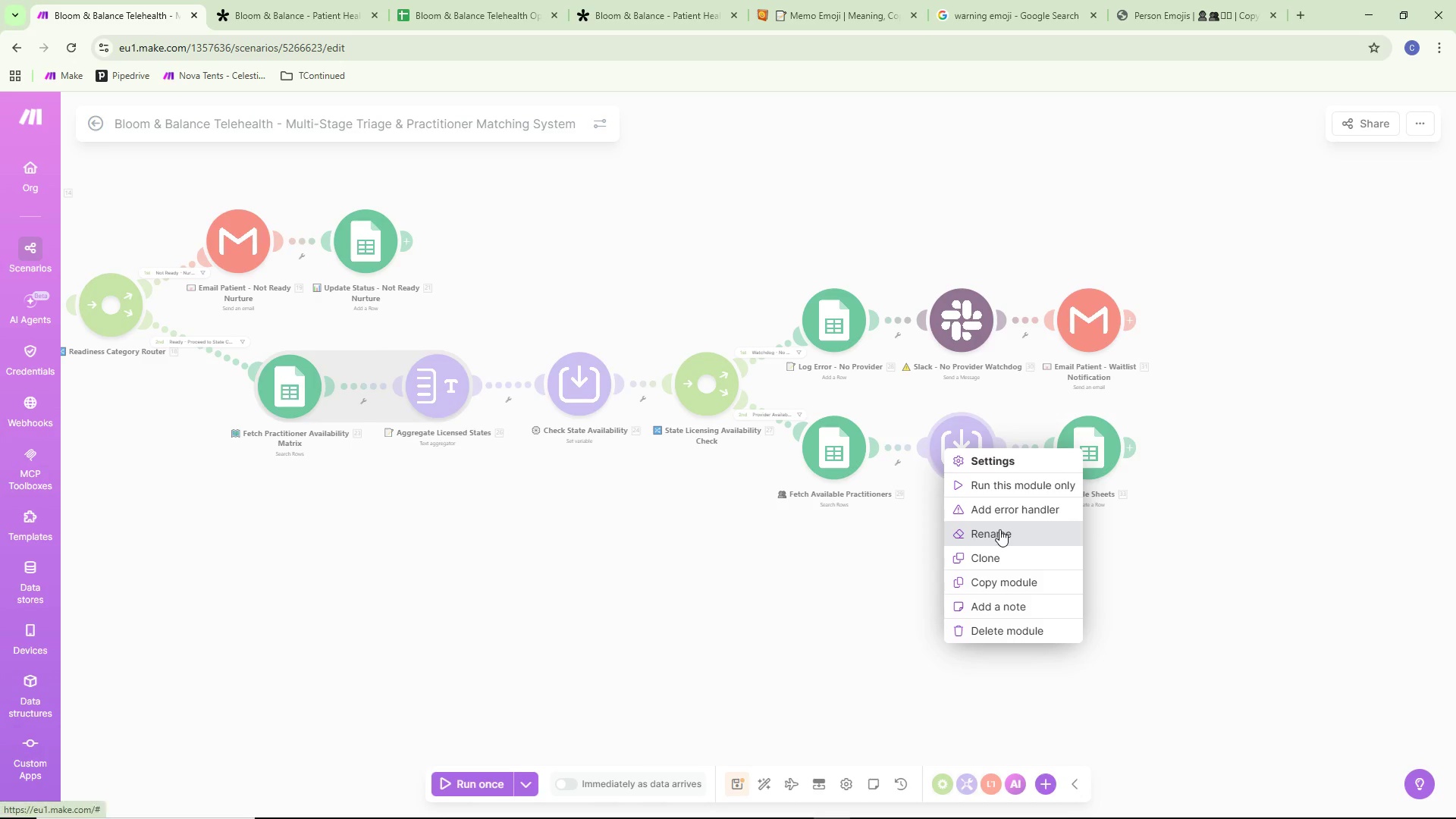 
left_click([999, 529])
 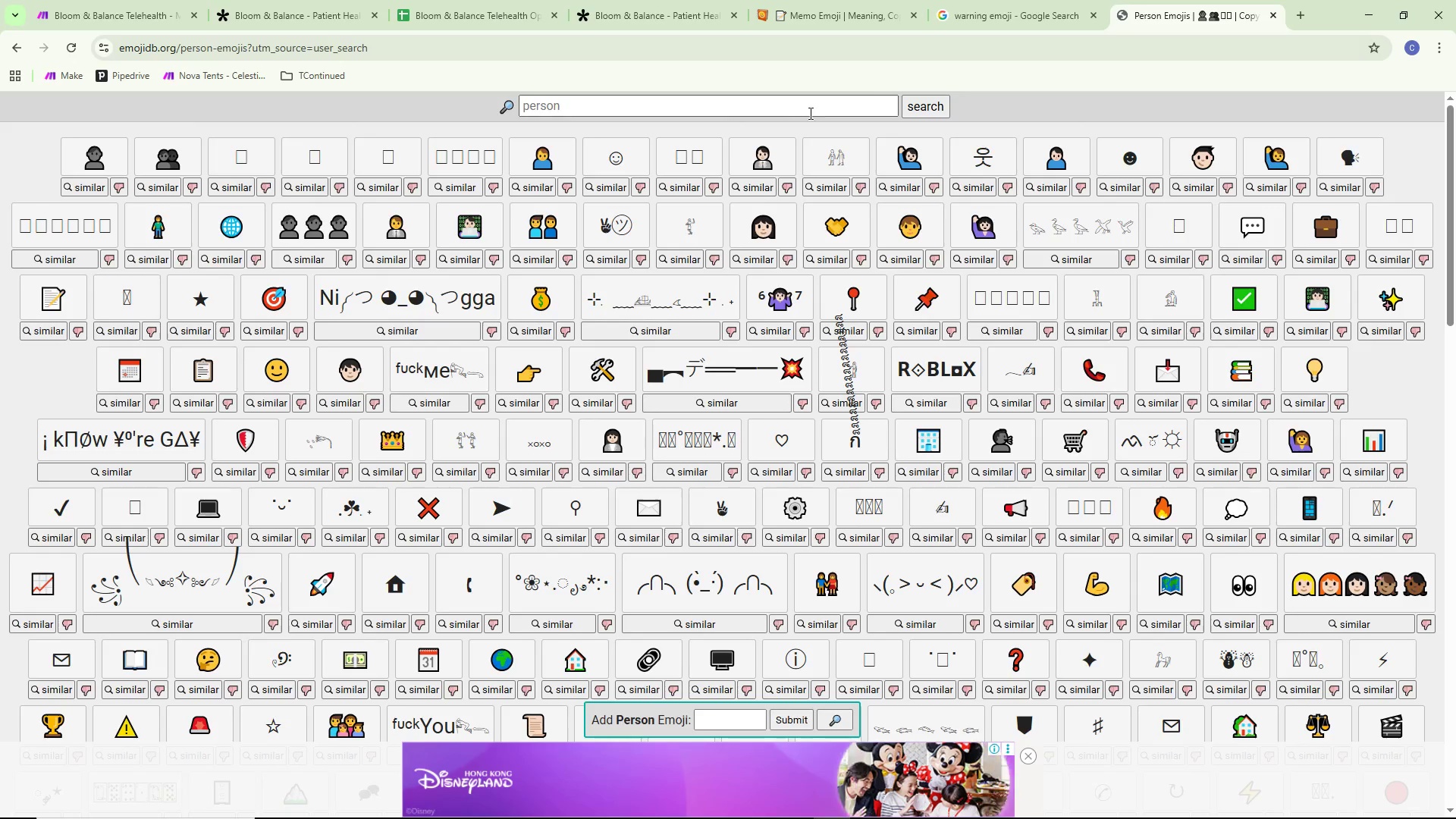 
left_click([727, 106])
 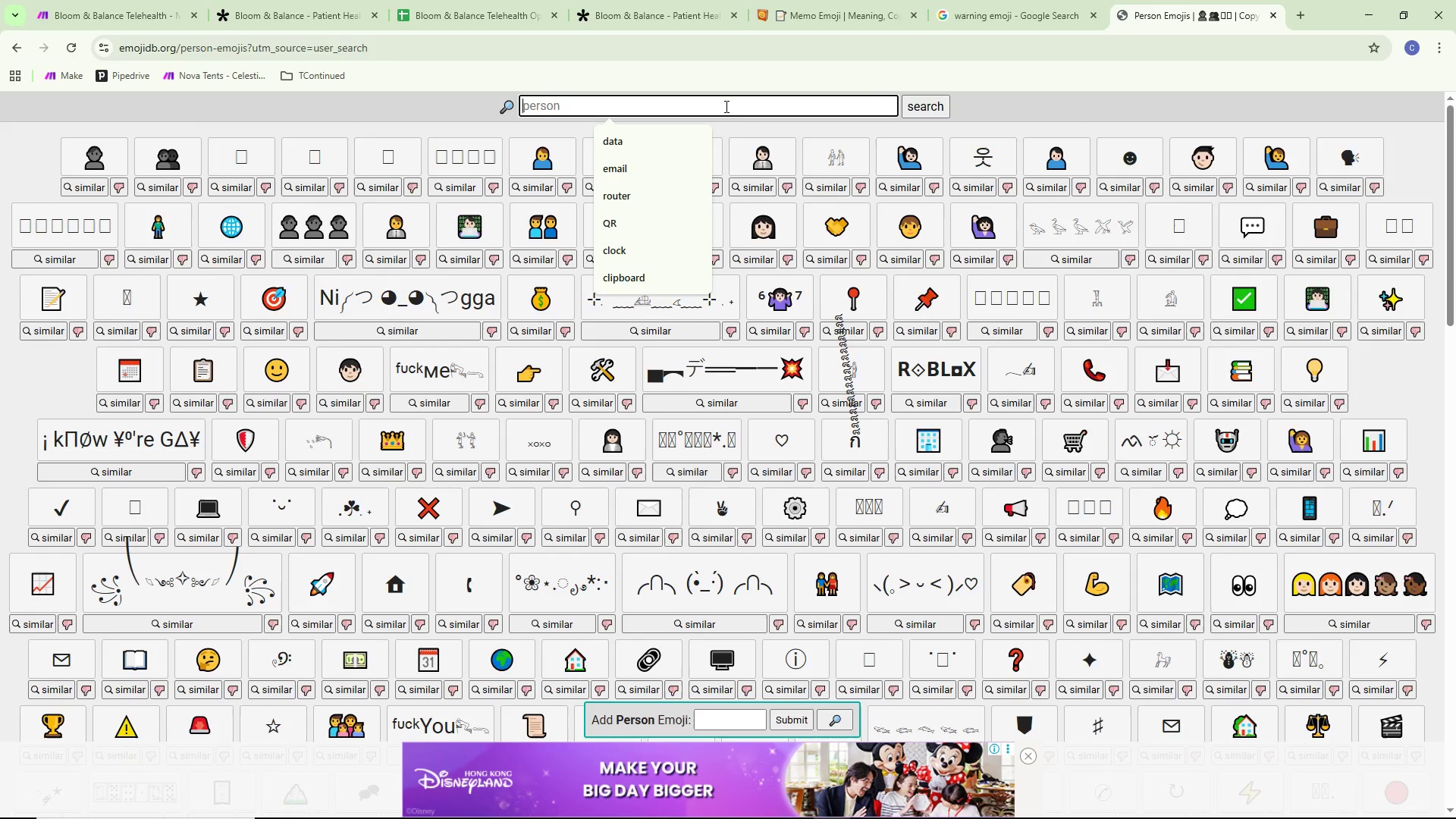 
type(round)
 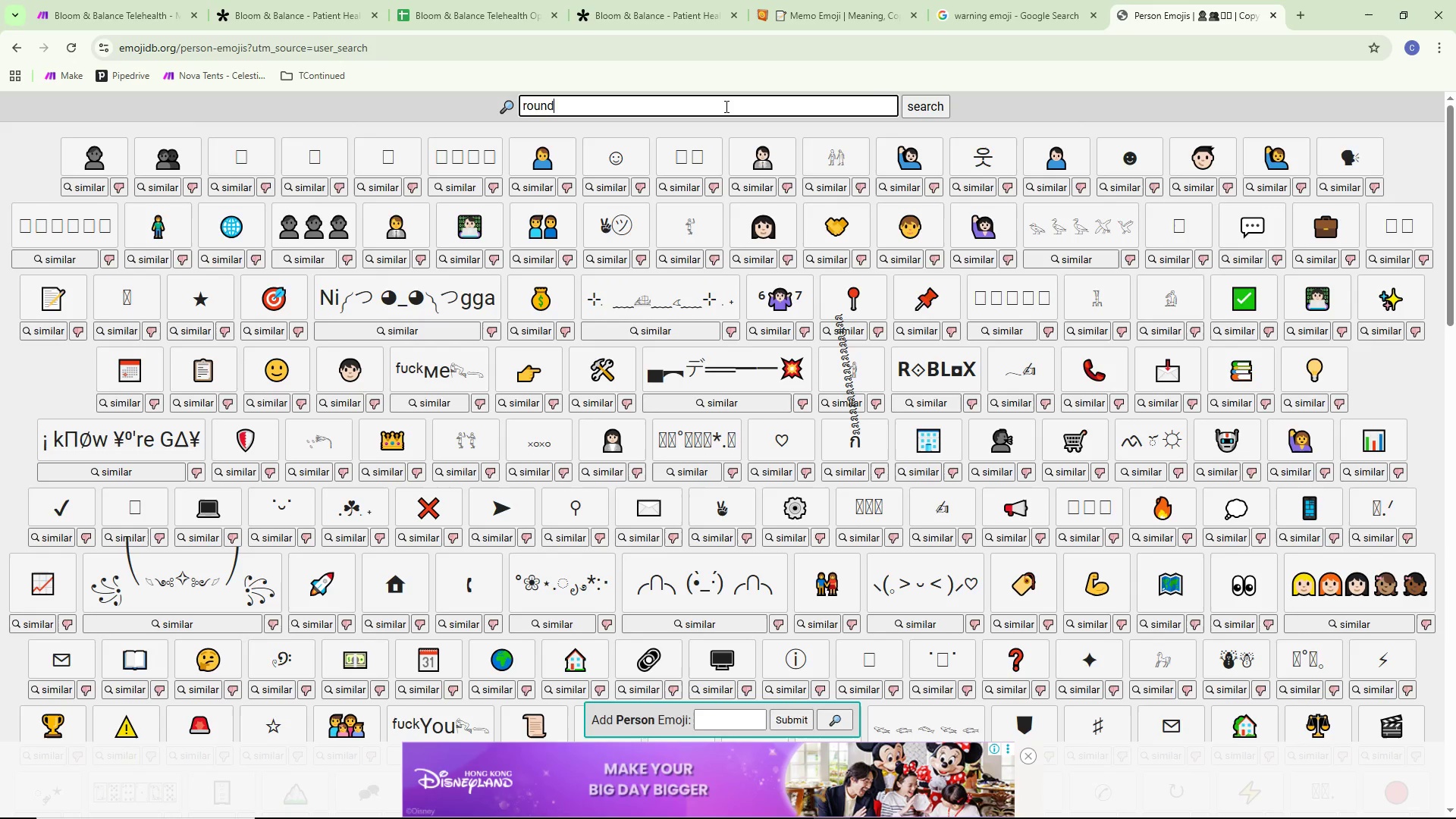 
key(Enter)
 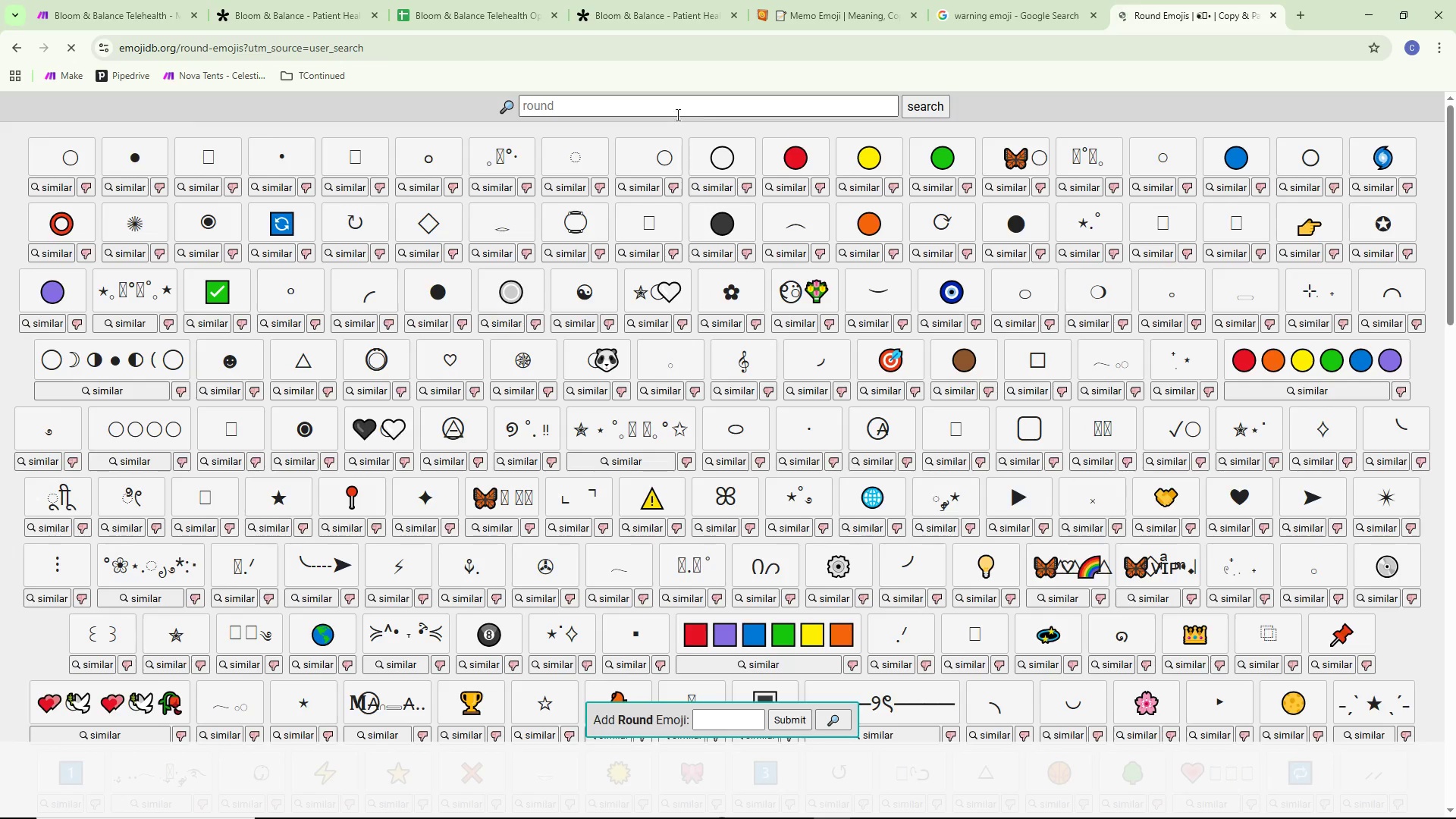 
left_click_drag(start_coordinate=[654, 107], to_coordinate=[641, 106])
 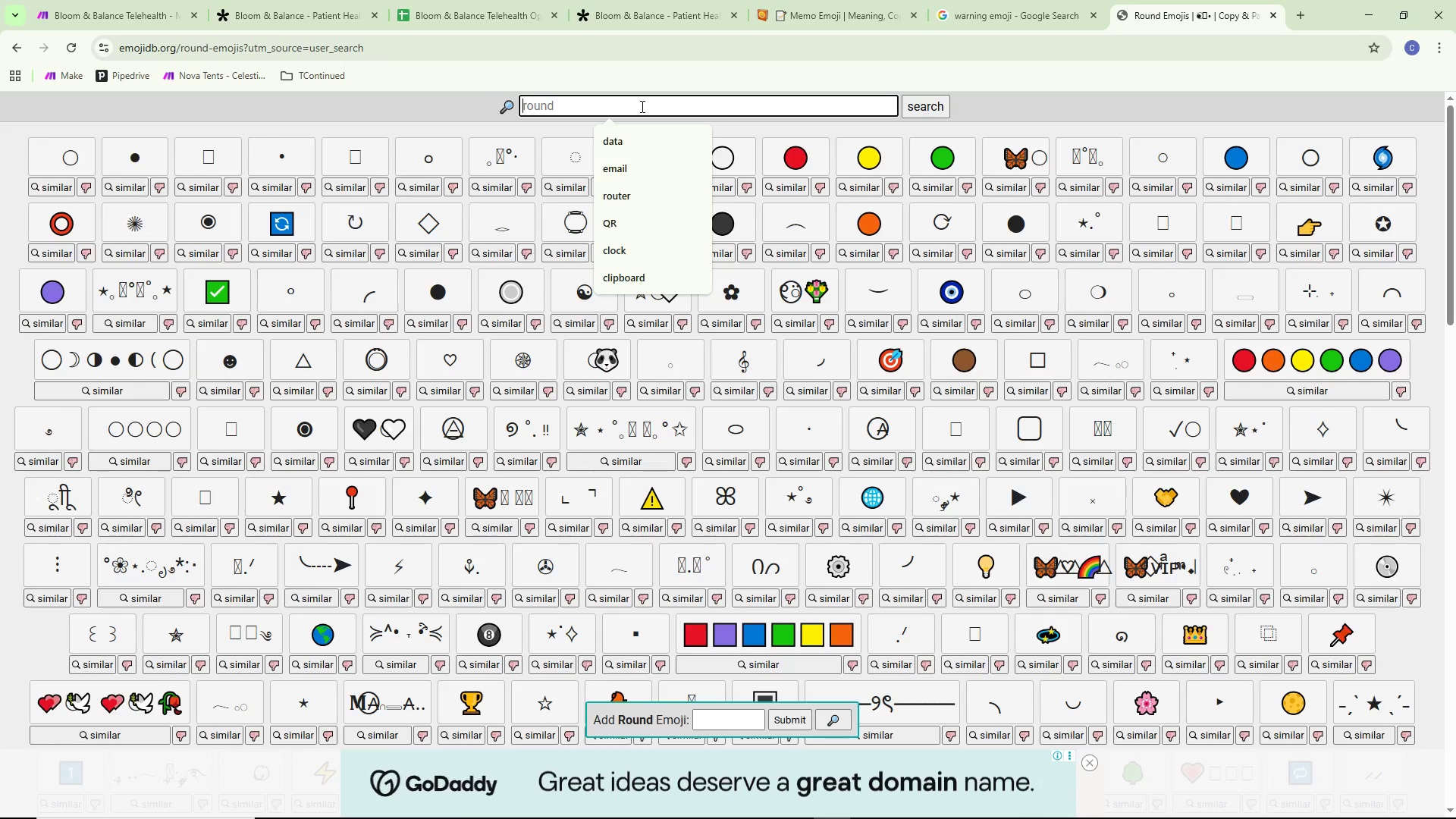 
left_click([641, 106])
 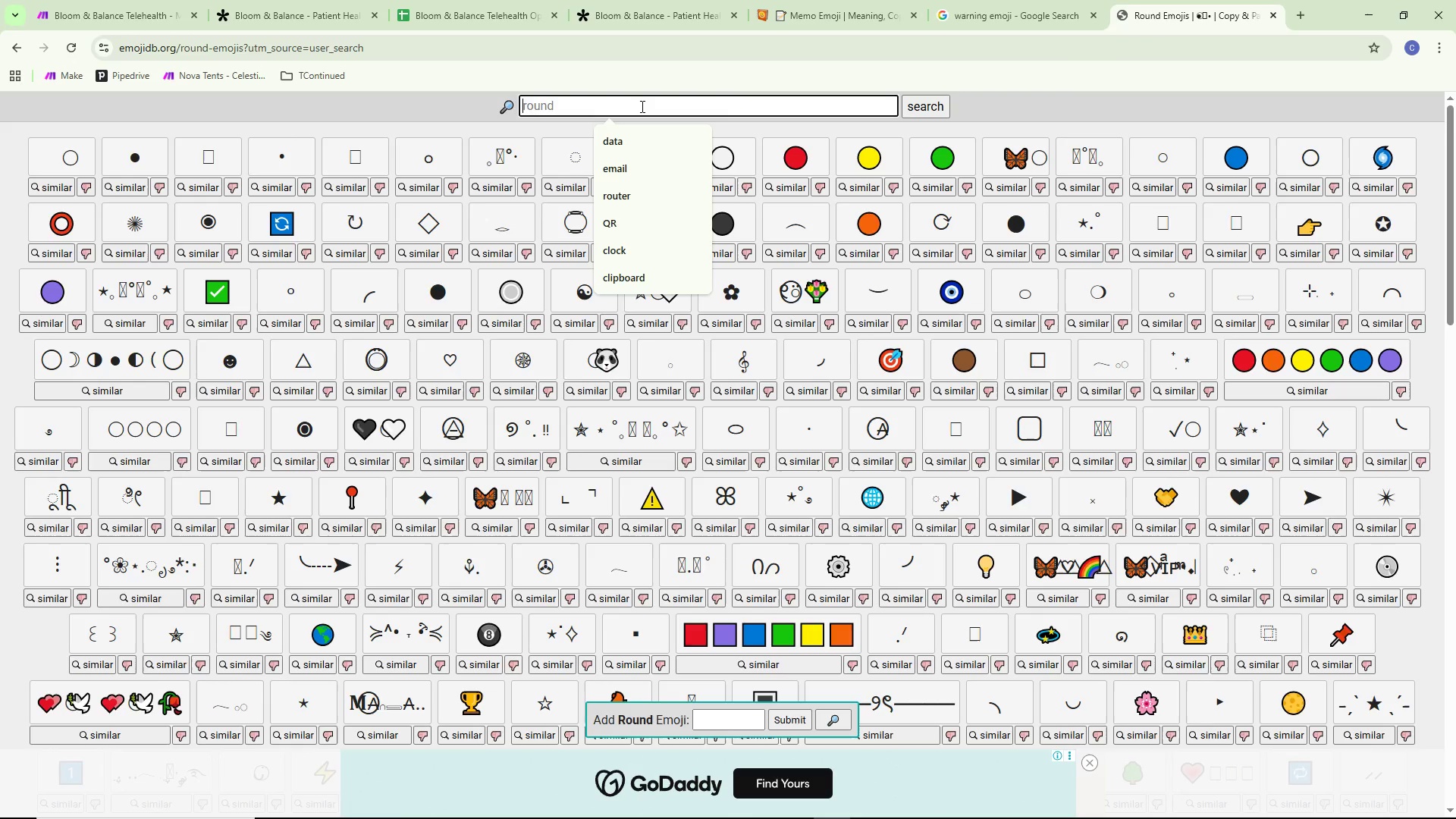 
wait(5.31)
 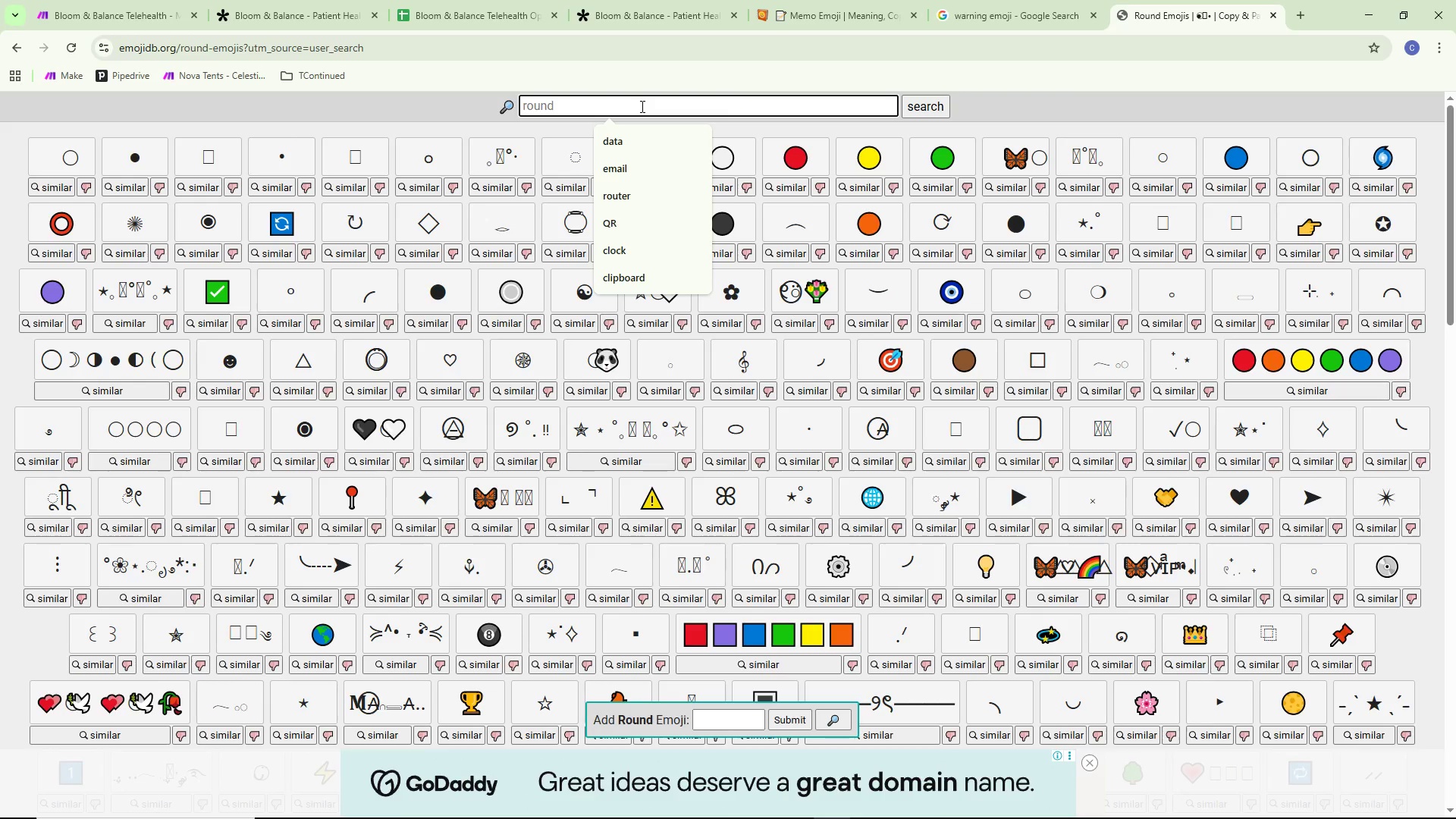 
type(router)
 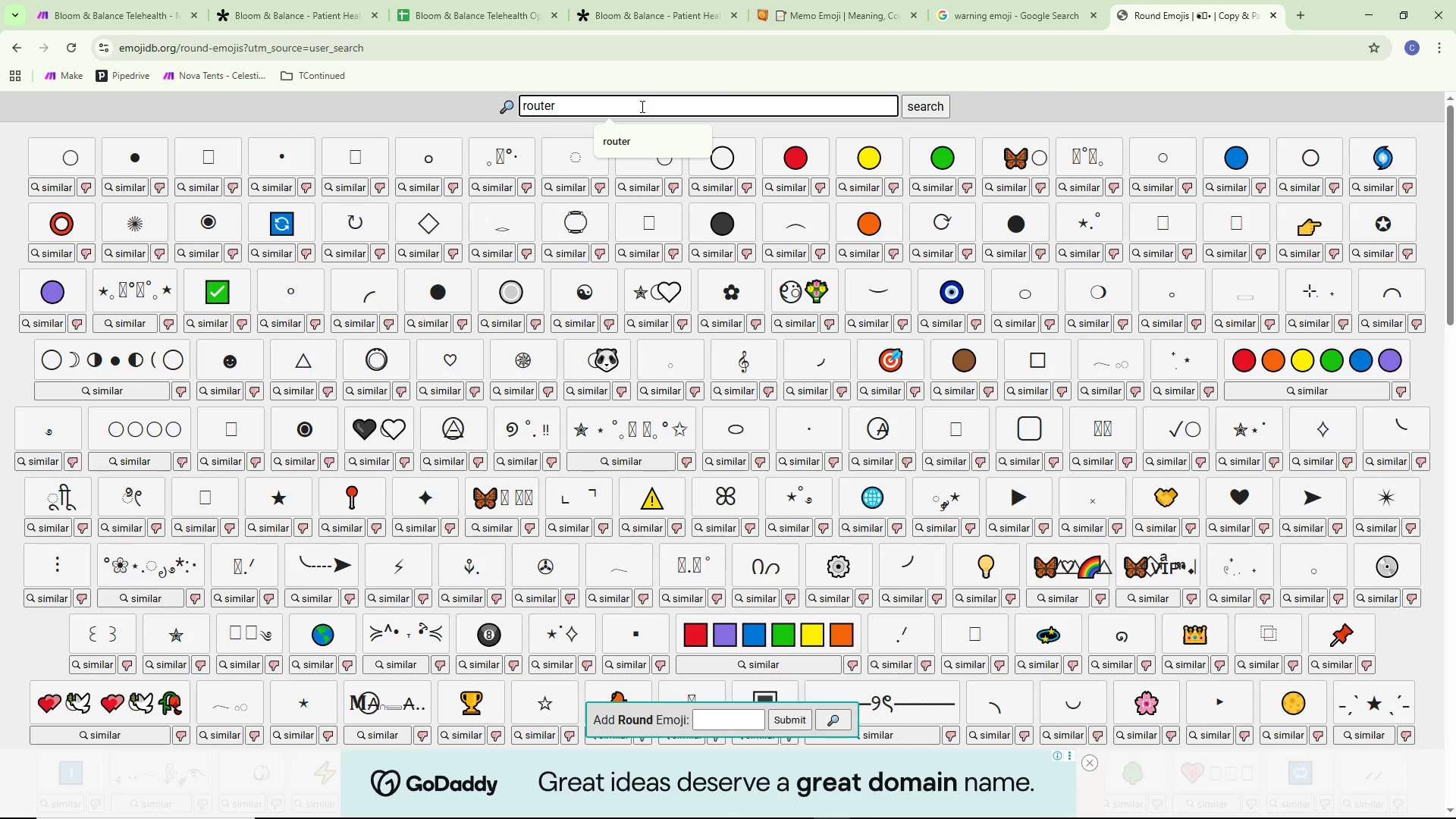 
key(Enter)
 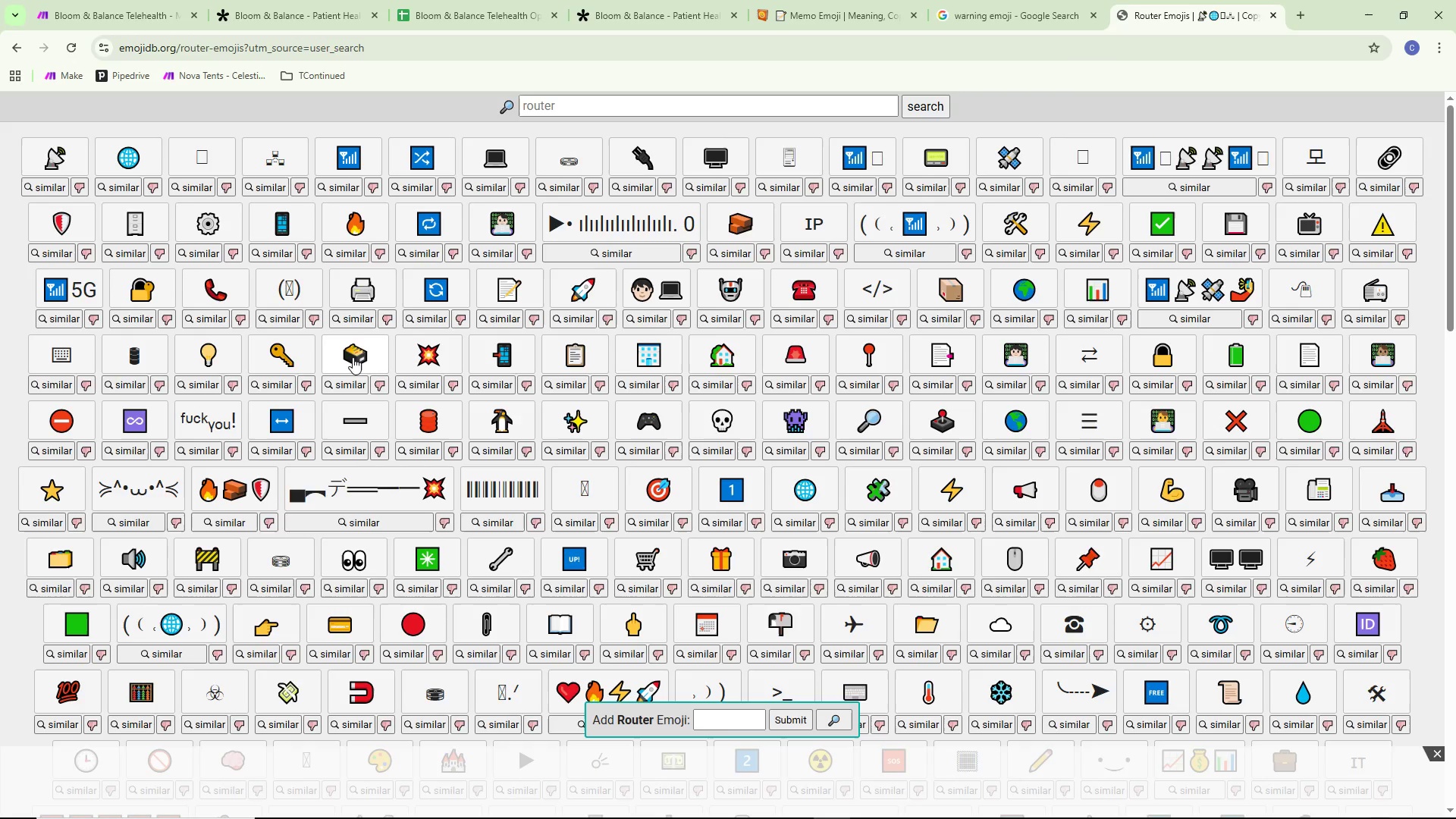 
wait(13.39)
 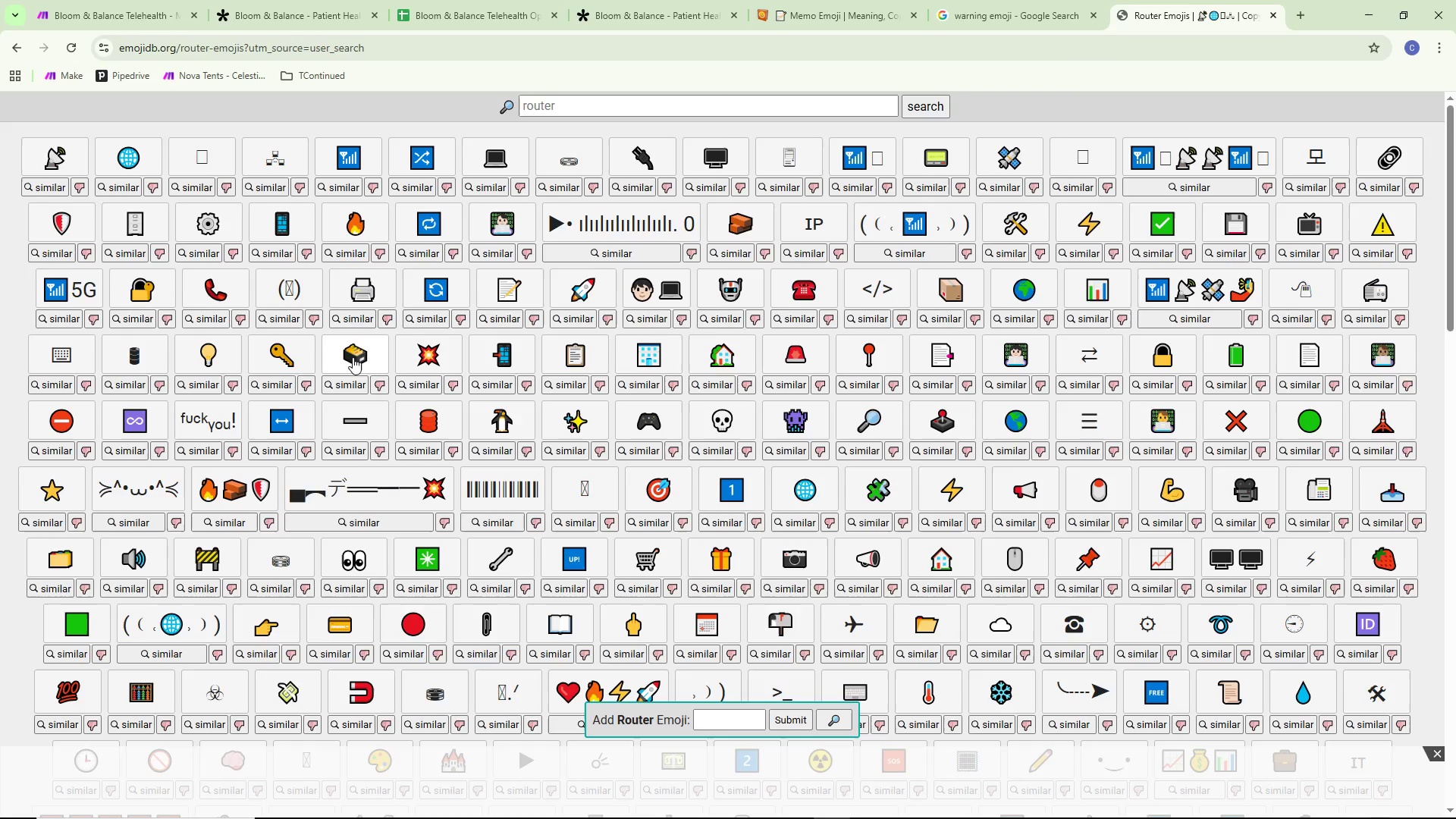 
key(Control+ControlLeft)
 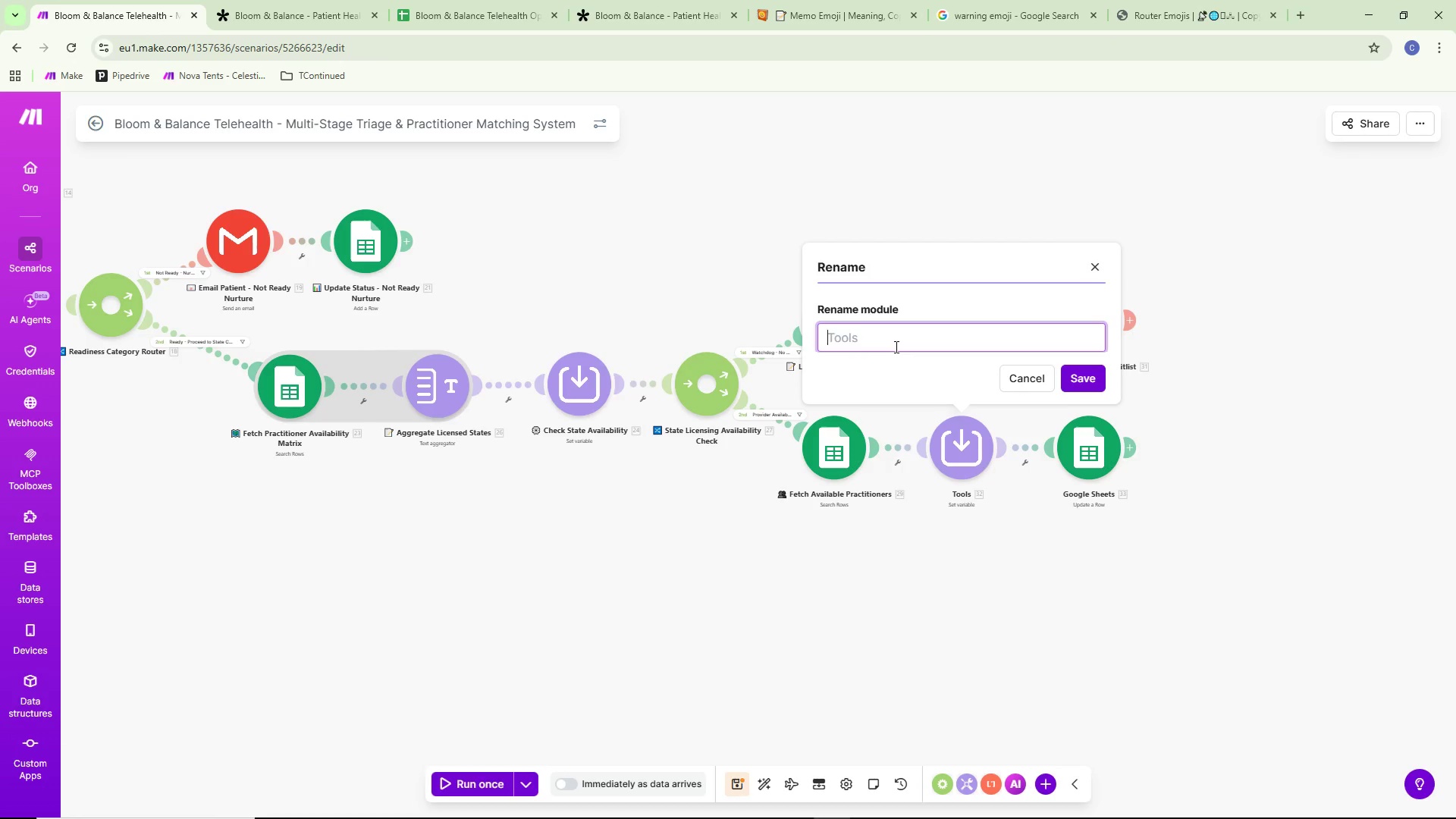 
key(Control+V)
 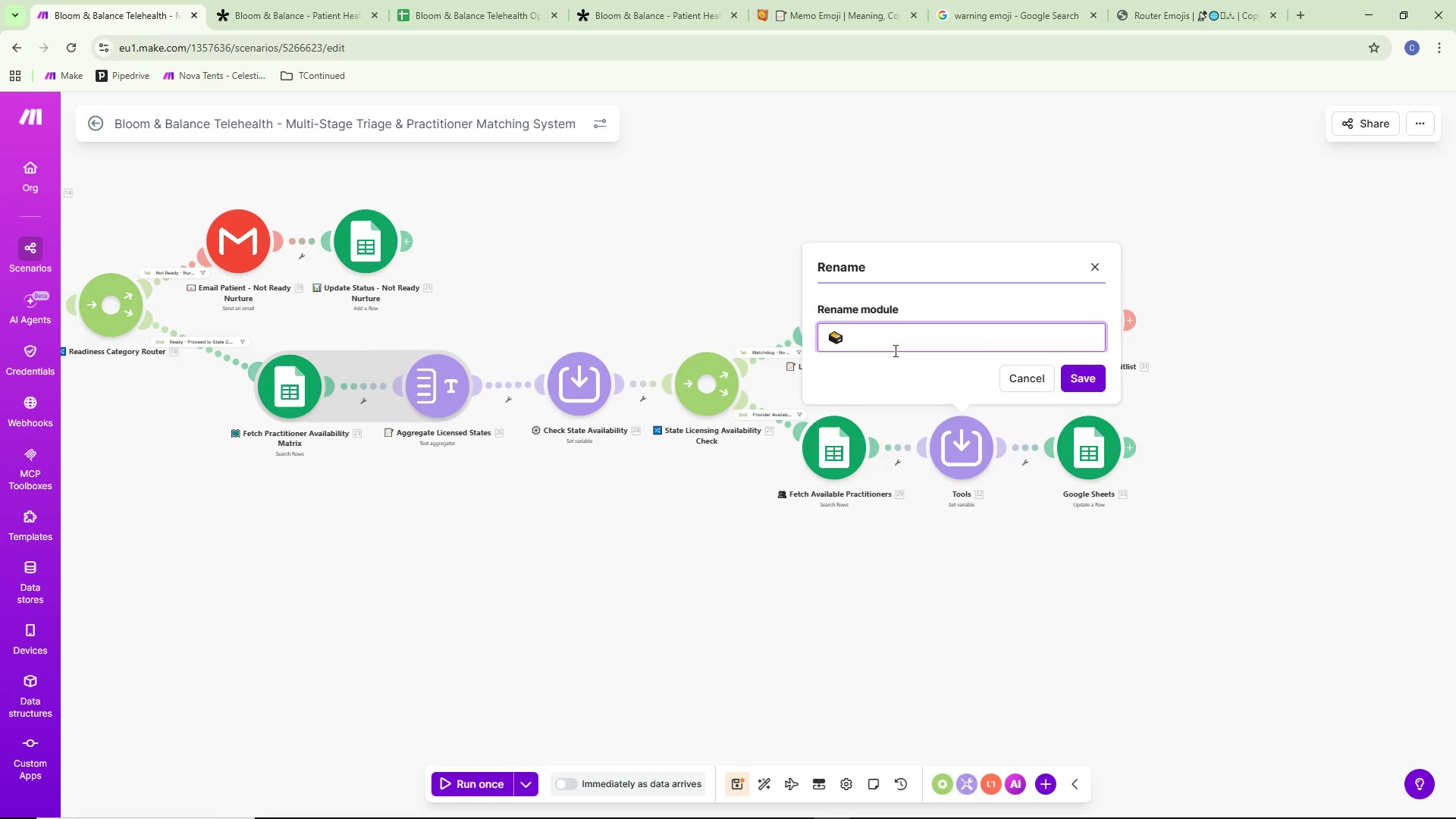 
type( Assign Practitioner)
 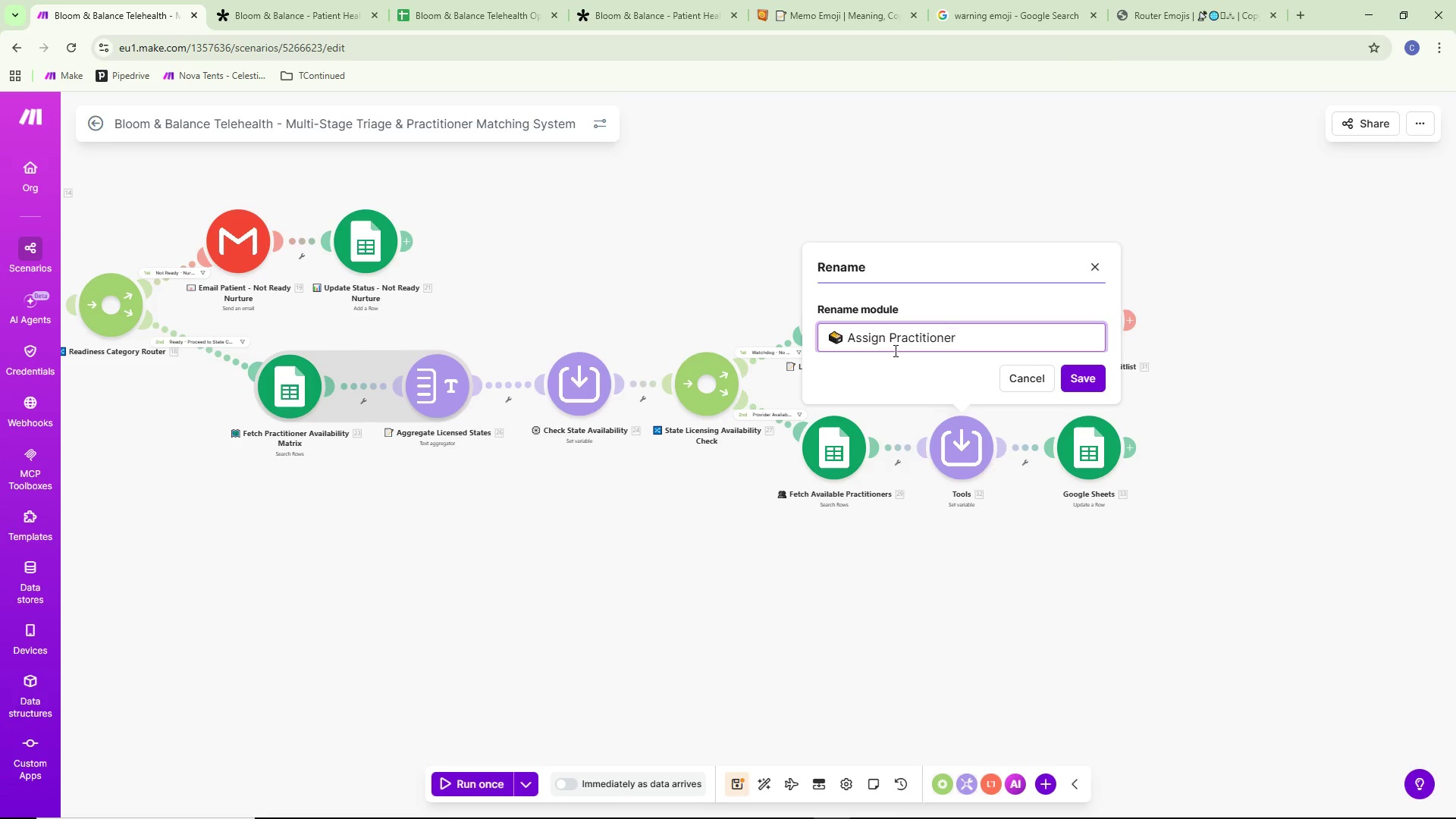 
type( - Round Robin)
 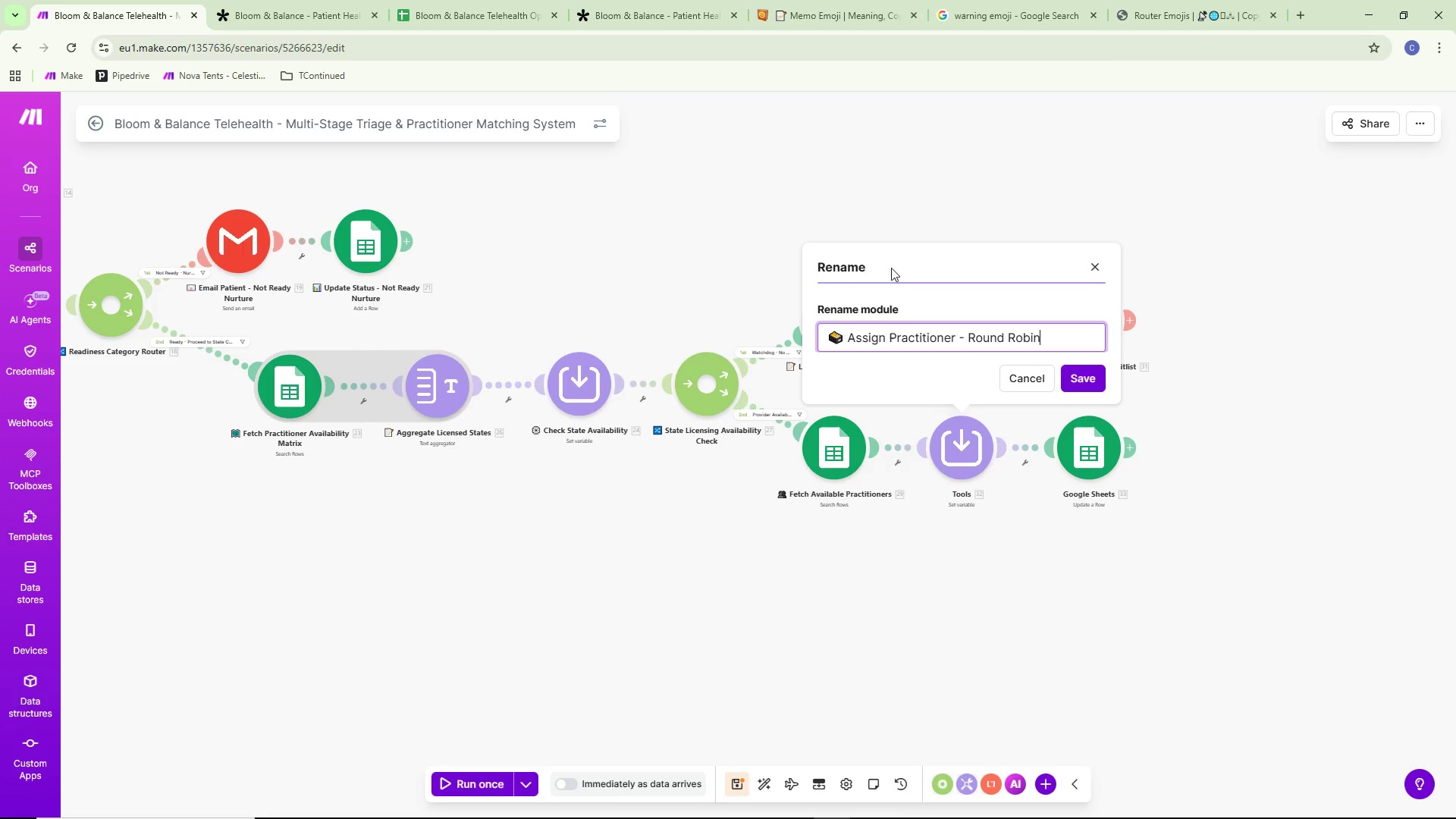 
left_click([1080, 373])
 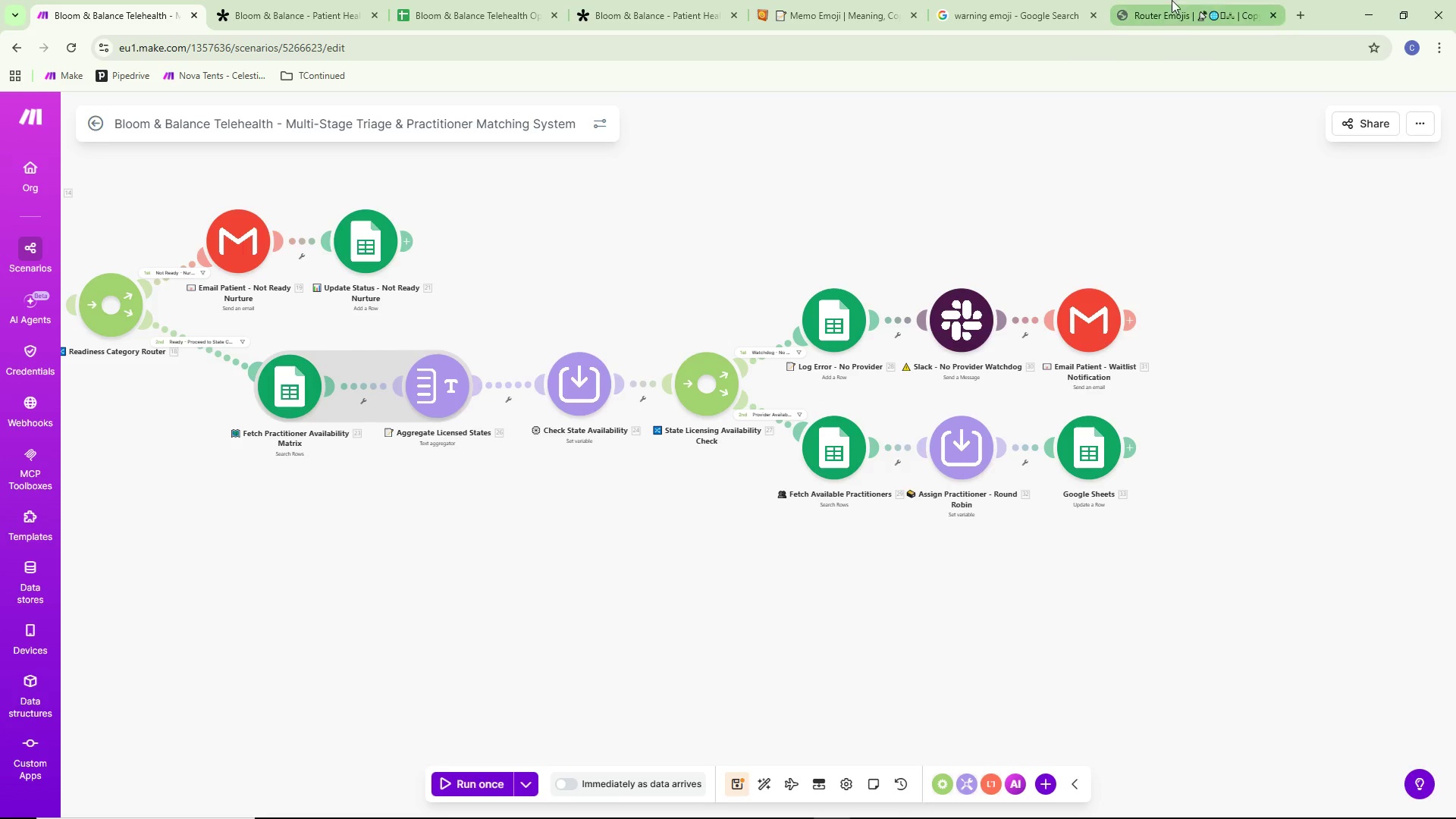 
left_click([1169, 0])
 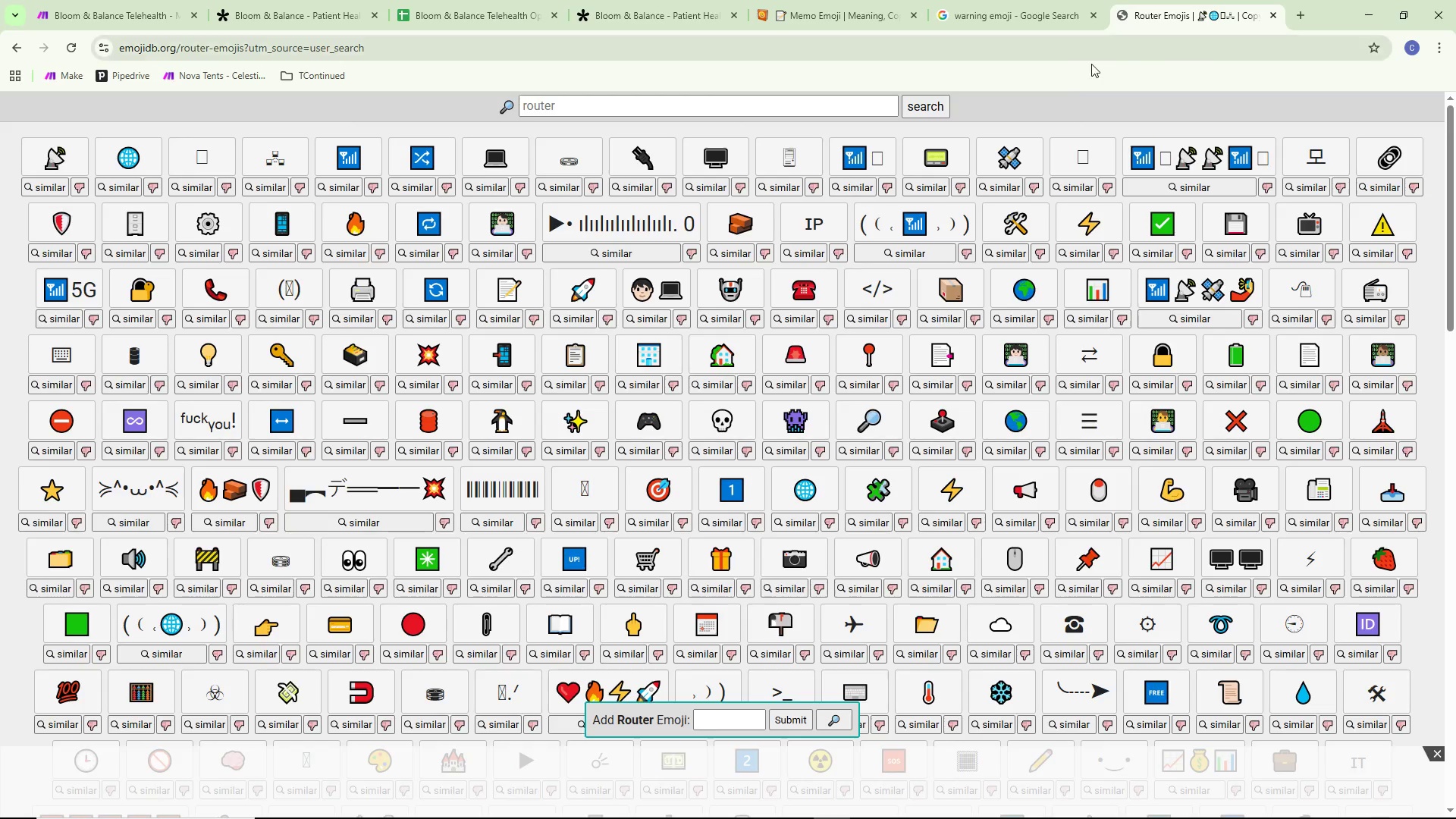 
type(da)
 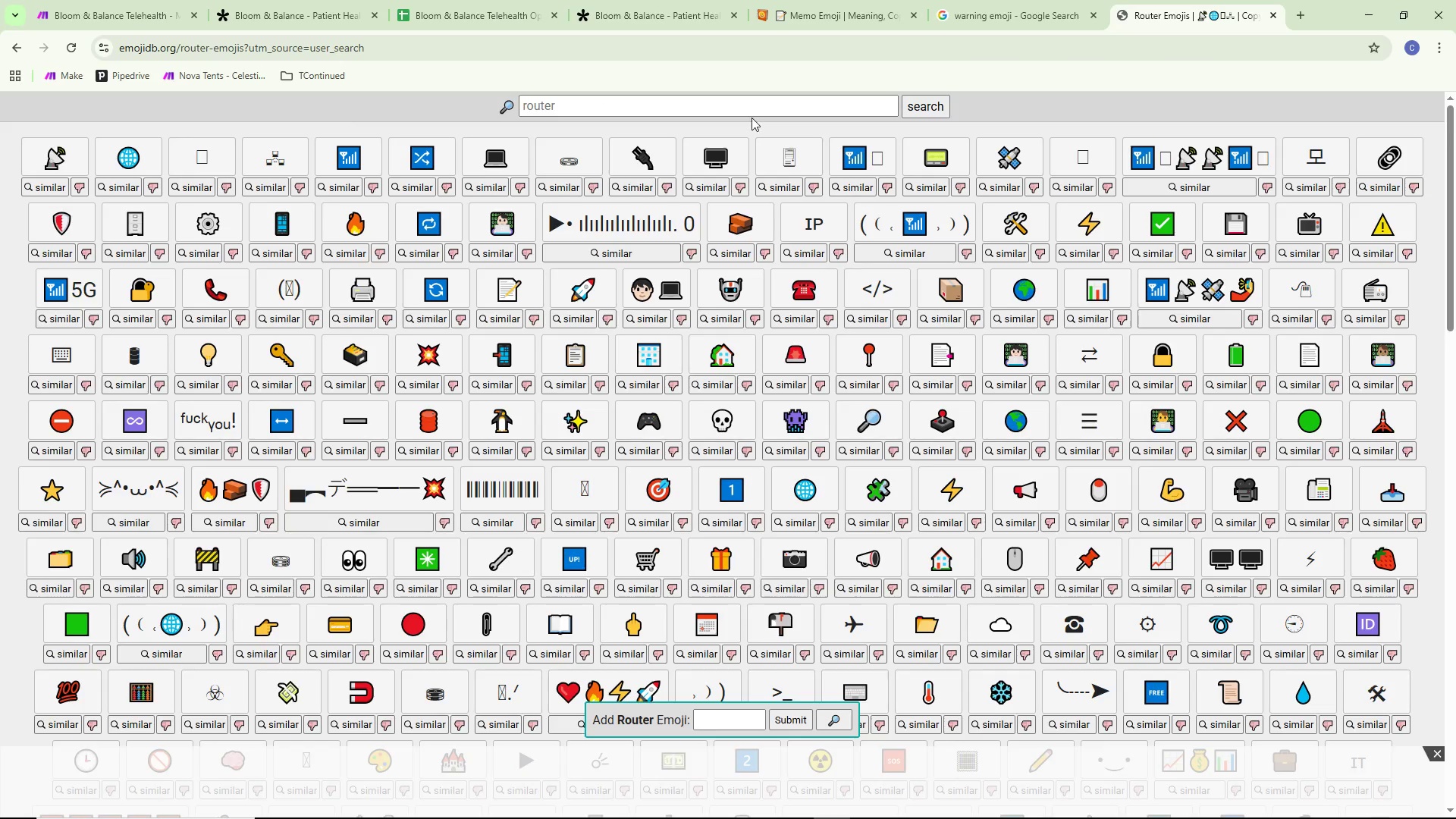 
left_click([751, 111])
 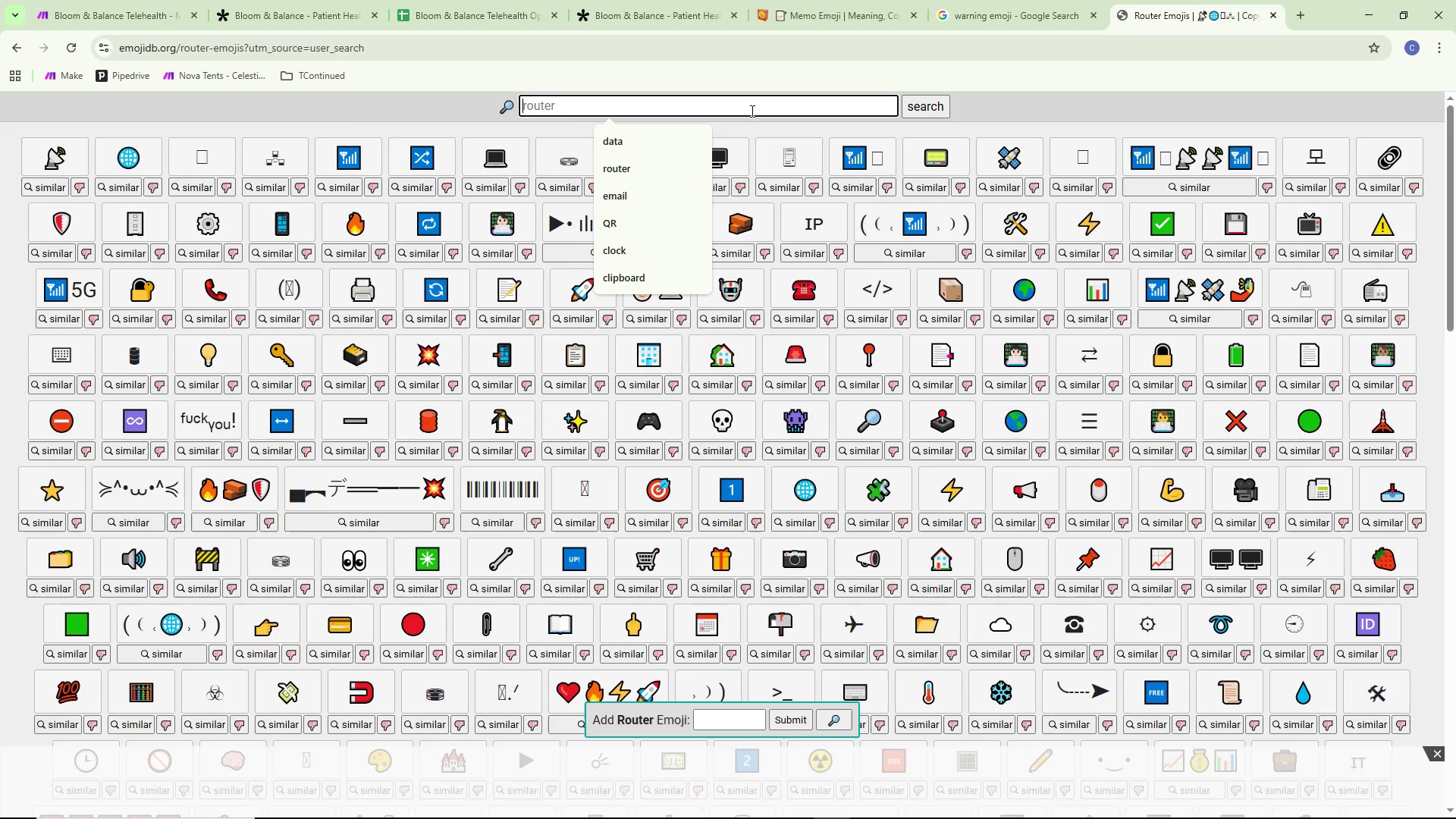 
type(data)
 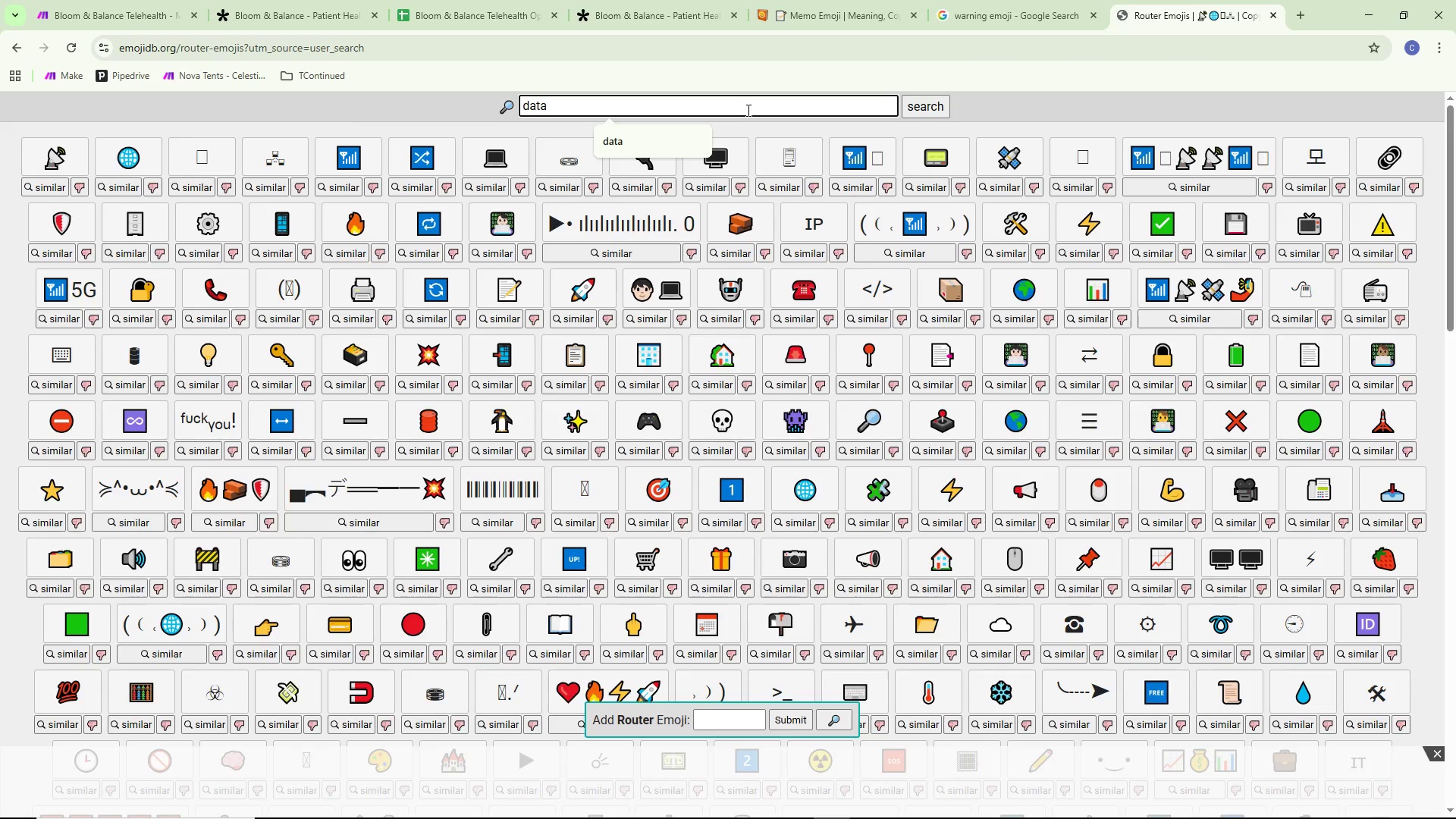 
key(Enter)
 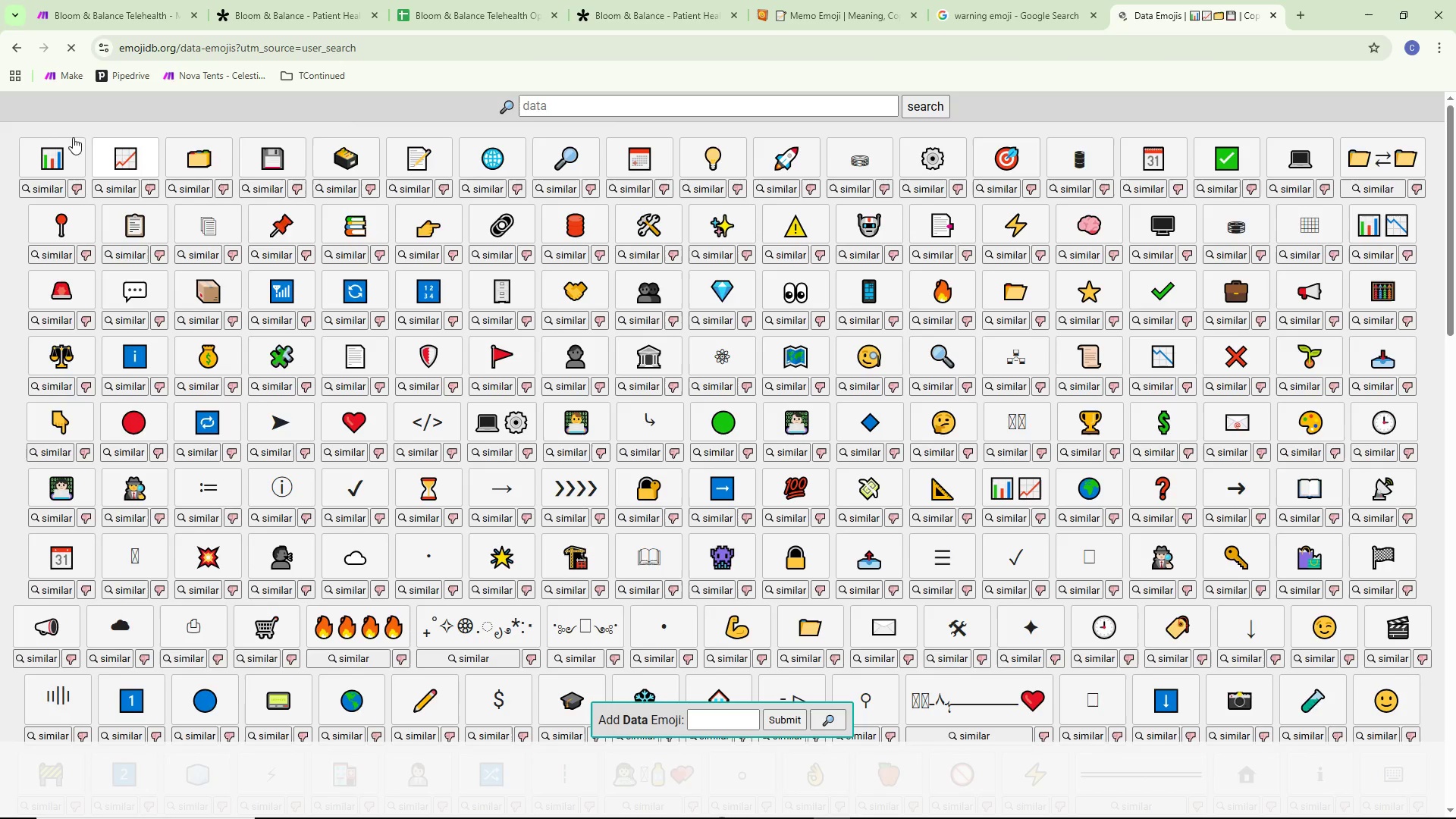 
left_click([61, 154])
 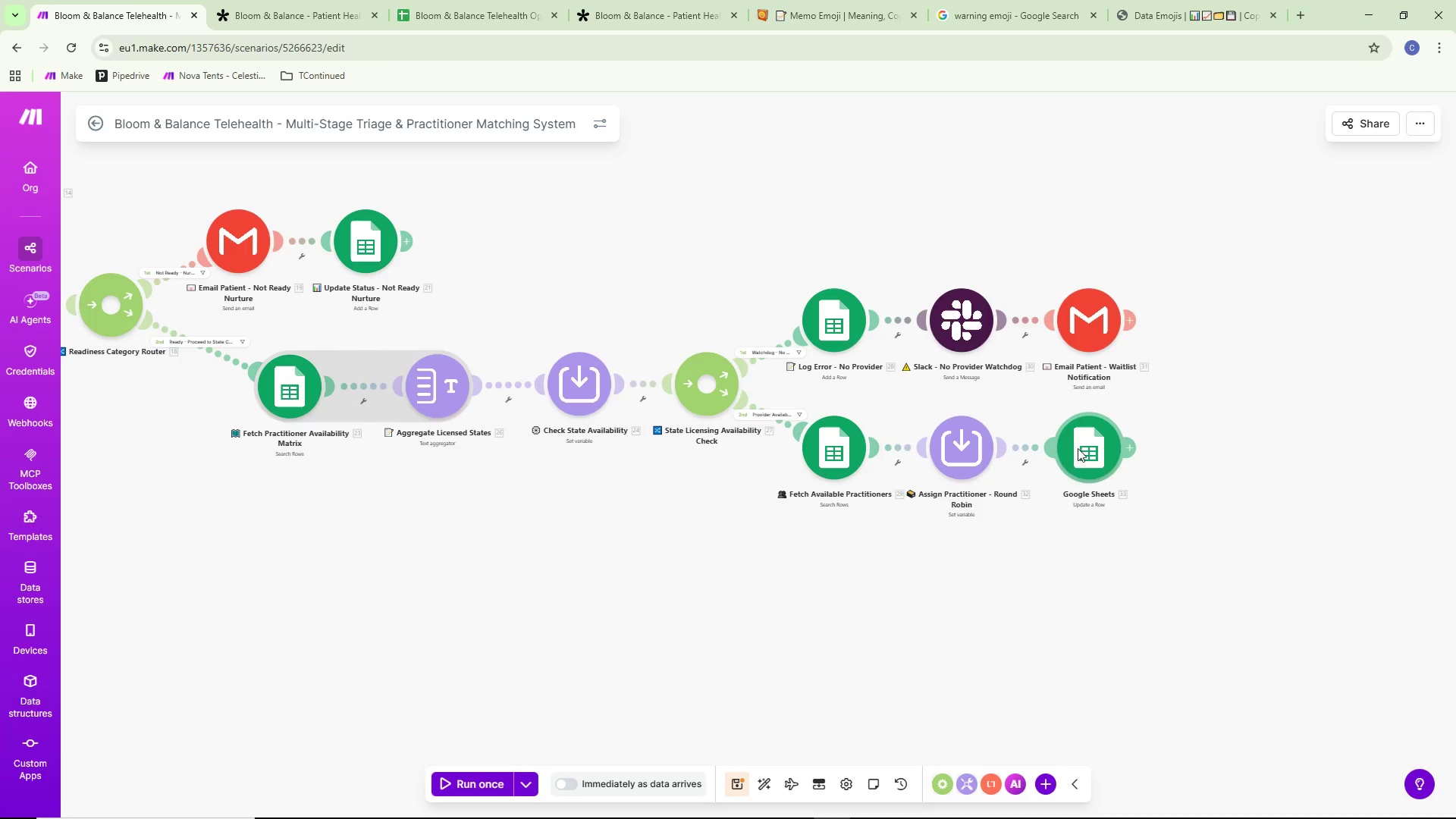 
left_click([1108, 526])
 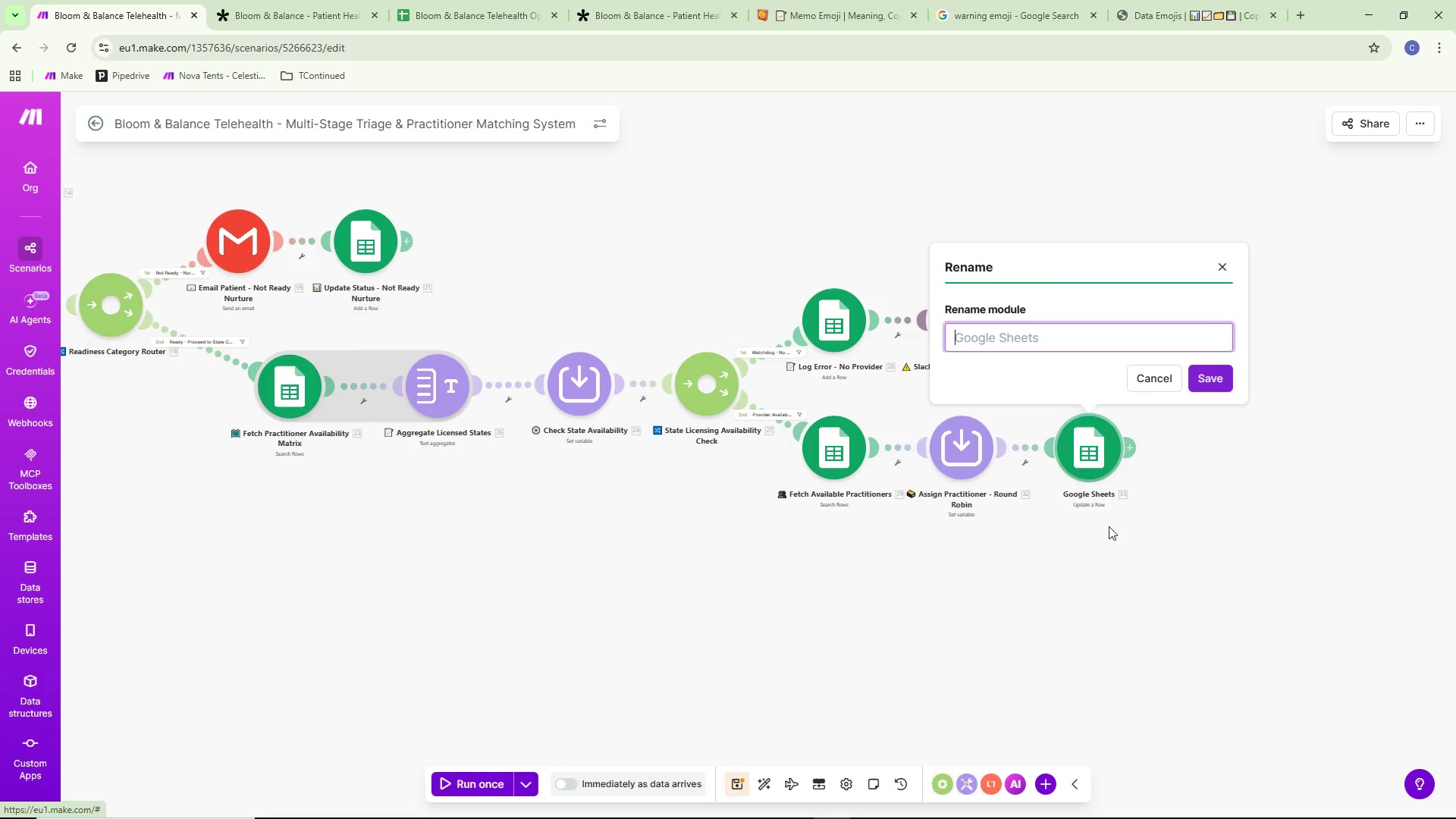 
key(Control+ControlLeft)
 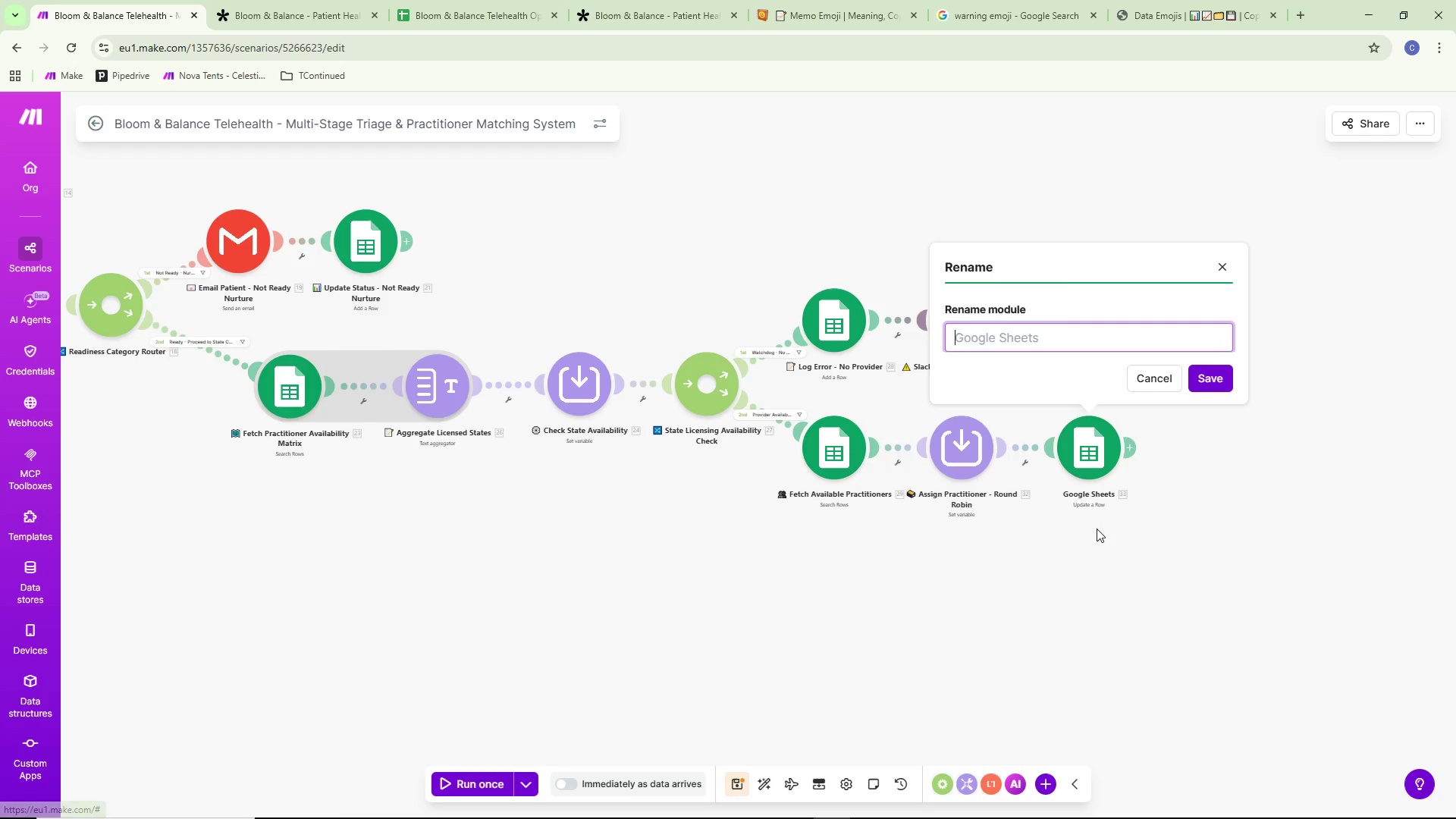 
key(Control+V)
 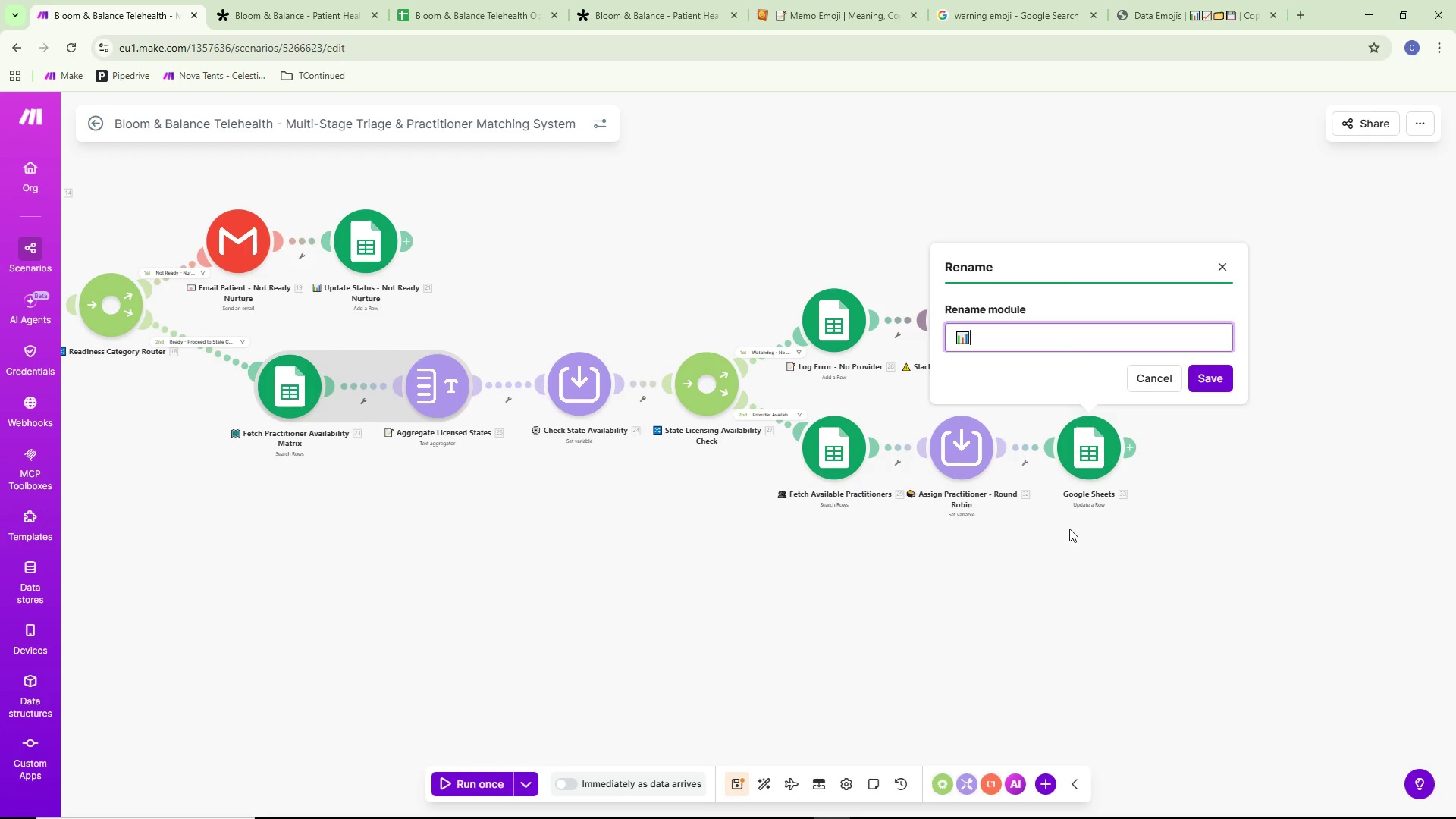 
type( Update Practitioner Caseload)
 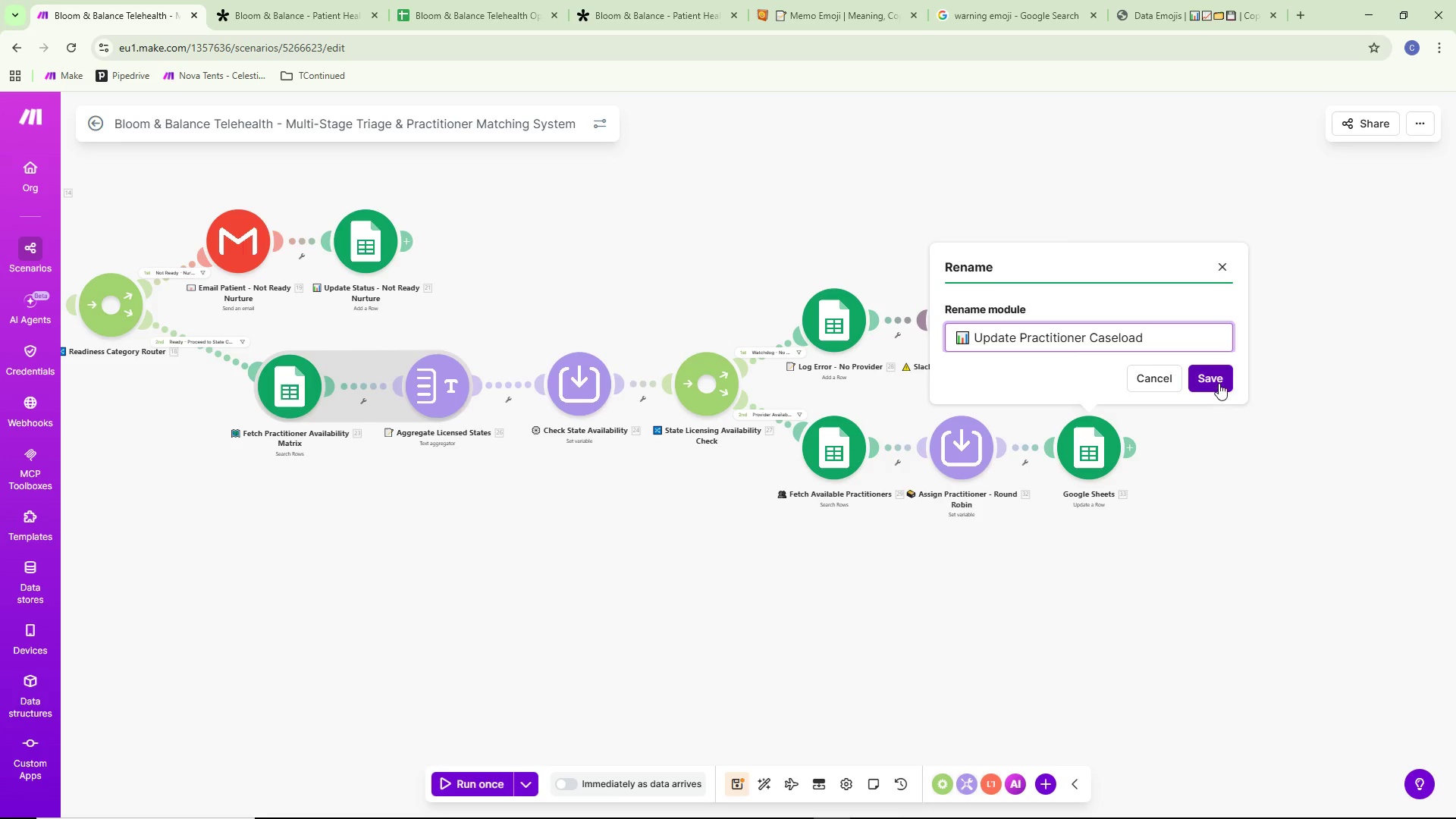 
left_click([1216, 368])
 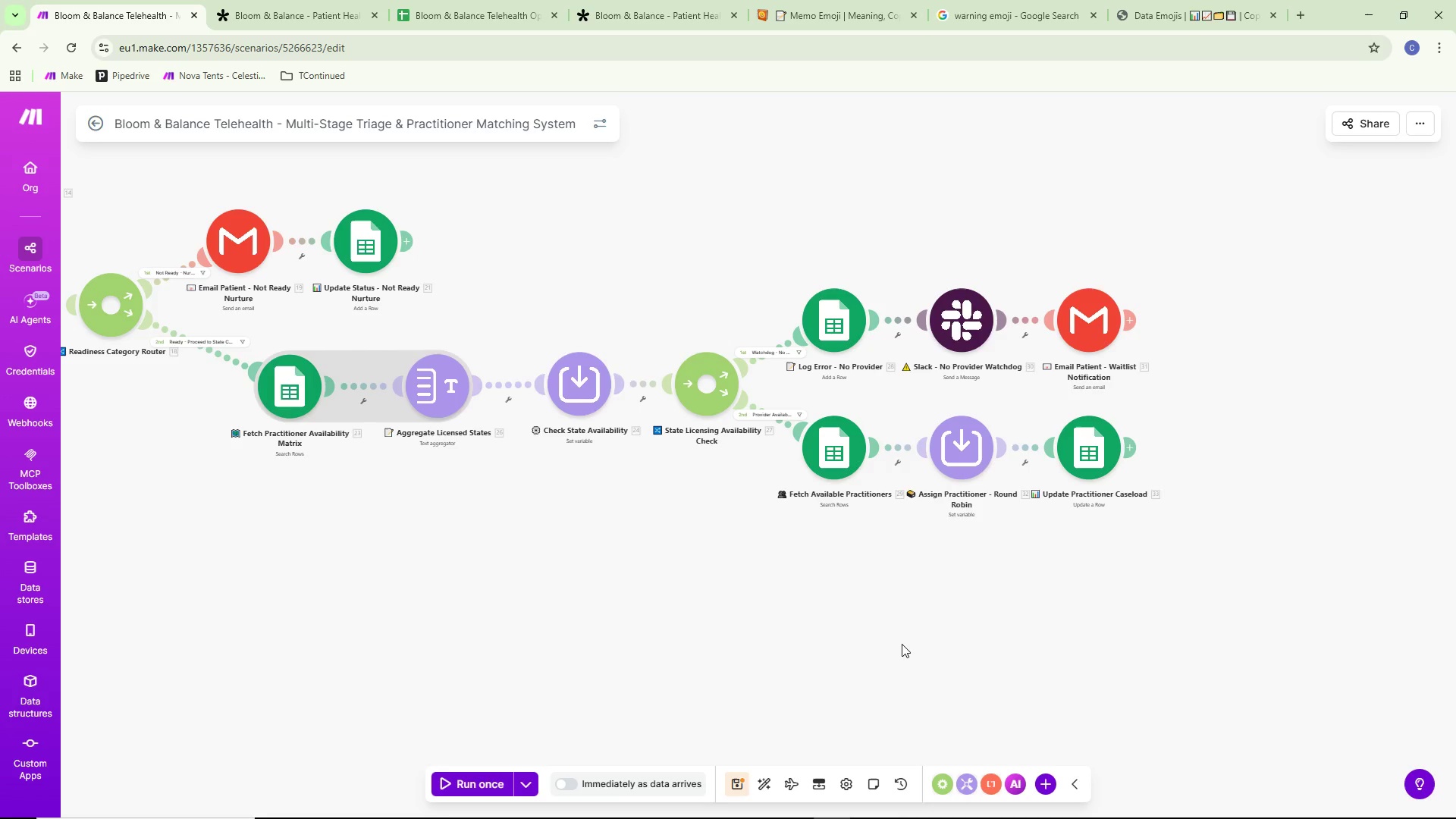 
wait(16.78)
 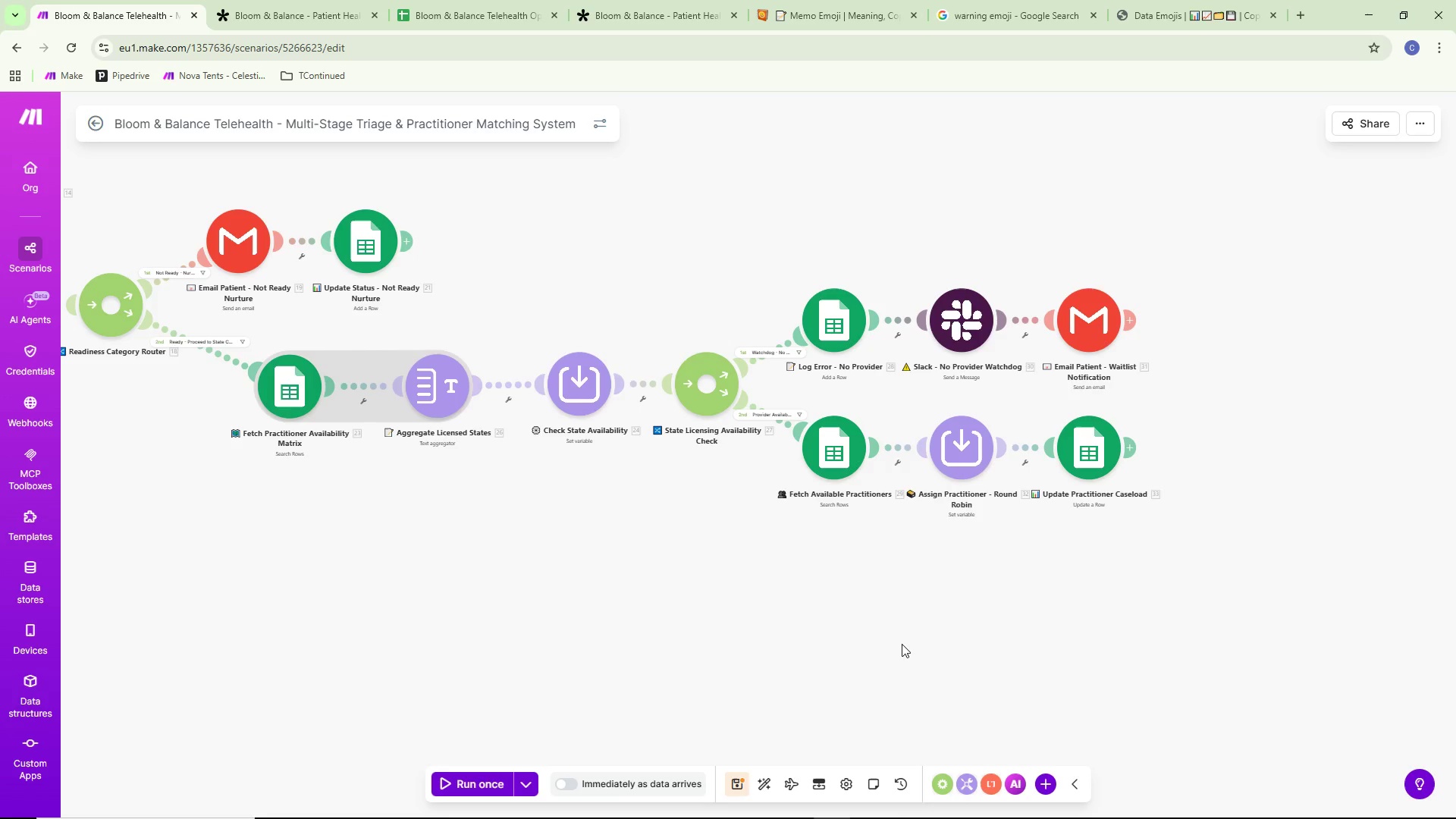 
scroll: coordinate [855, 539], scroll_direction: down, amount: 3.0
 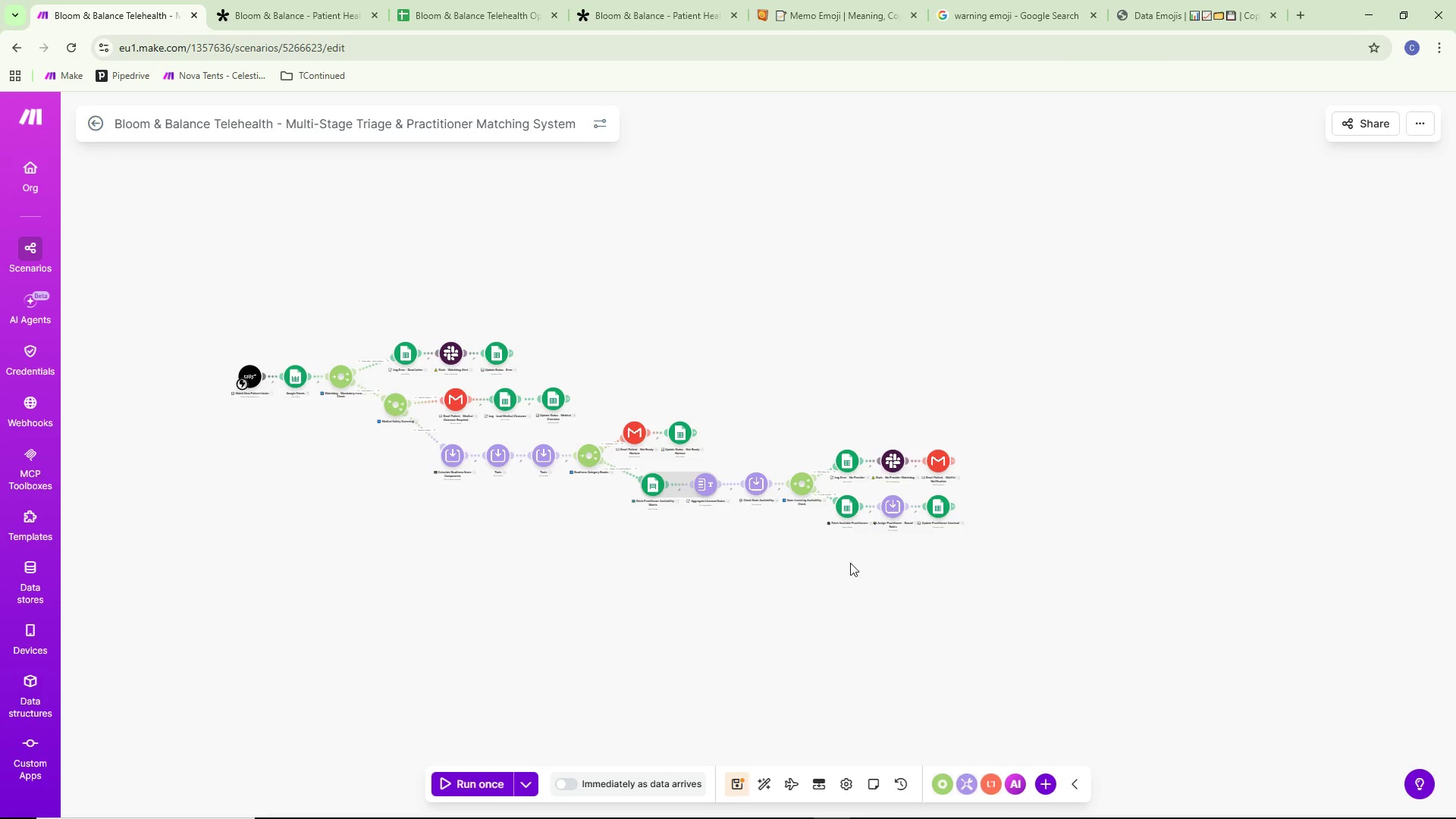 
left_click_drag(start_coordinate=[900, 579], to_coordinate=[1003, 586])
 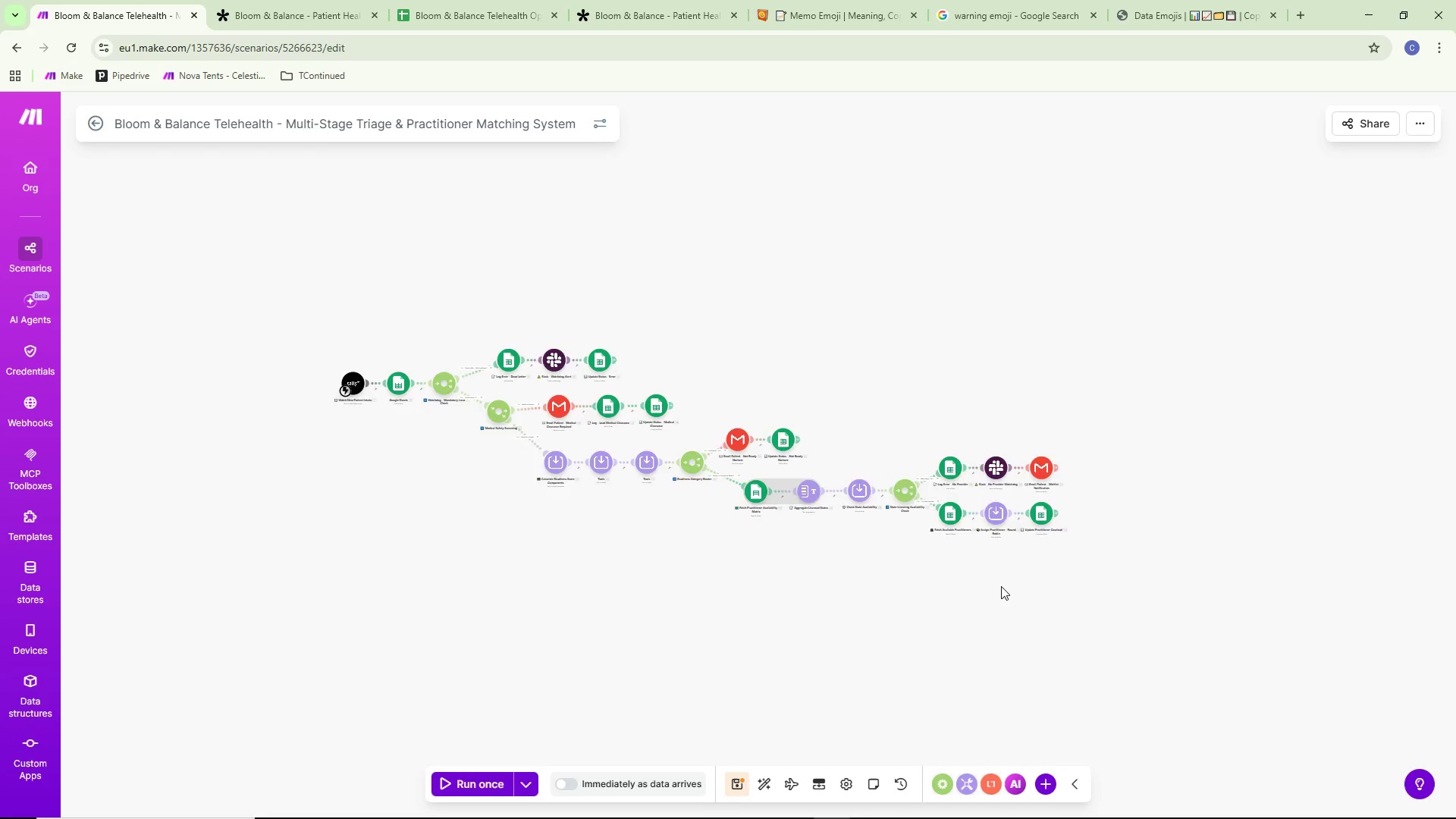 
left_click_drag(start_coordinate=[926, 610], to_coordinate=[1163, 615])
 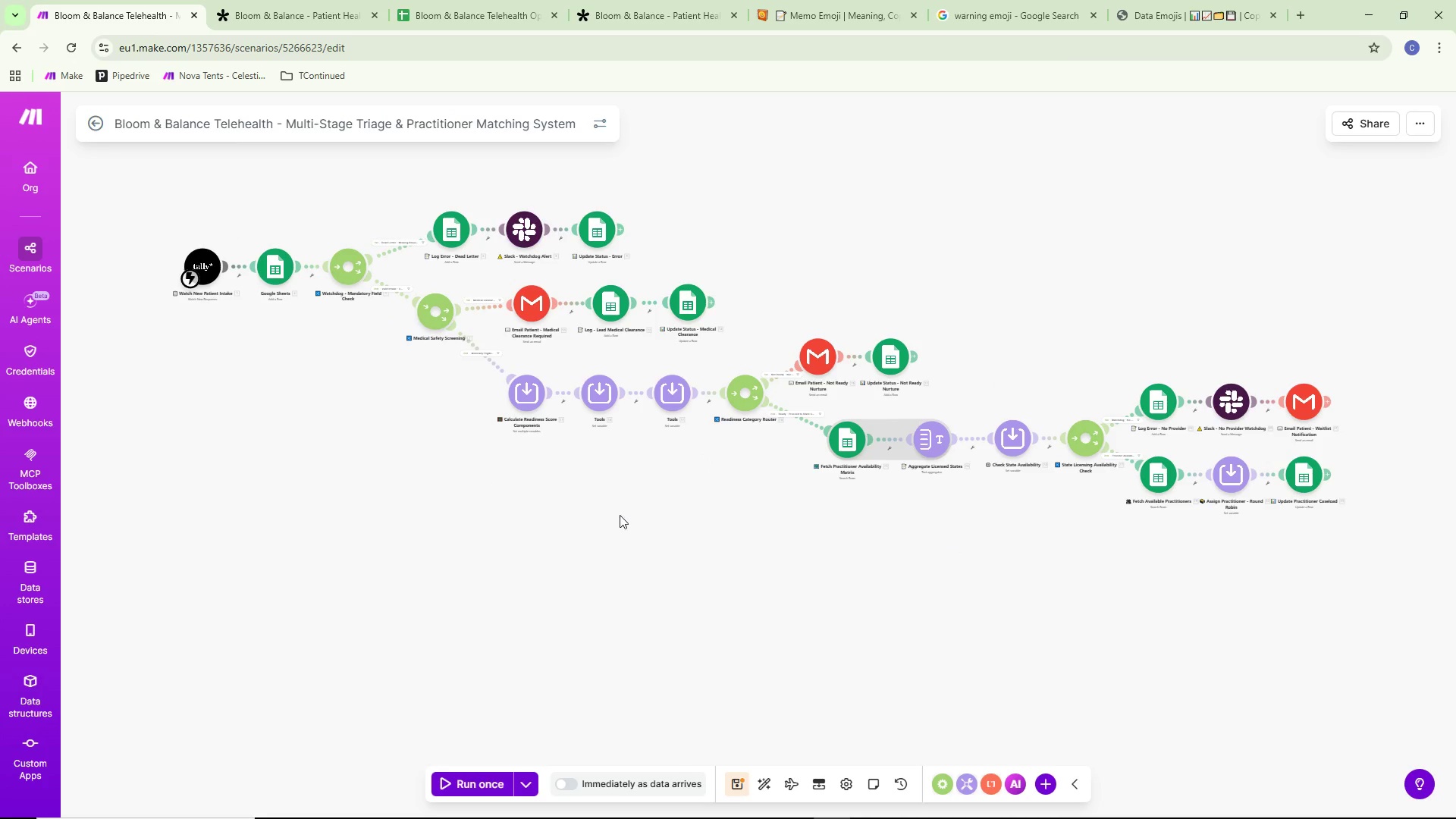 
scroll: coordinate [999, 585], scroll_direction: up, amount: 1.0
 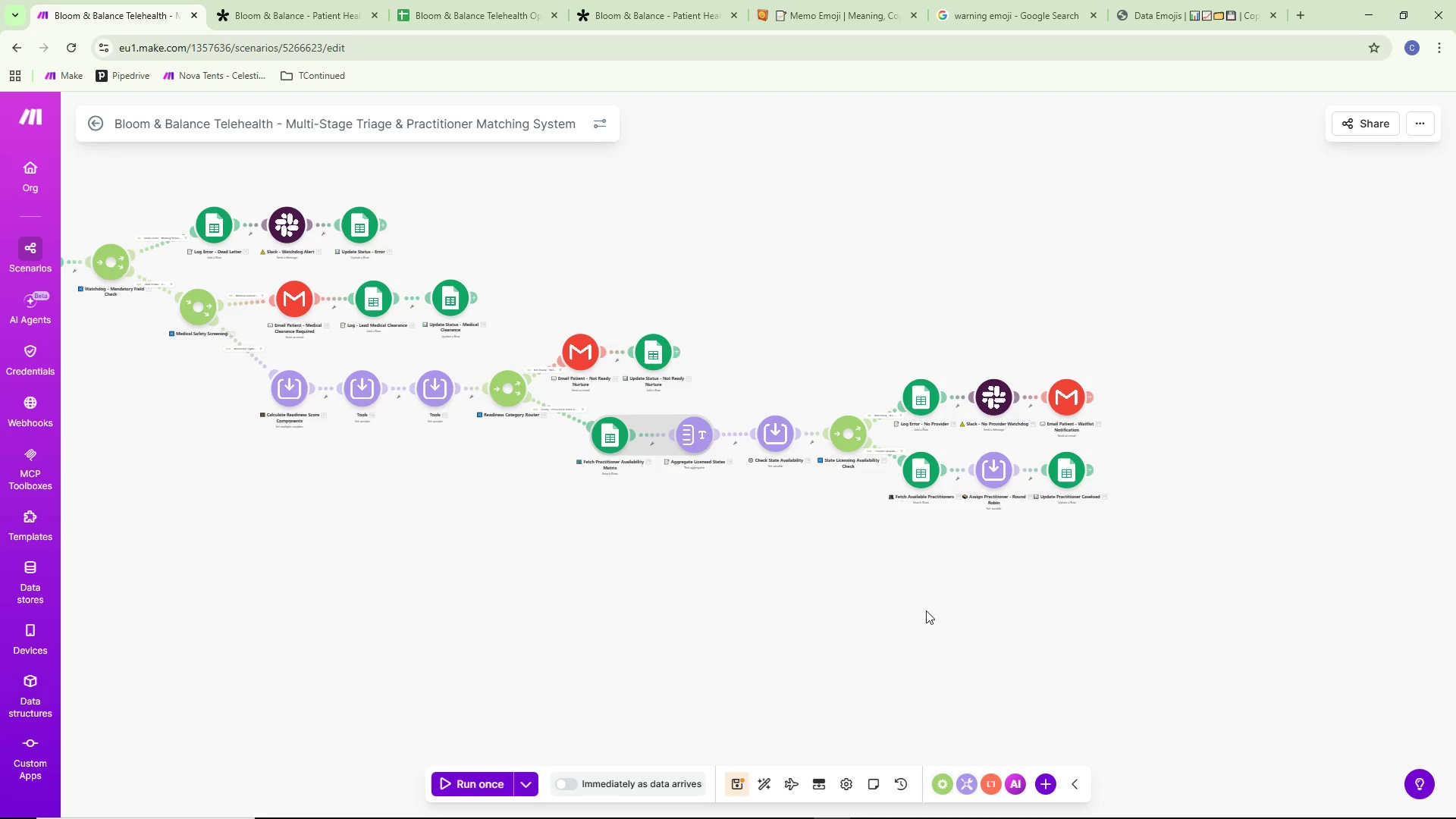 
wait(12.28)
 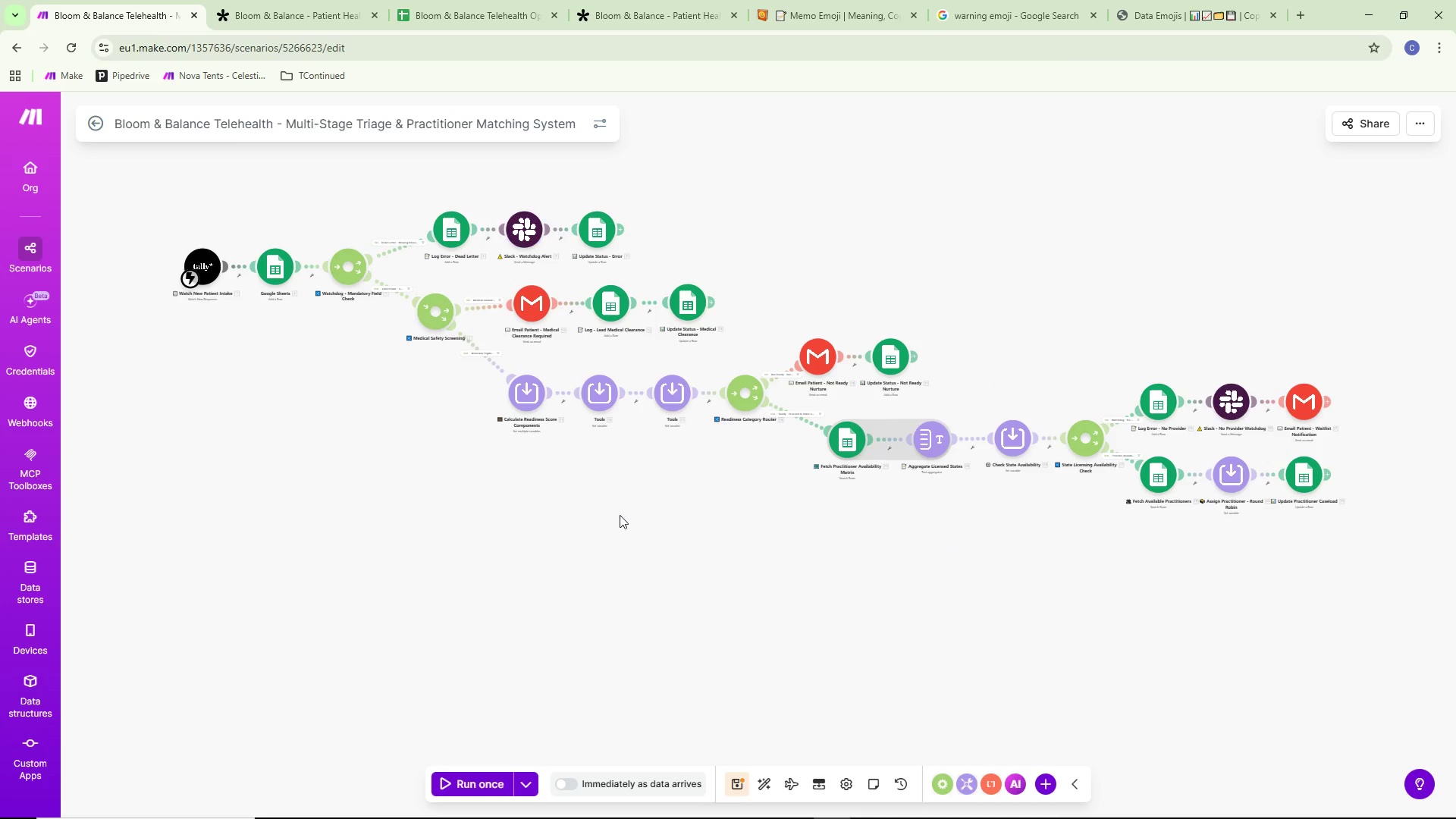 
left_click_drag(start_coordinate=[714, 552], to_coordinate=[570, 545])
 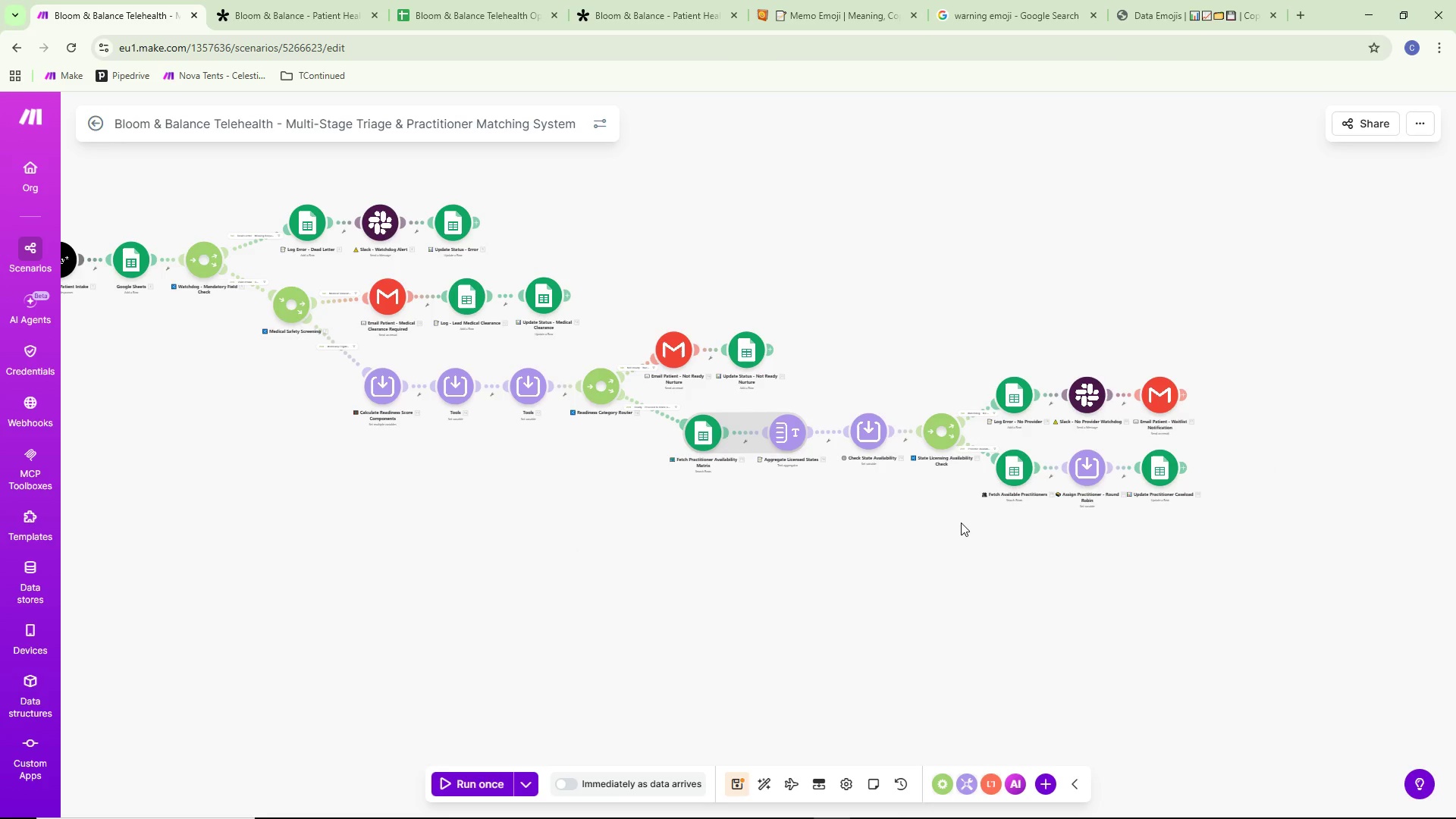 
left_click_drag(start_coordinate=[1004, 567], to_coordinate=[811, 579])
 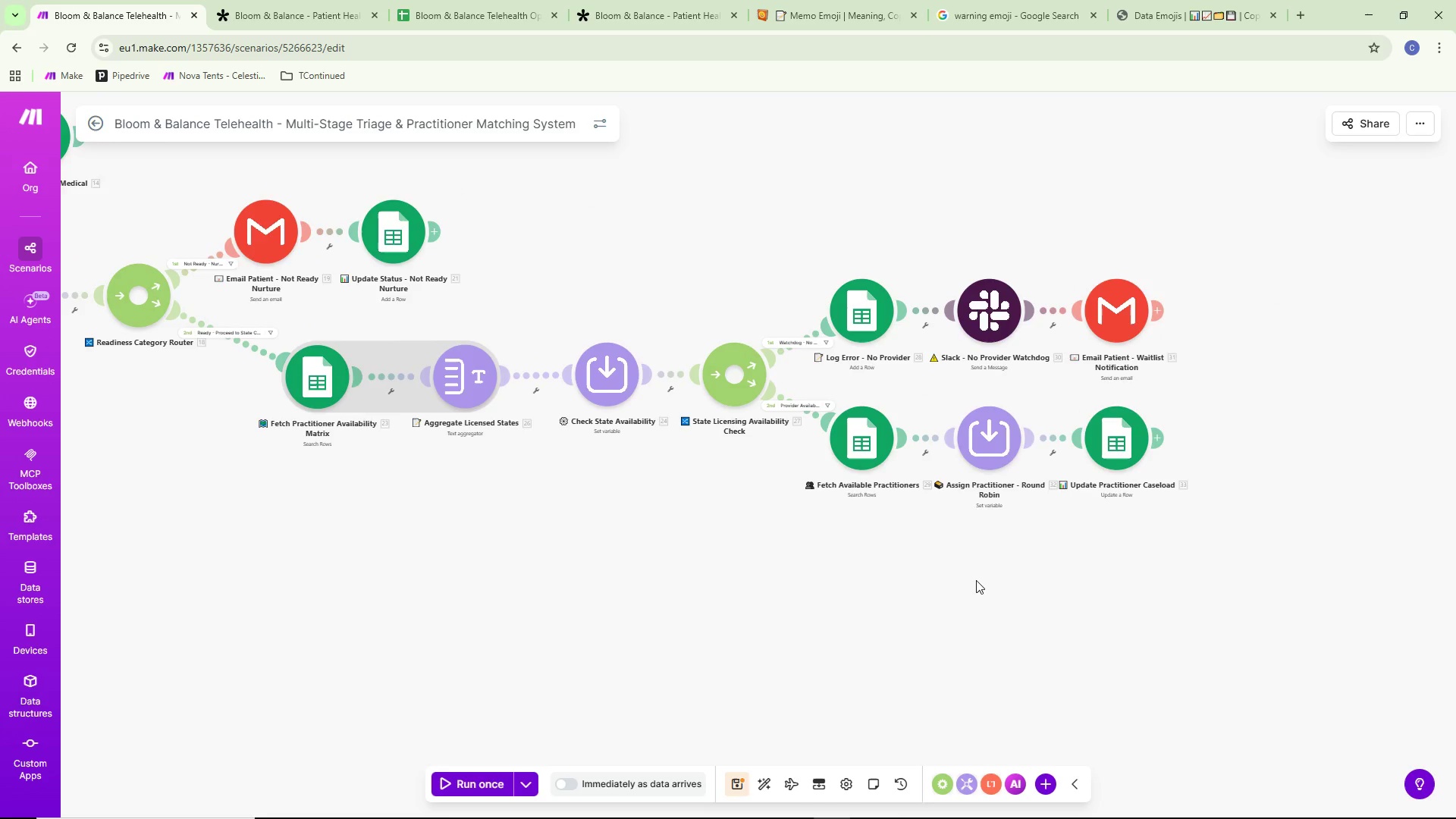 
scroll: coordinate [961, 522], scroll_direction: up, amount: 2.0
 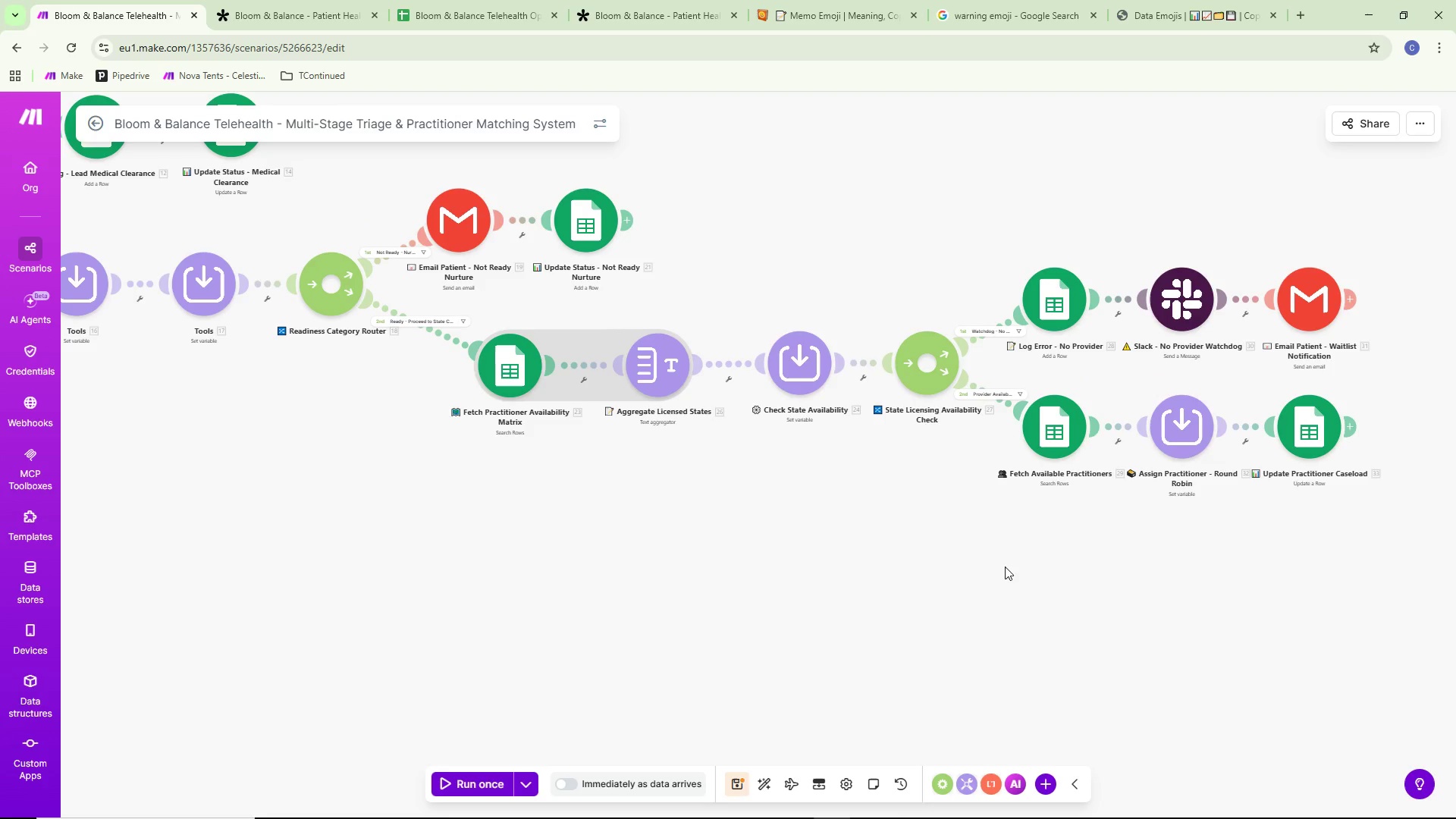 
left_click_drag(start_coordinate=[1124, 573], to_coordinate=[1012, 590])
 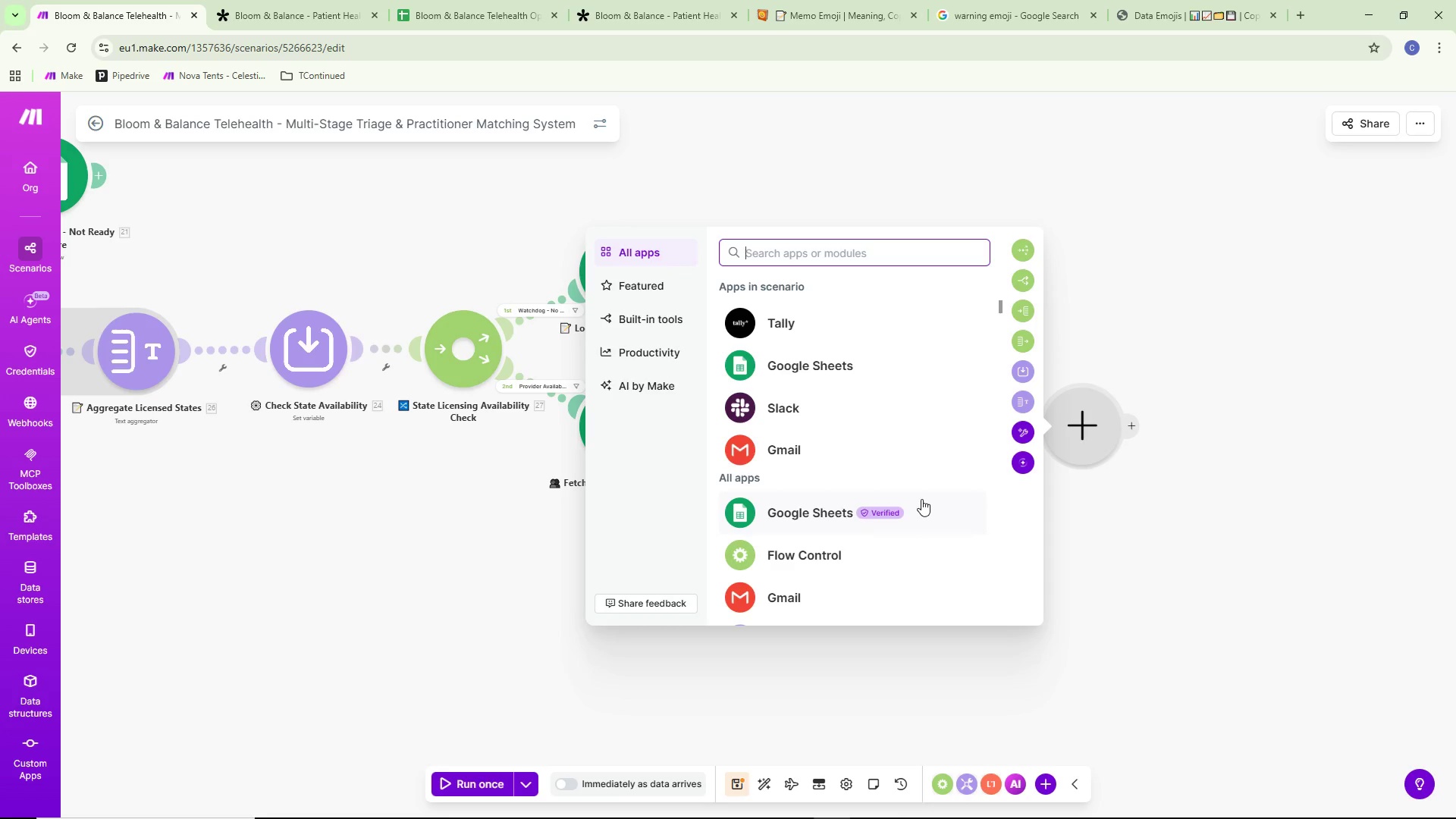 
scroll: coordinate [978, 575], scroll_direction: up, amount: 1.0
 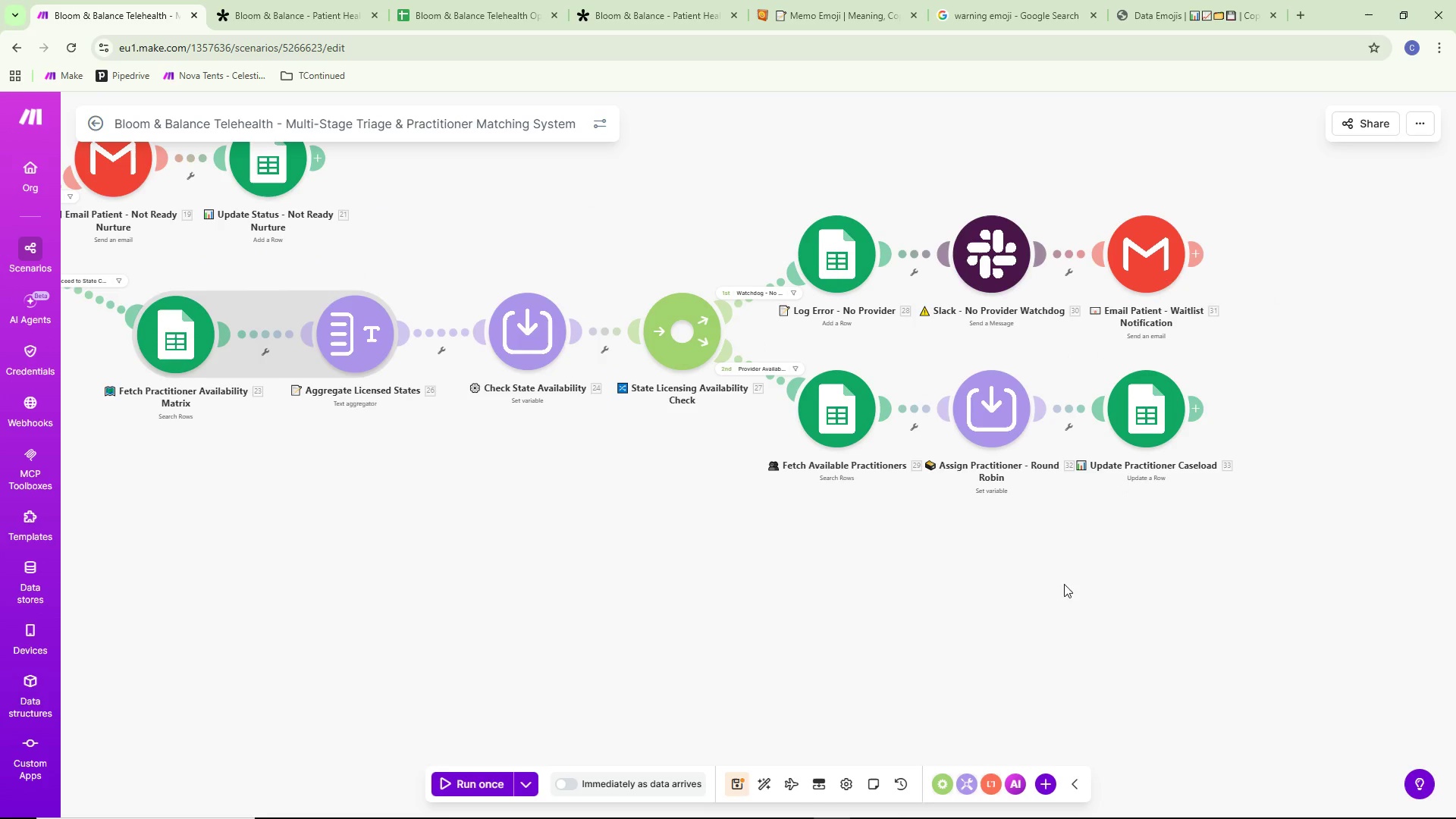 
wait(20.47)
 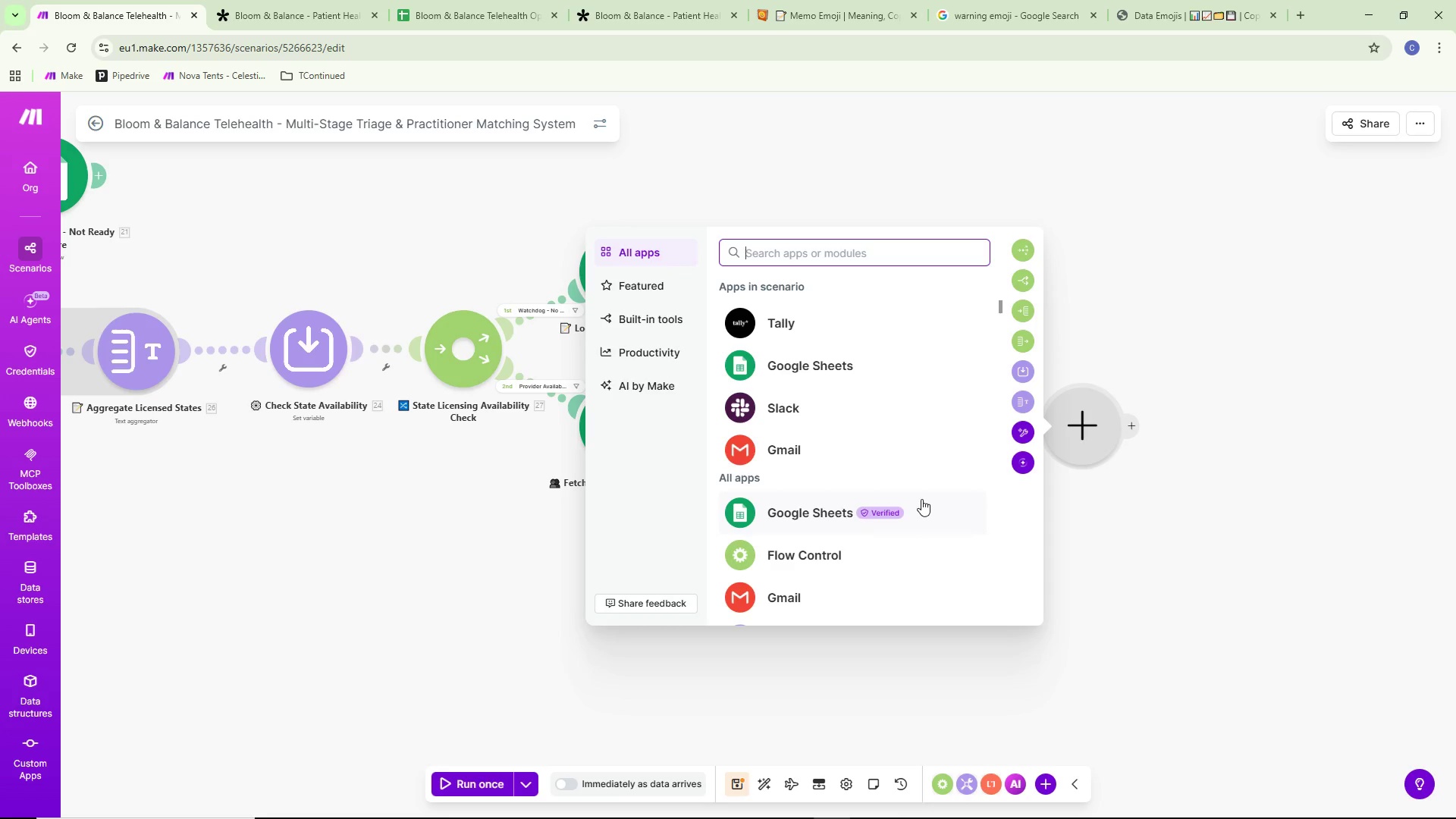 
left_click([810, 380])
 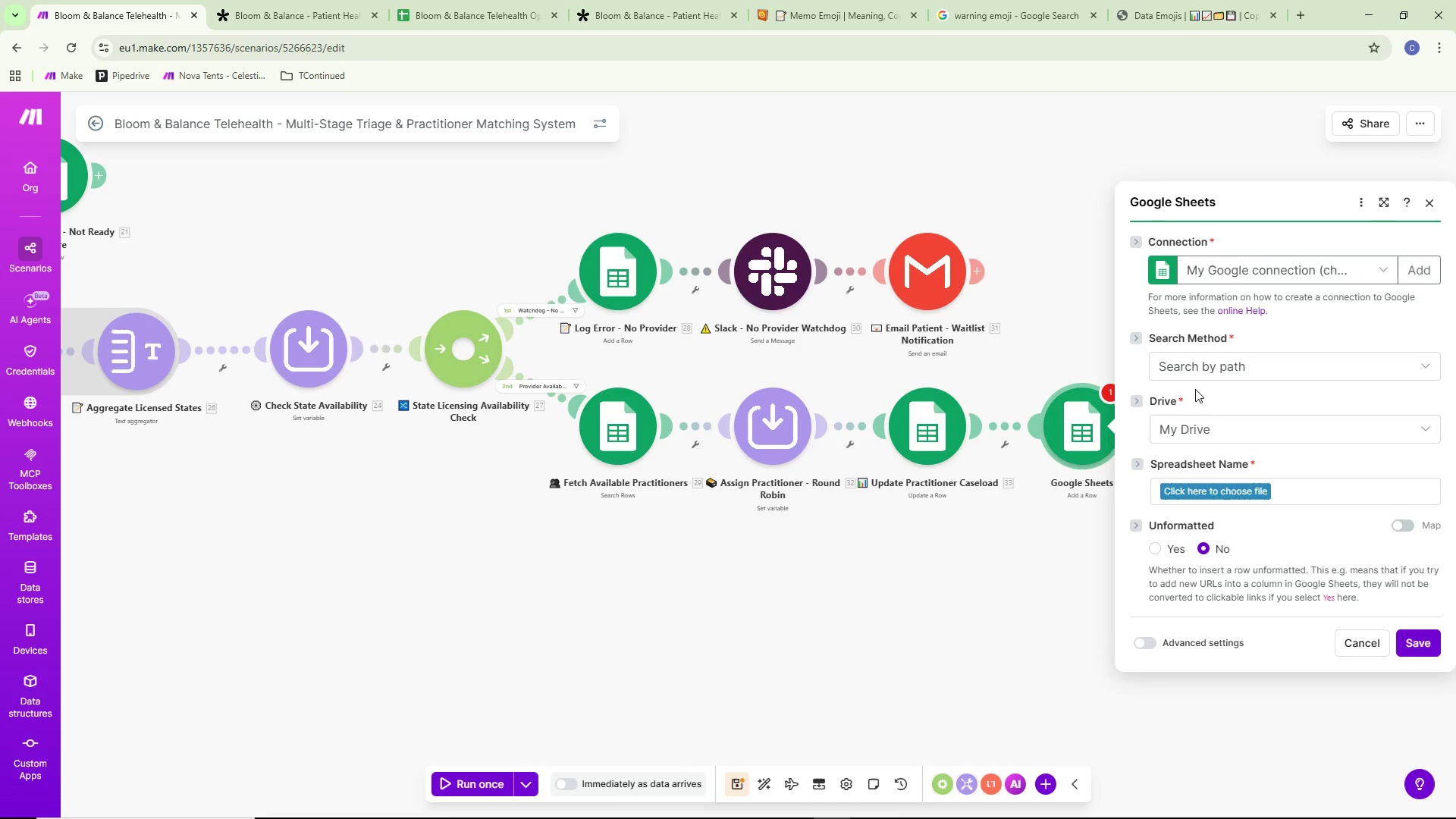 
left_click([1229, 488])
 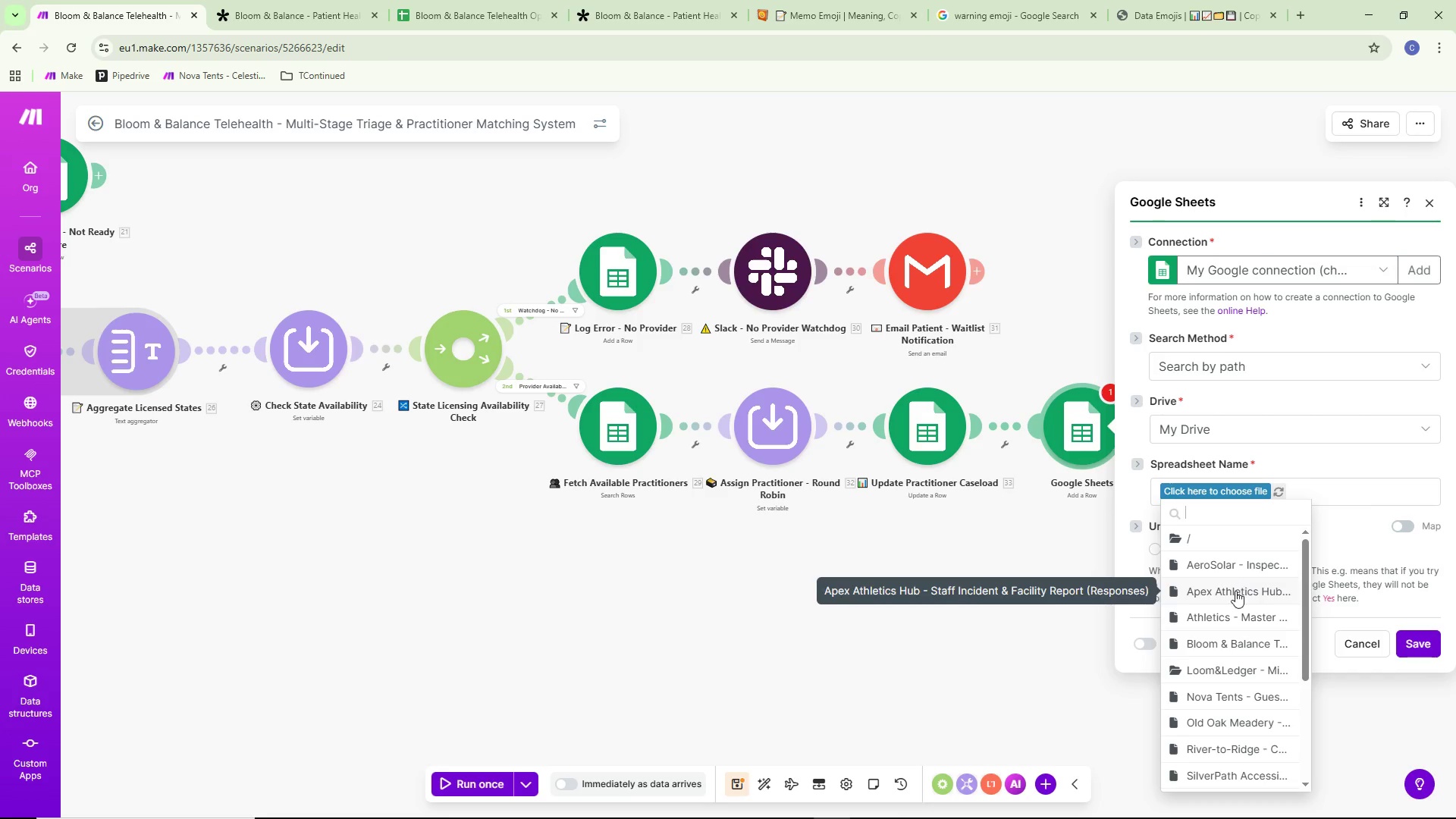 
left_click([1233, 647])
 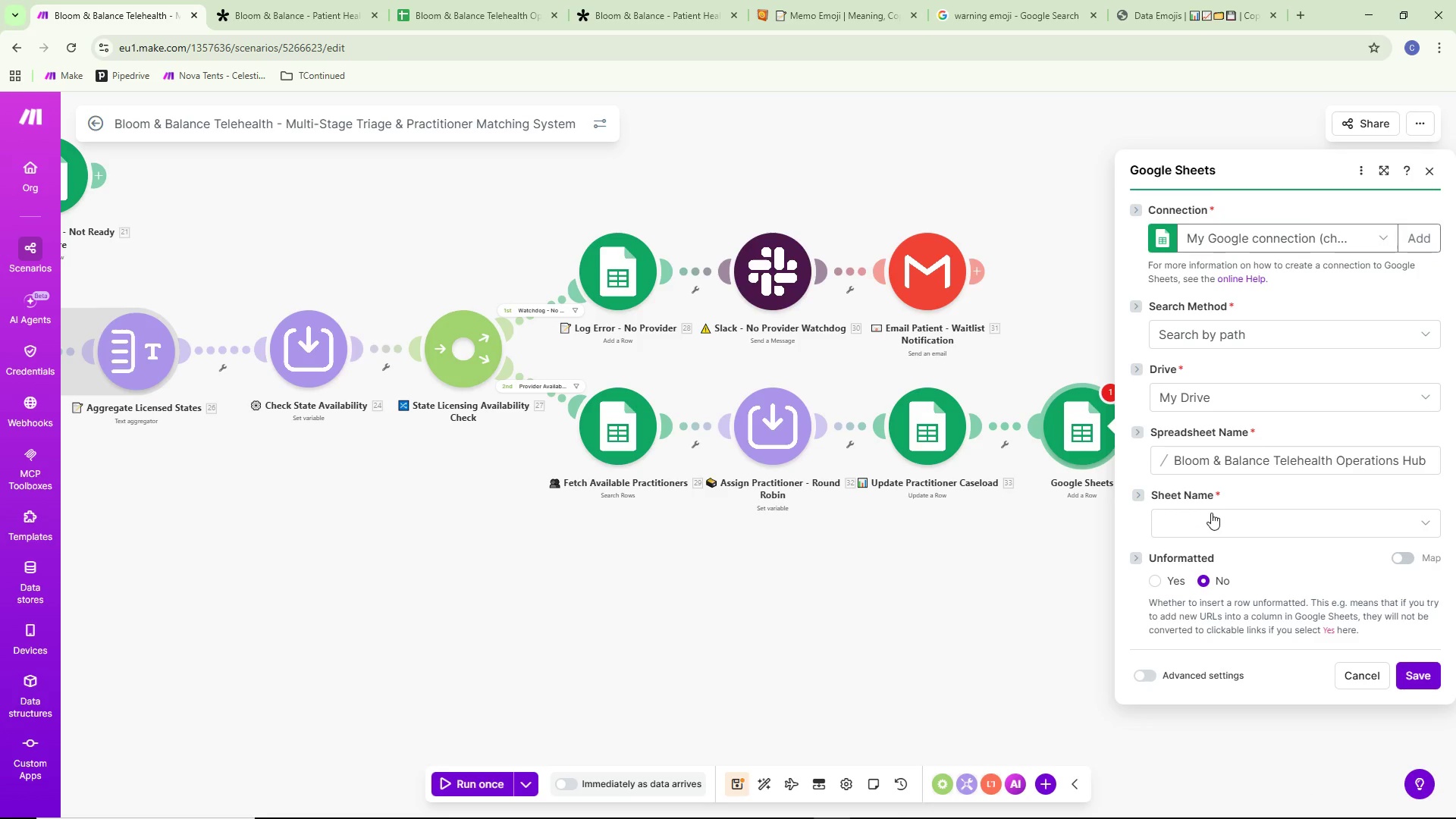 
left_click([1211, 513])
 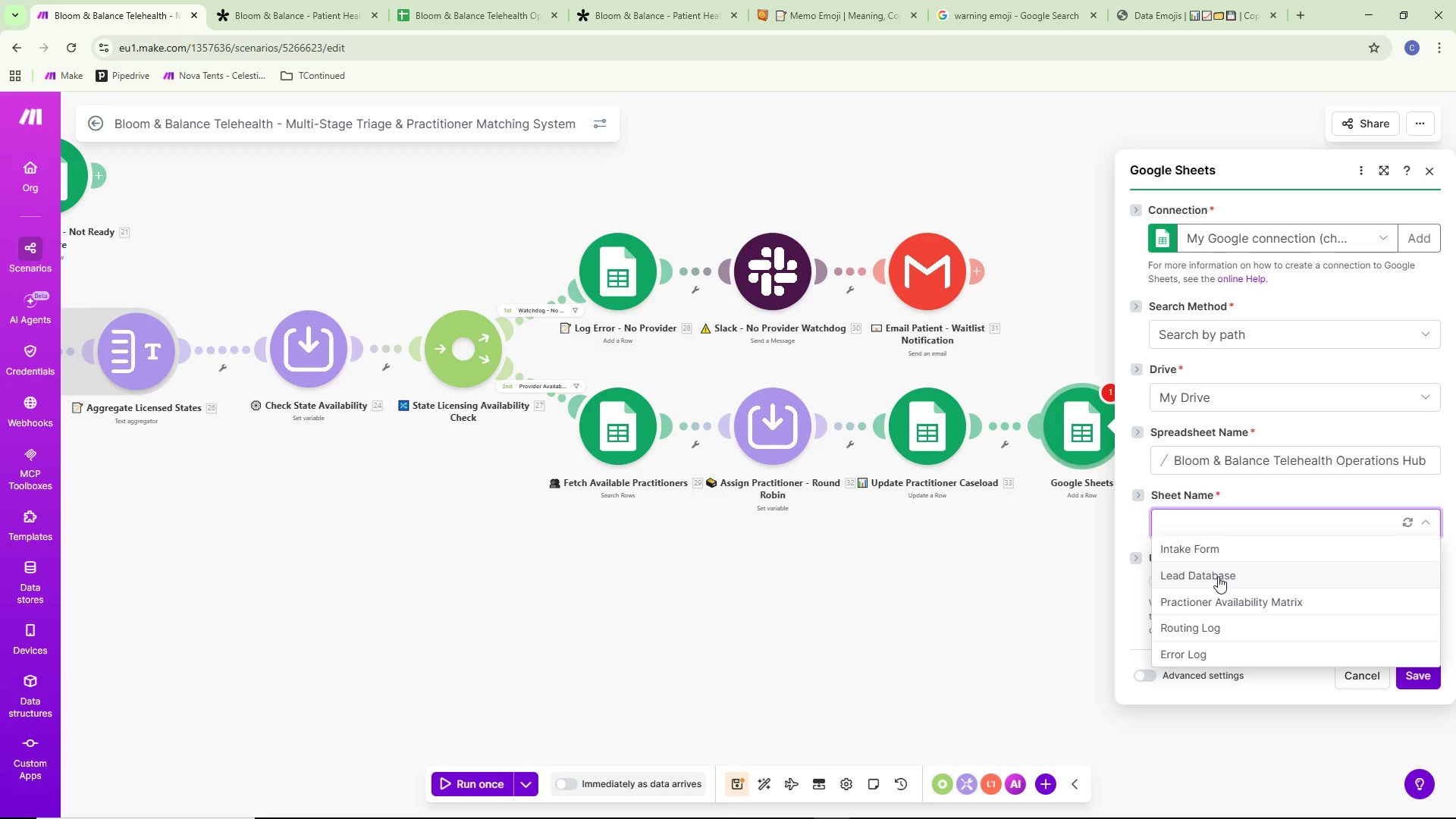 
left_click([1218, 576])
 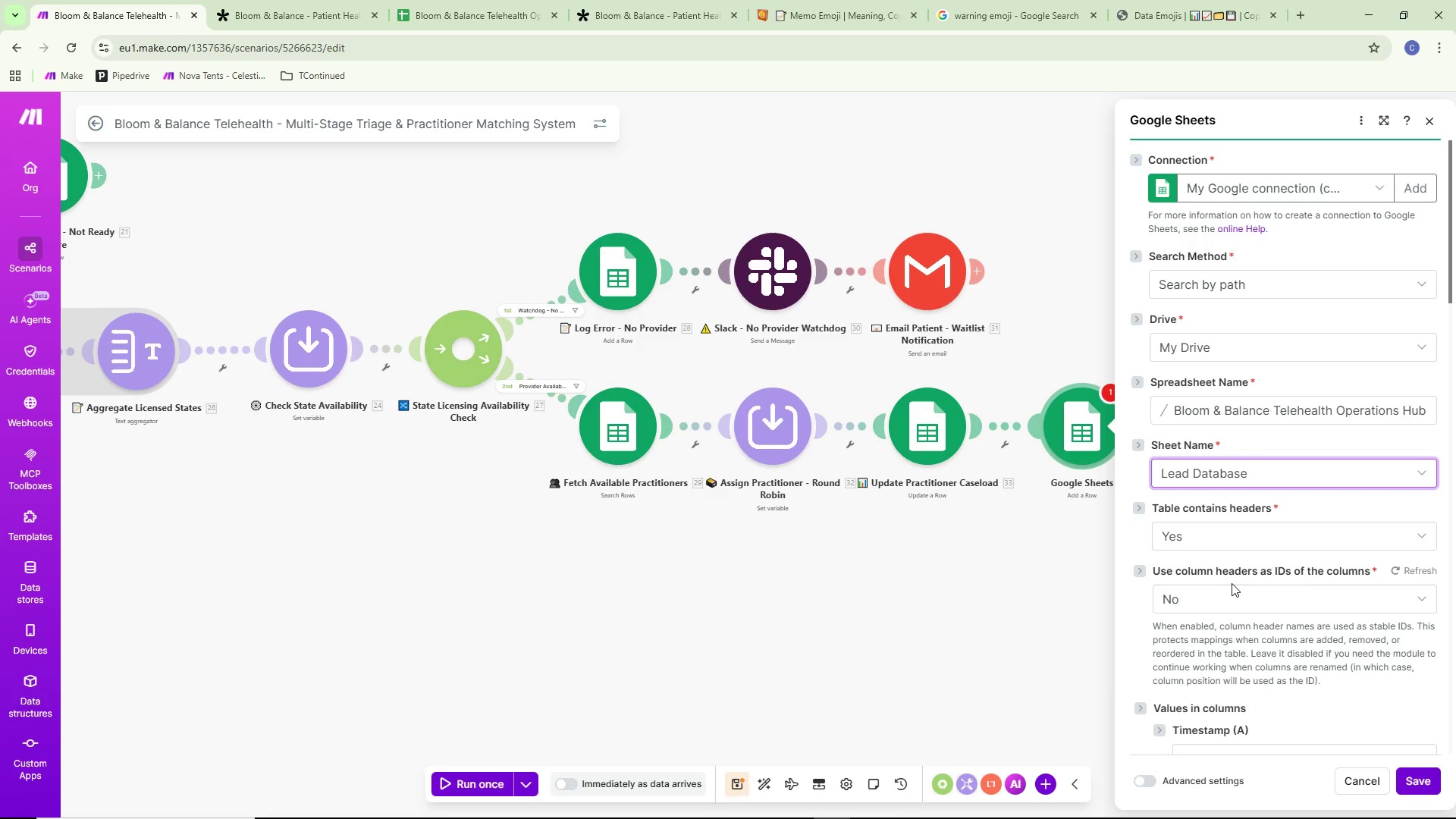 
scroll: coordinate [1232, 583], scroll_direction: down, amount: 4.0
 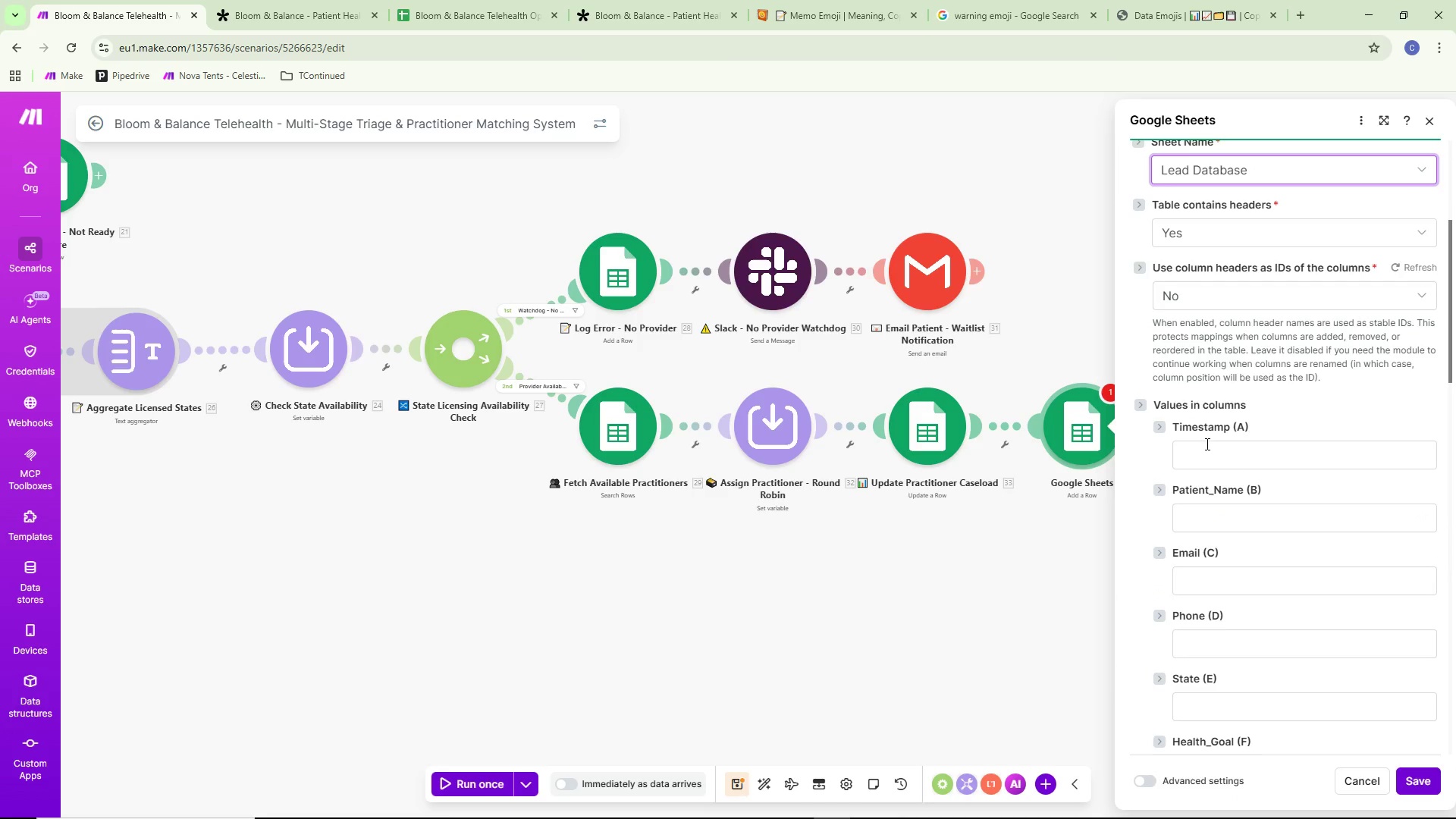 
left_click([1206, 448])
 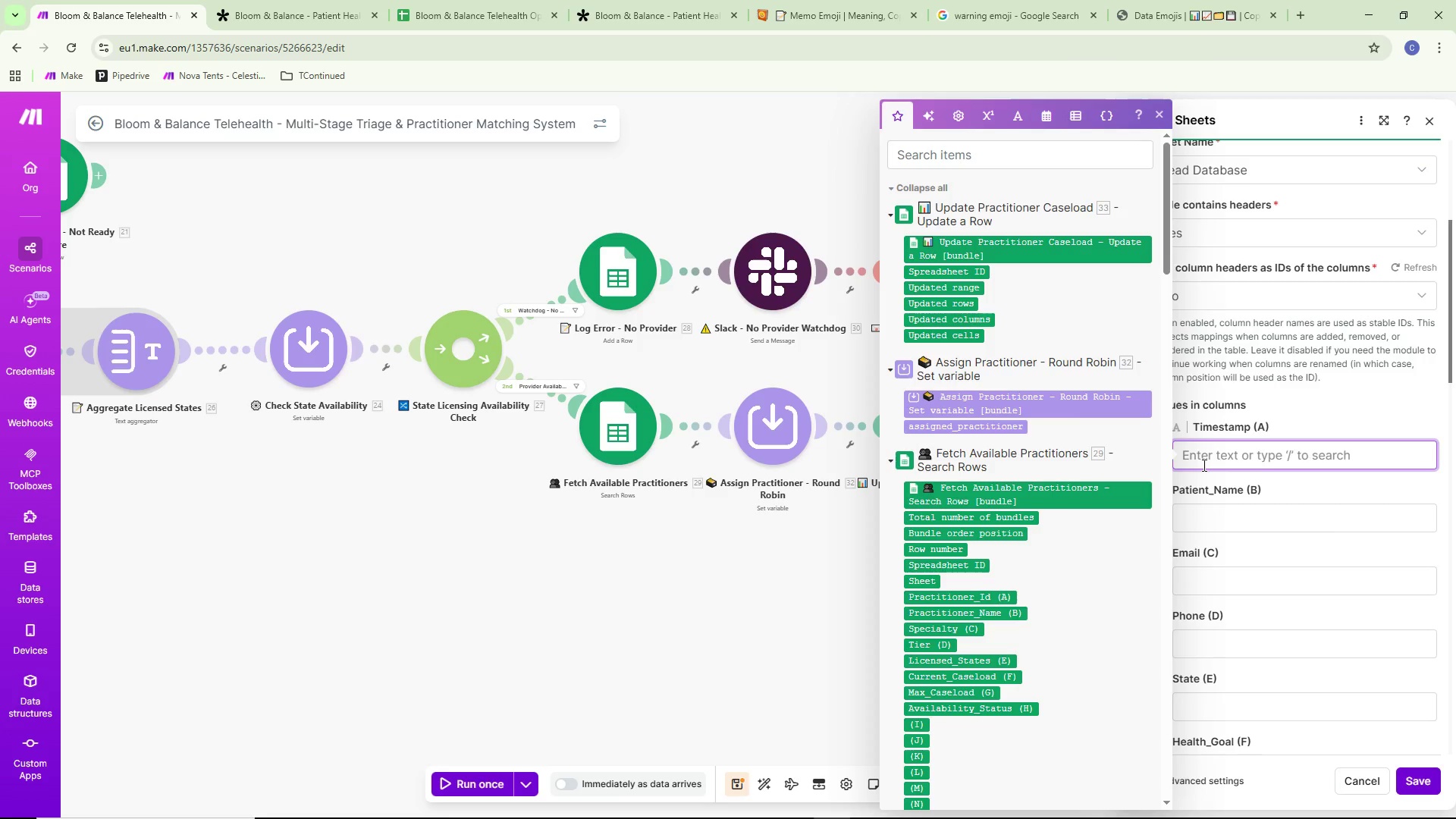 
wait(10.34)
 